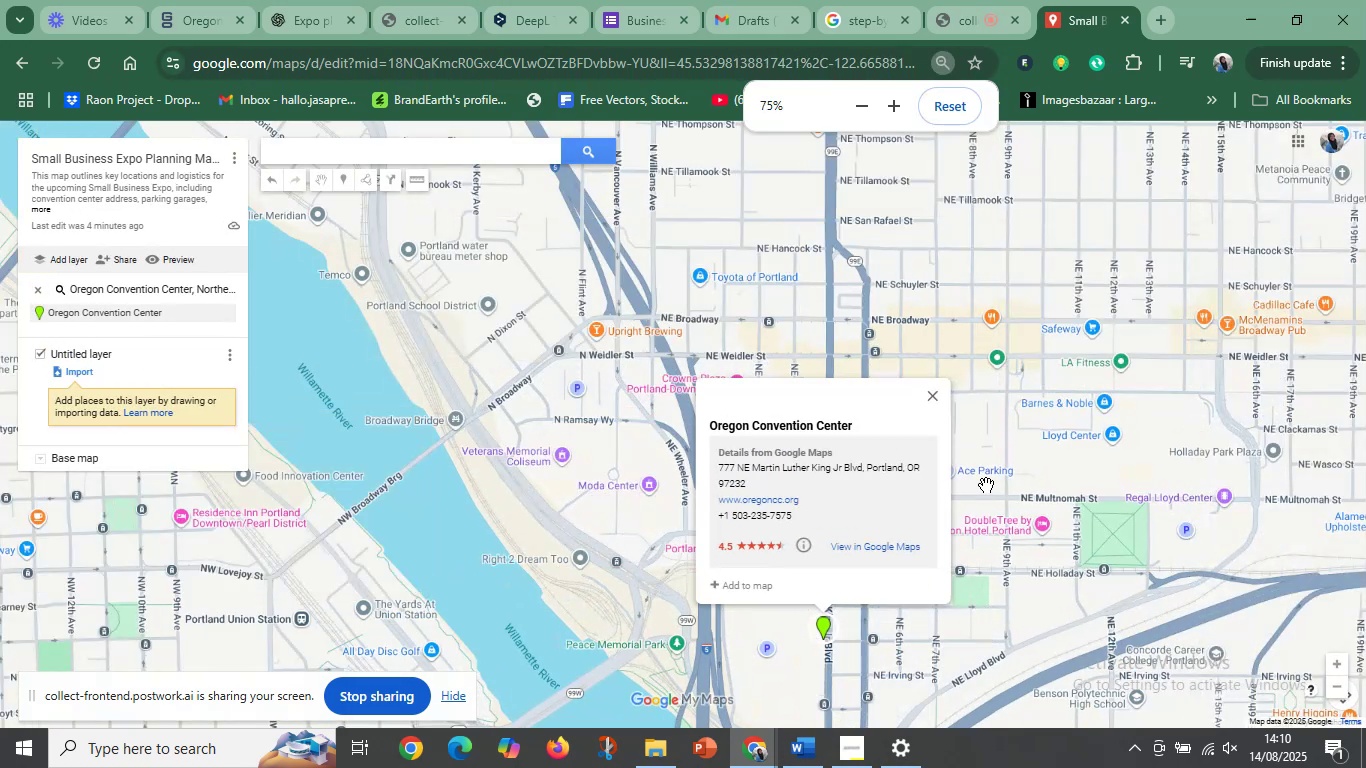 
scroll: coordinate [999, 484], scroll_direction: down, amount: 3.0
 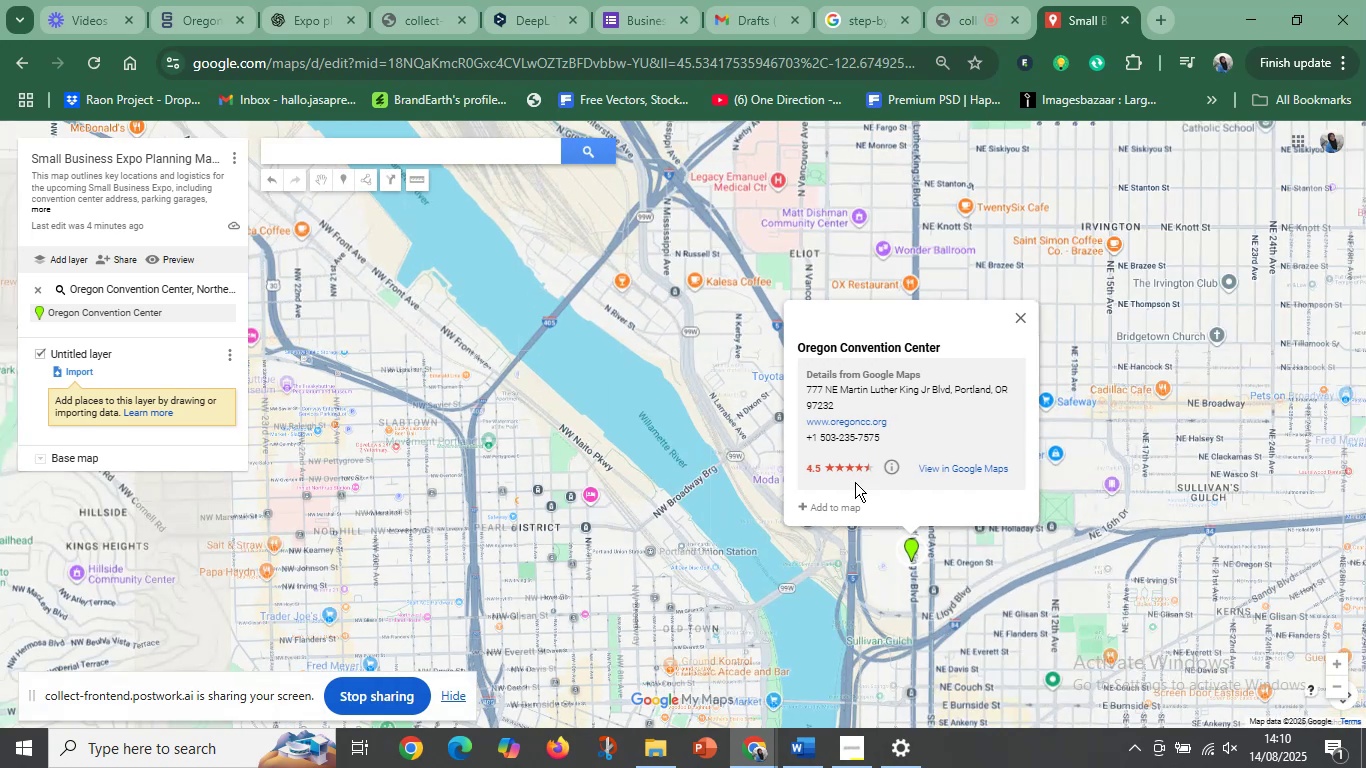 
left_click_drag(start_coordinate=[841, 472], to_coordinate=[675, 489])
 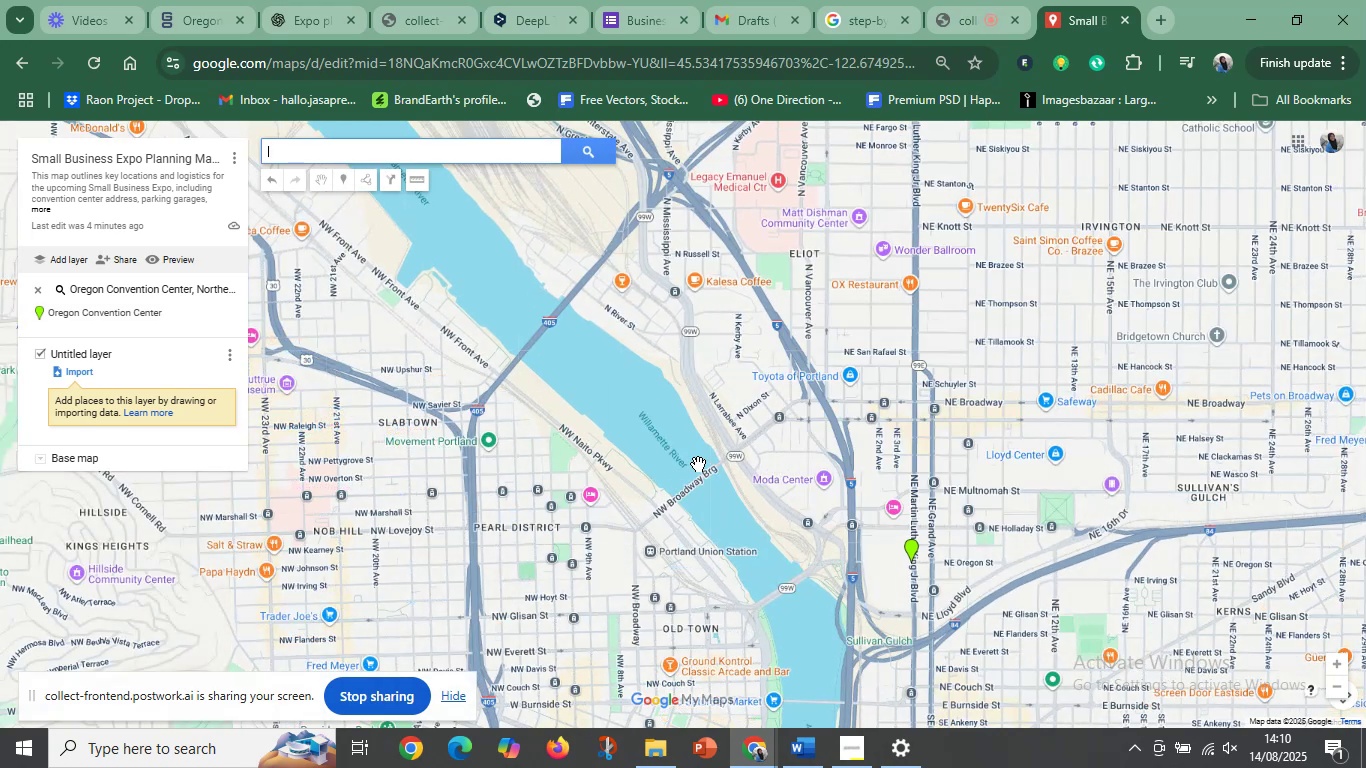 
left_click_drag(start_coordinate=[740, 441], to_coordinate=[557, 520])
 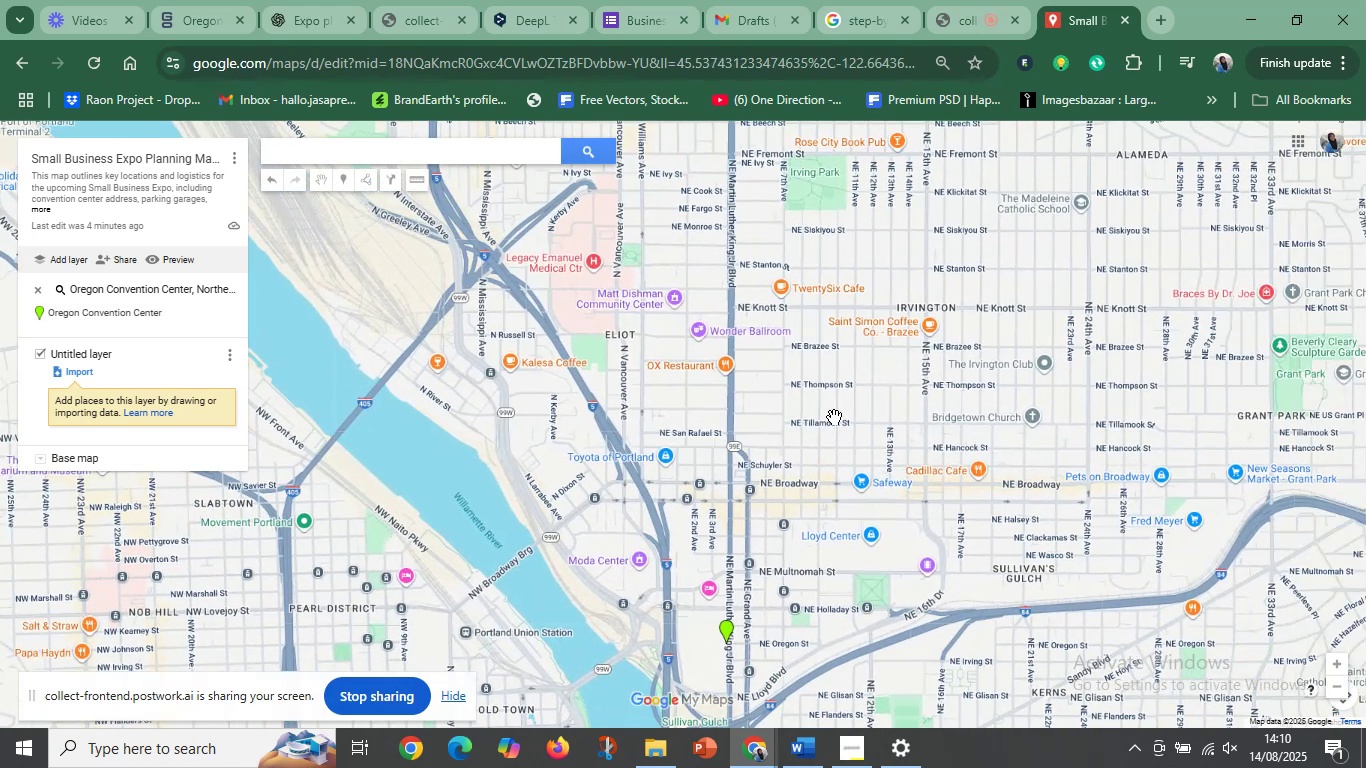 
scroll: coordinate [809, 452], scroll_direction: down, amount: 2.0
 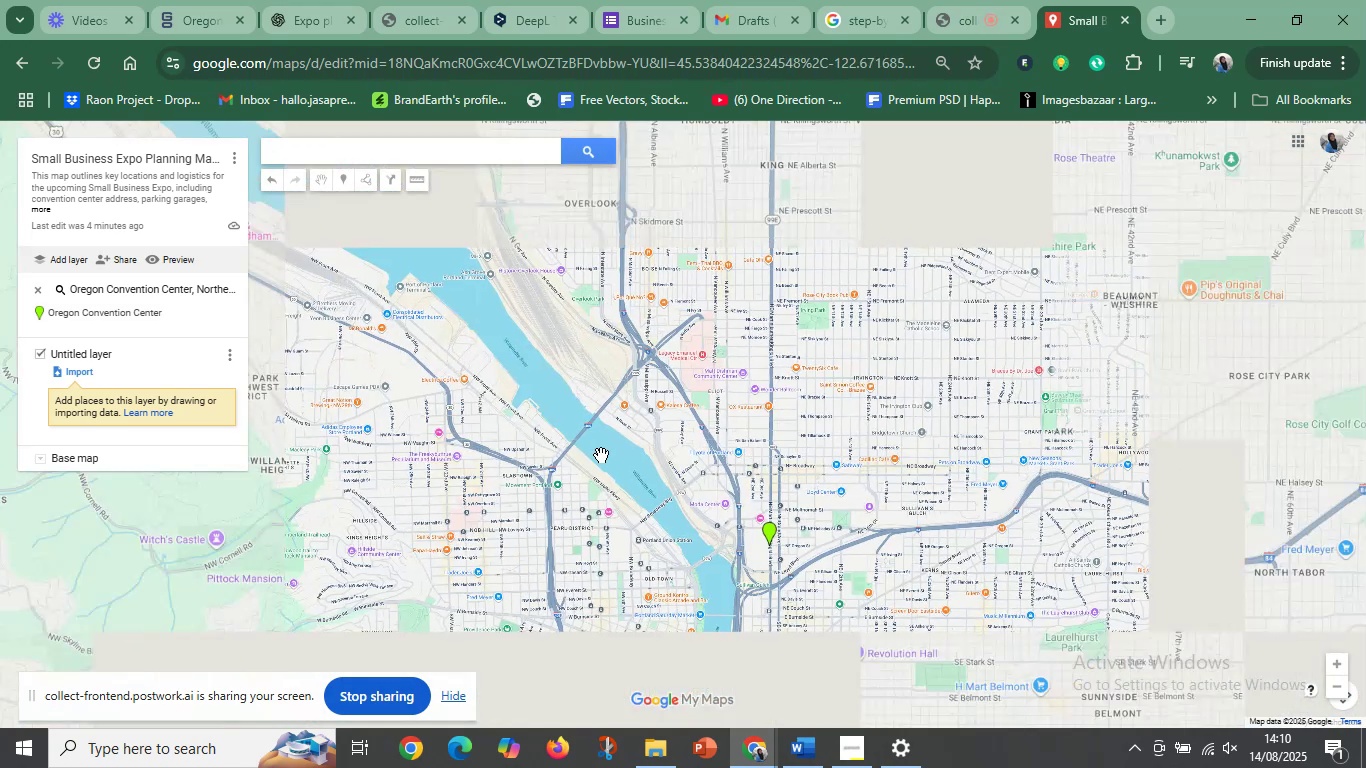 
left_click_drag(start_coordinate=[552, 450], to_coordinate=[704, 330])
 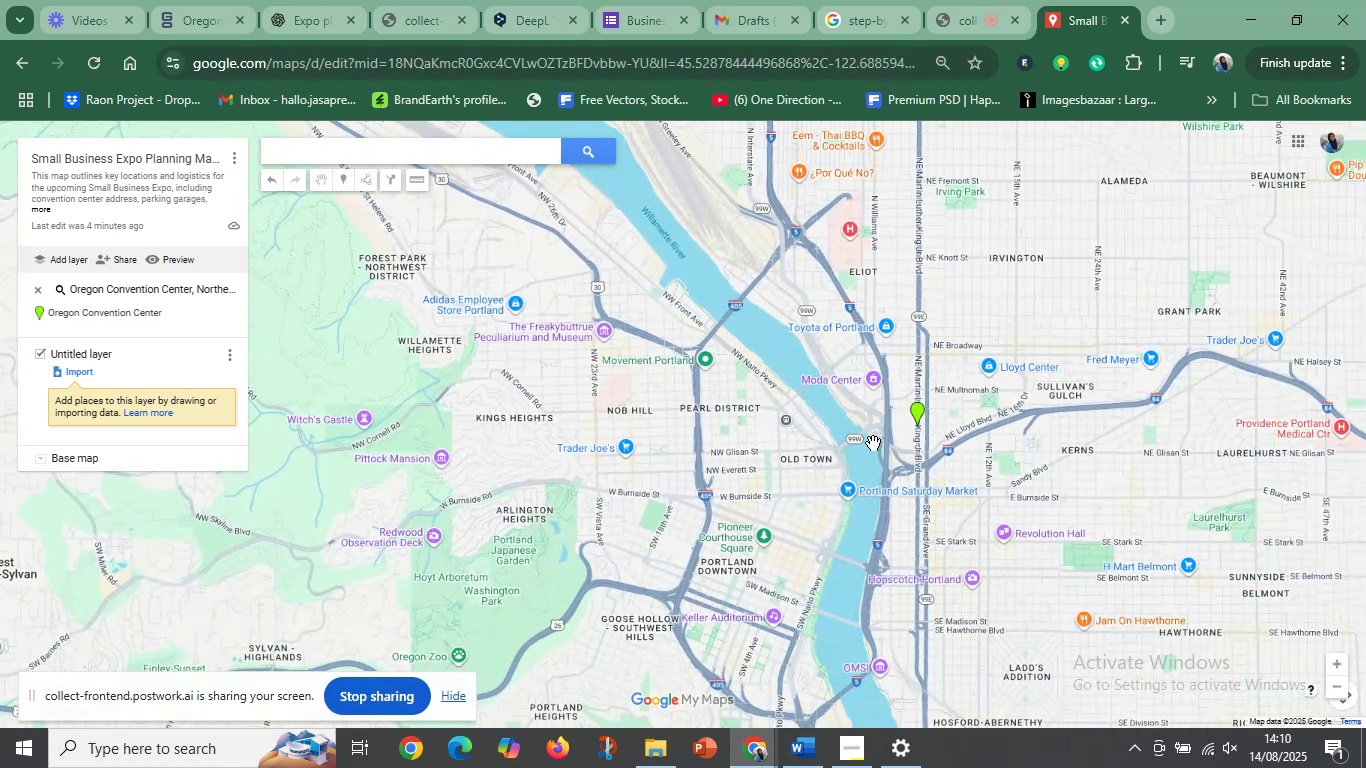 
left_click_drag(start_coordinate=[906, 464], to_coordinate=[744, 417])
 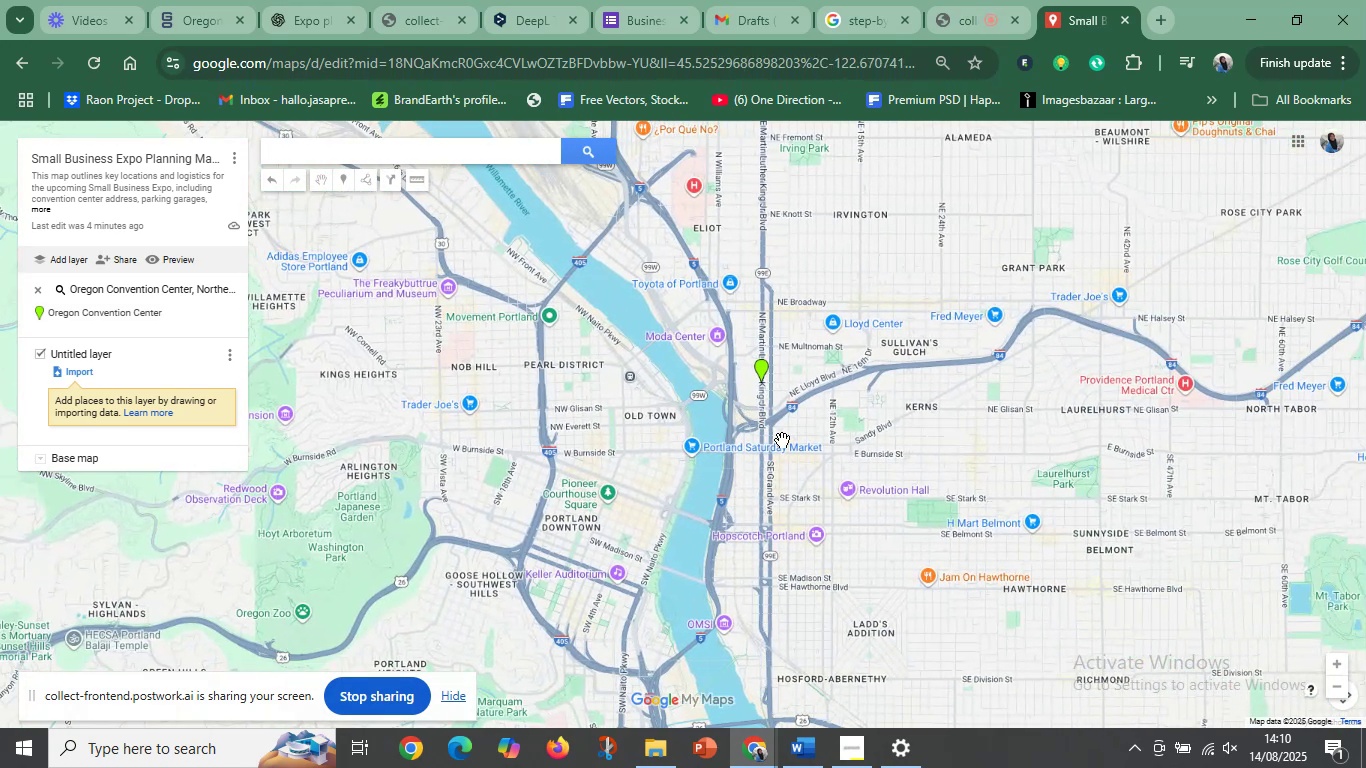 
scroll: coordinate [773, 445], scroll_direction: down, amount: 2.0
 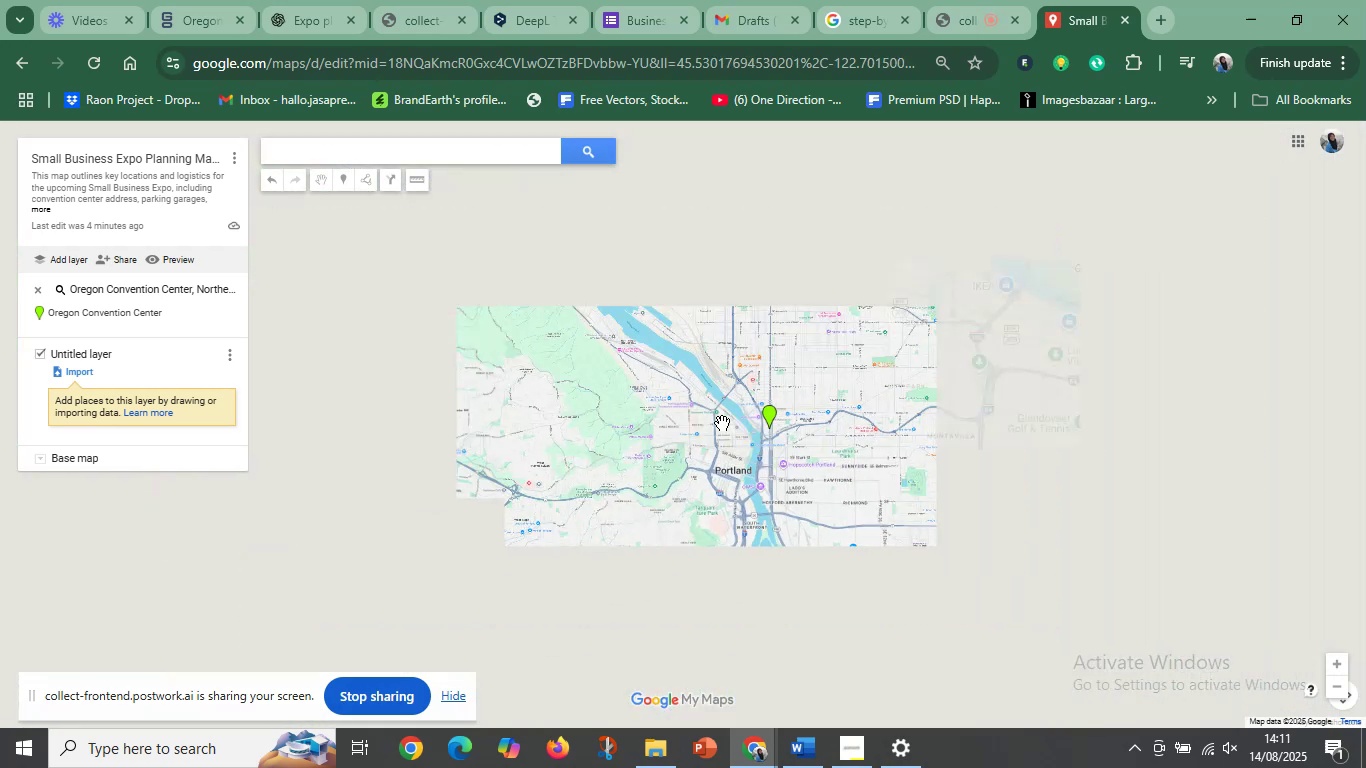 
left_click_drag(start_coordinate=[739, 411], to_coordinate=[688, 441])
 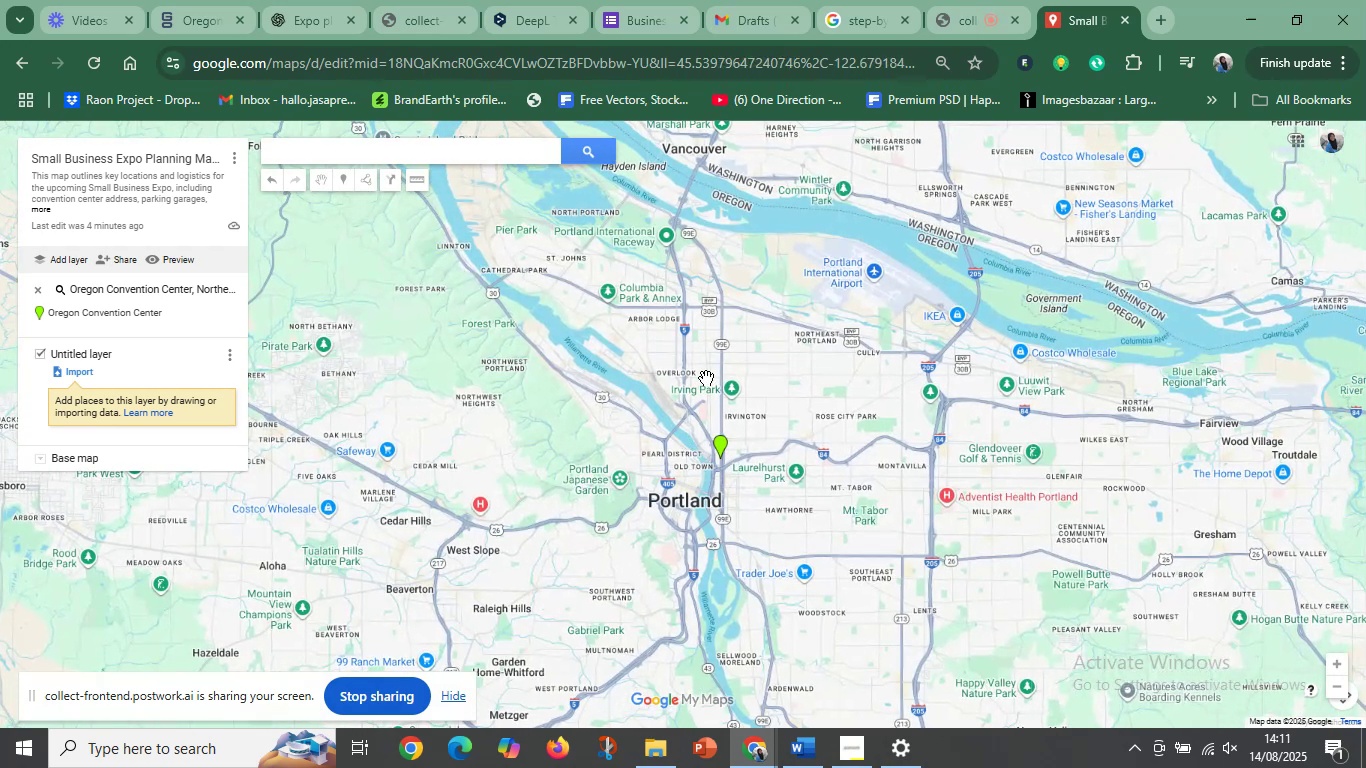 
left_click_drag(start_coordinate=[707, 379], to_coordinate=[549, 385])
 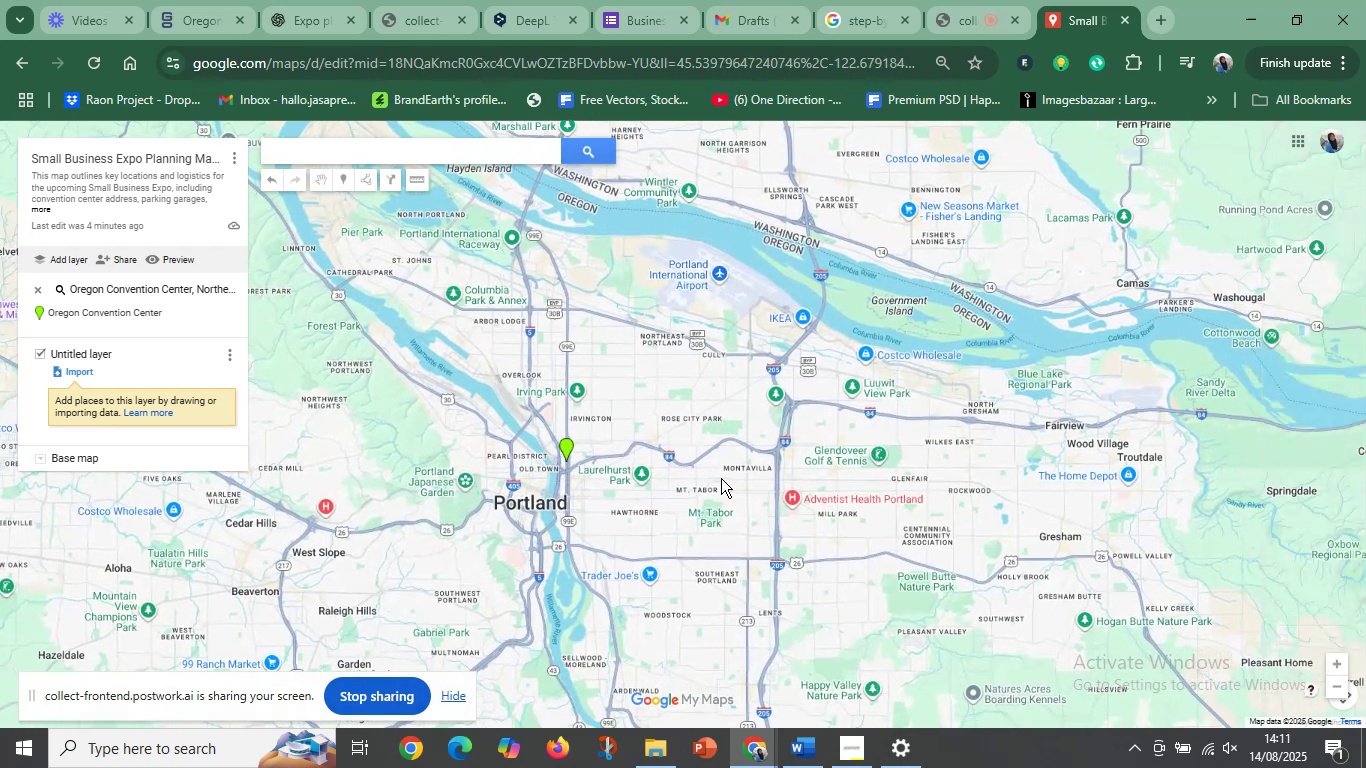 
scroll: coordinate [721, 478], scroll_direction: up, amount: 2.0
 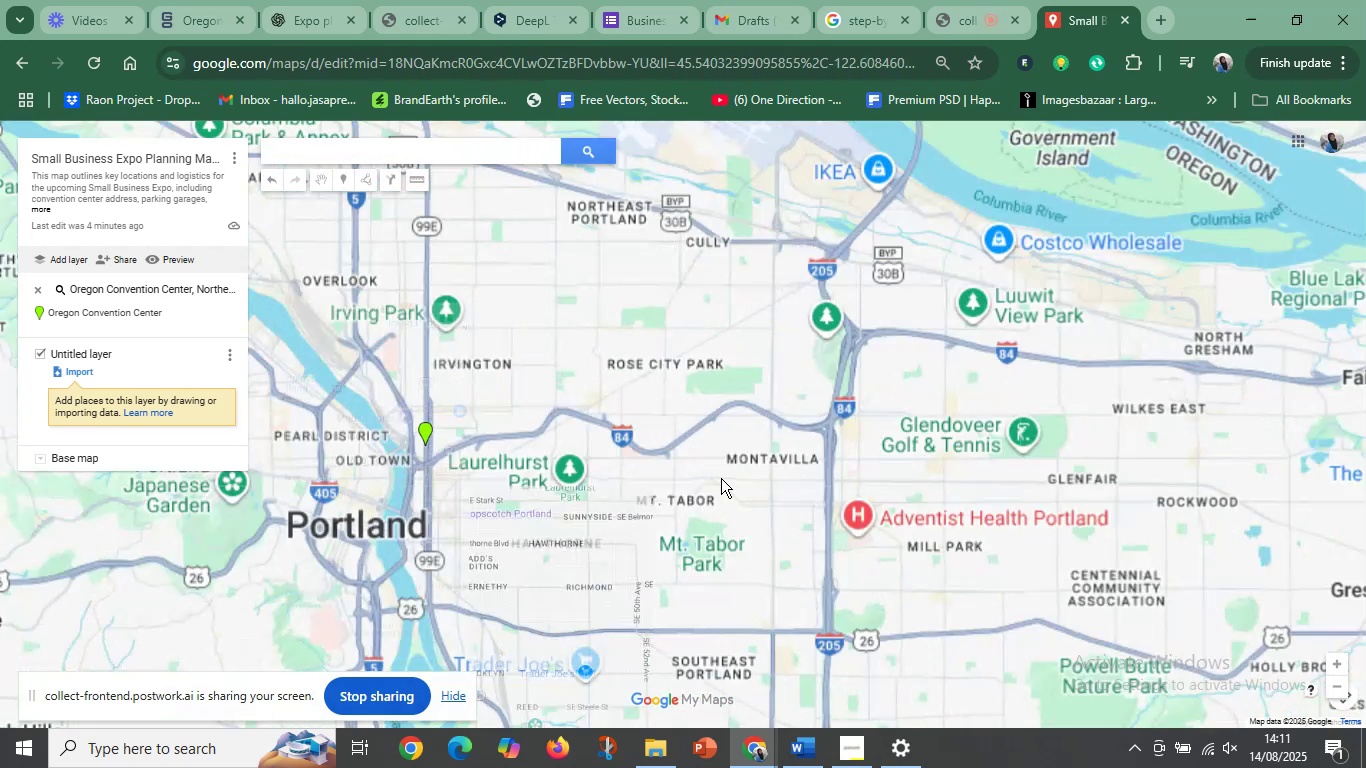 
left_click_drag(start_coordinate=[807, 463], to_coordinate=[762, 369])
 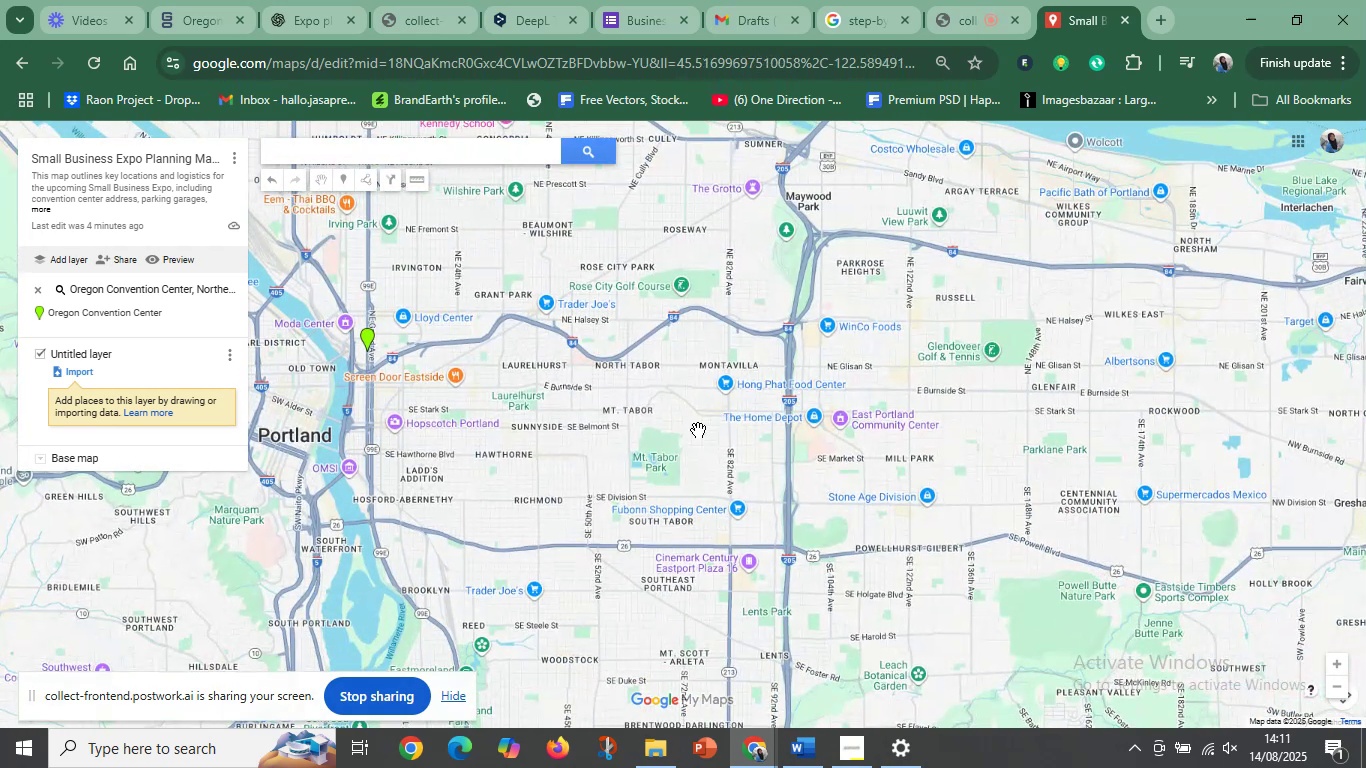 
left_click_drag(start_coordinate=[697, 436], to_coordinate=[702, 398])
 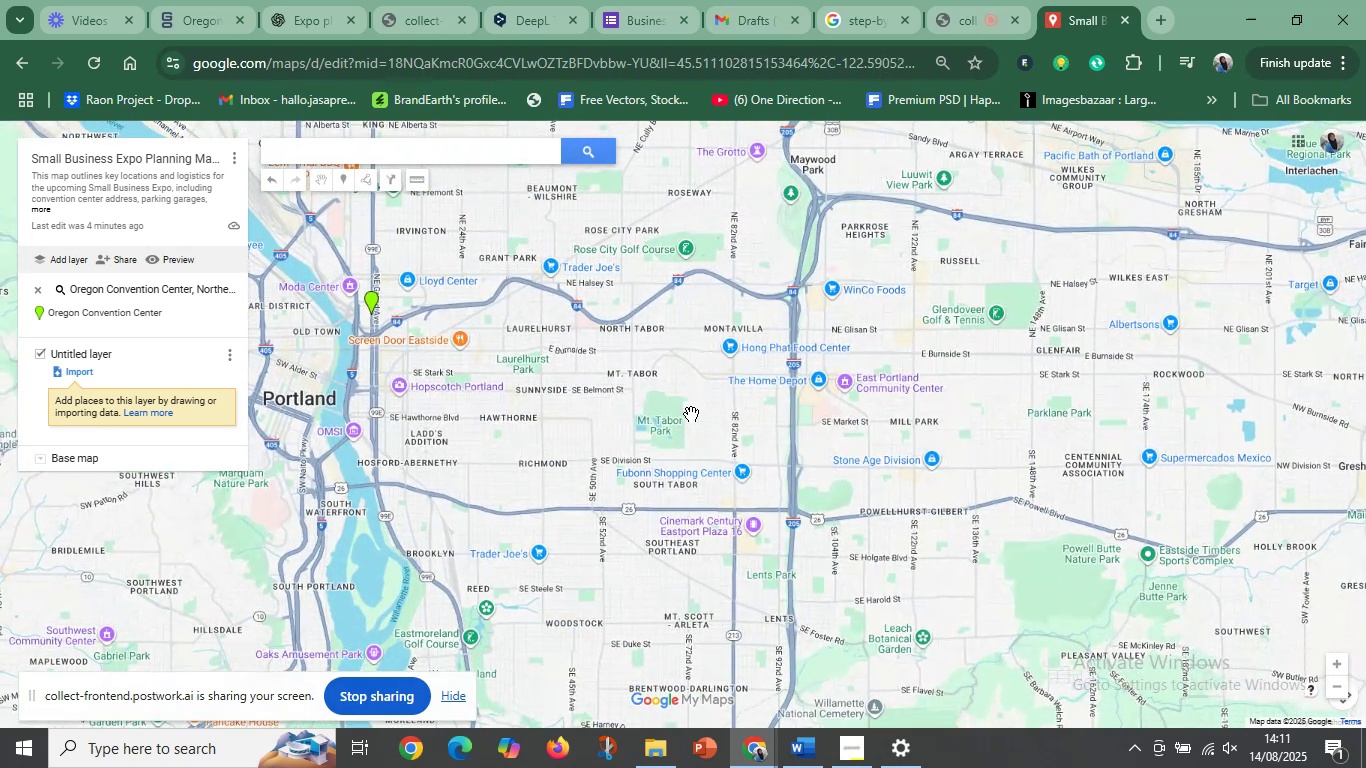 
left_click_drag(start_coordinate=[707, 446], to_coordinate=[725, 419])
 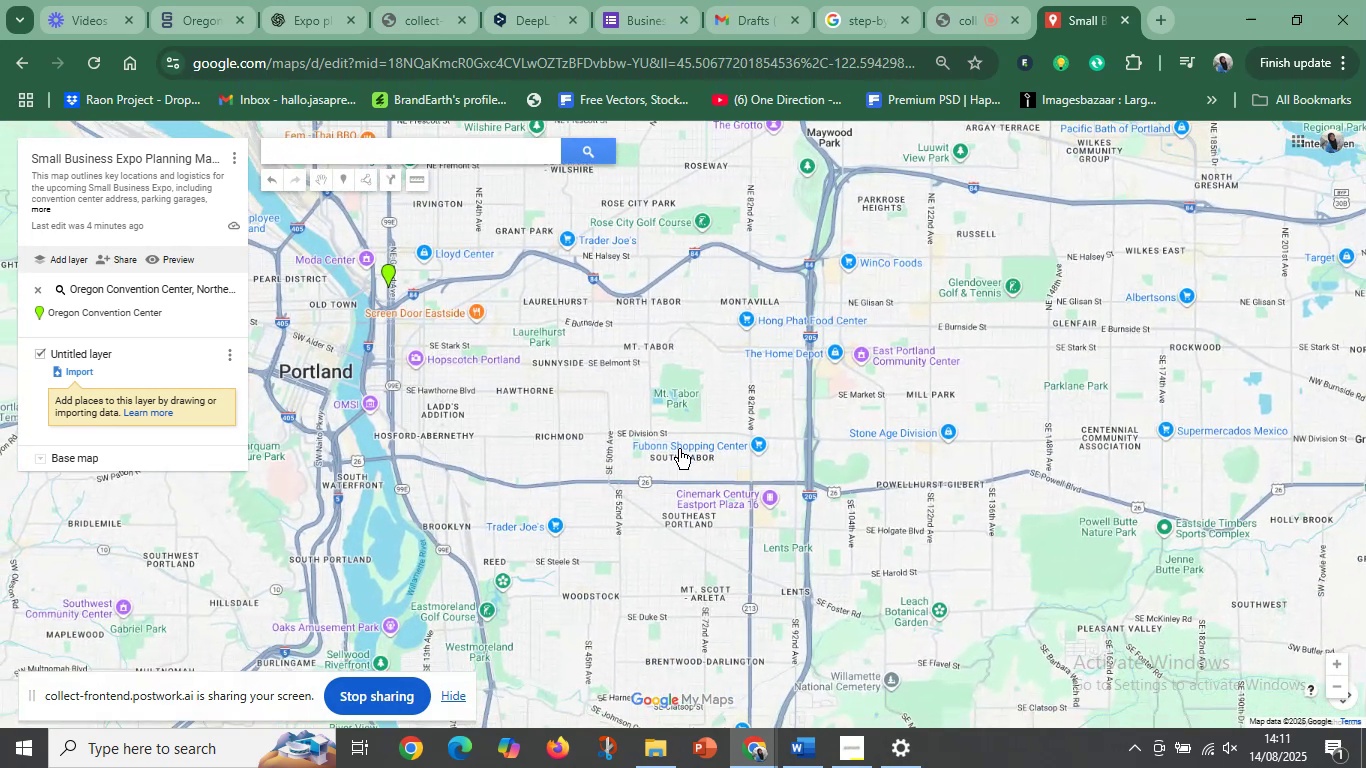 
left_click_drag(start_coordinate=[666, 460], to_coordinate=[925, 385])
 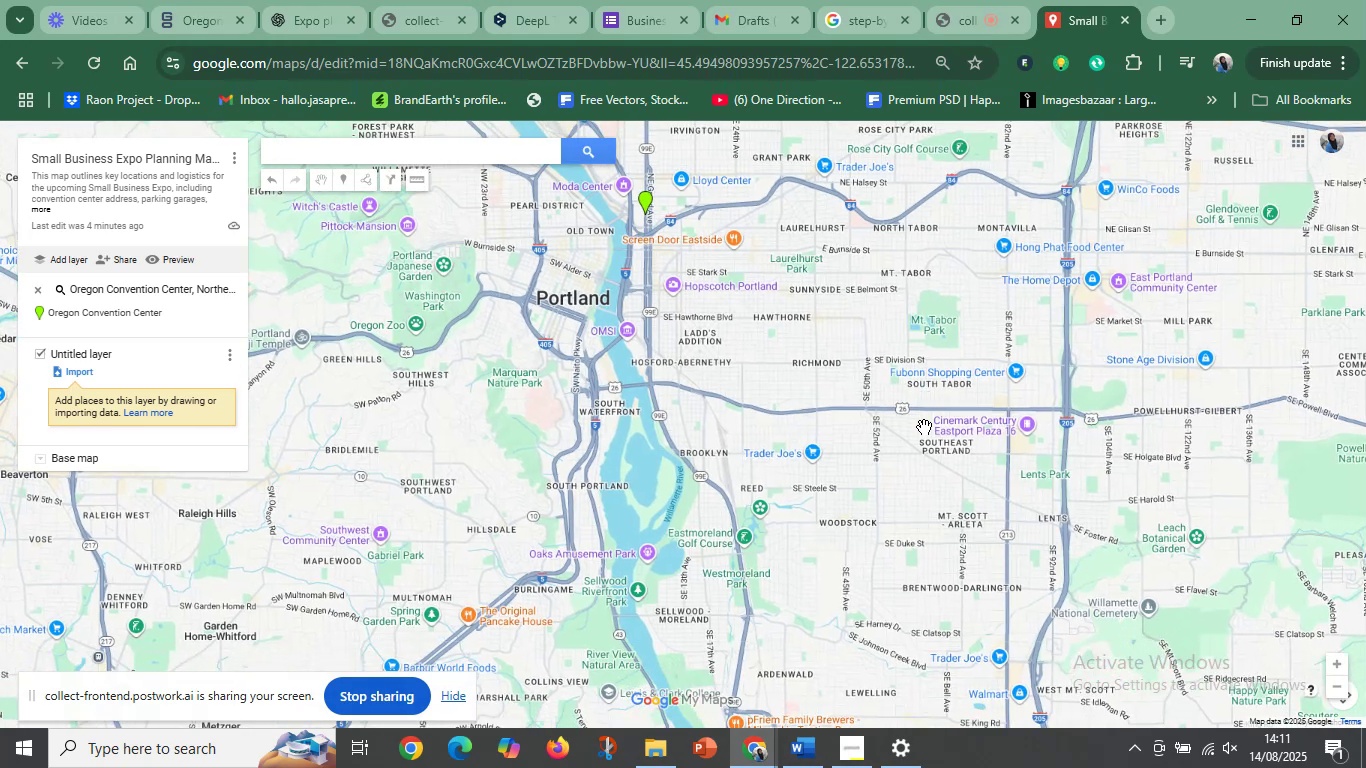 
left_click_drag(start_coordinate=[924, 430], to_coordinate=[859, 395])
 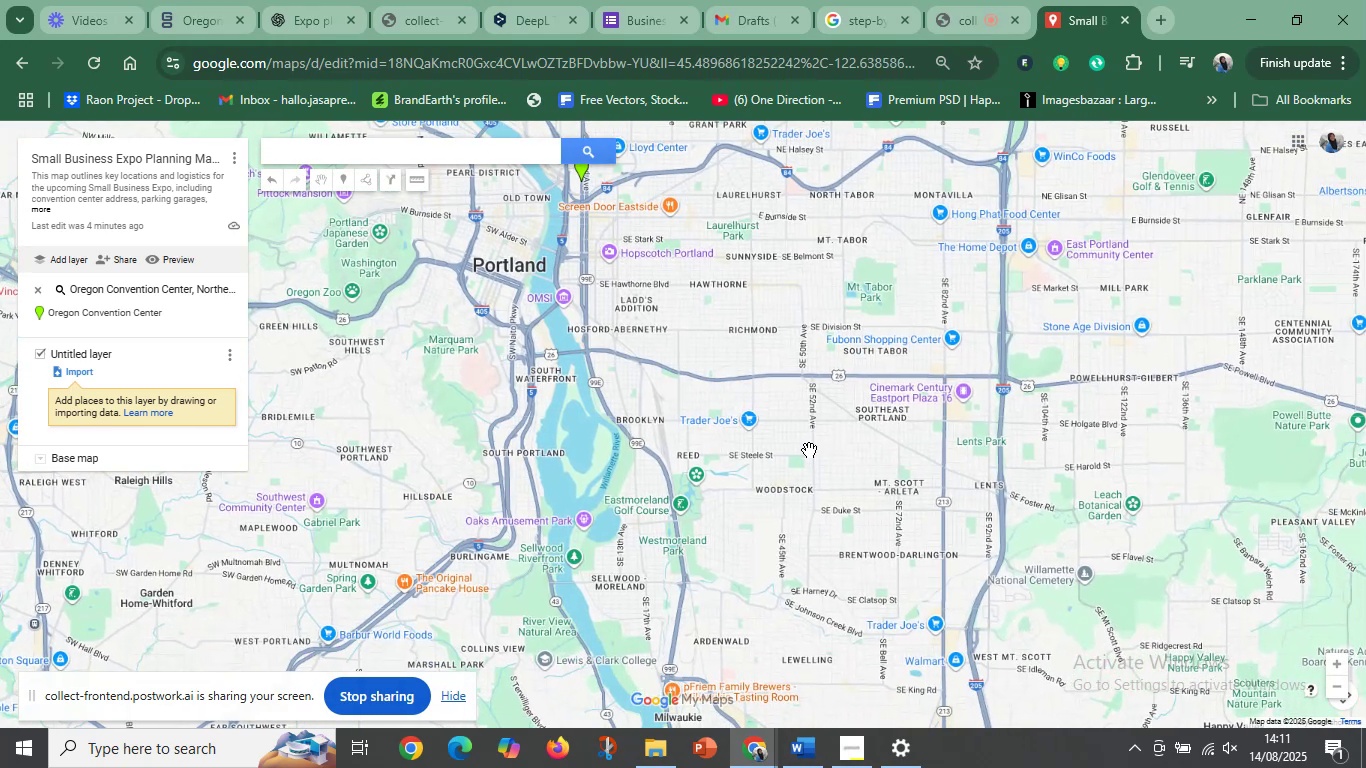 
left_click_drag(start_coordinate=[809, 450], to_coordinate=[824, 423])
 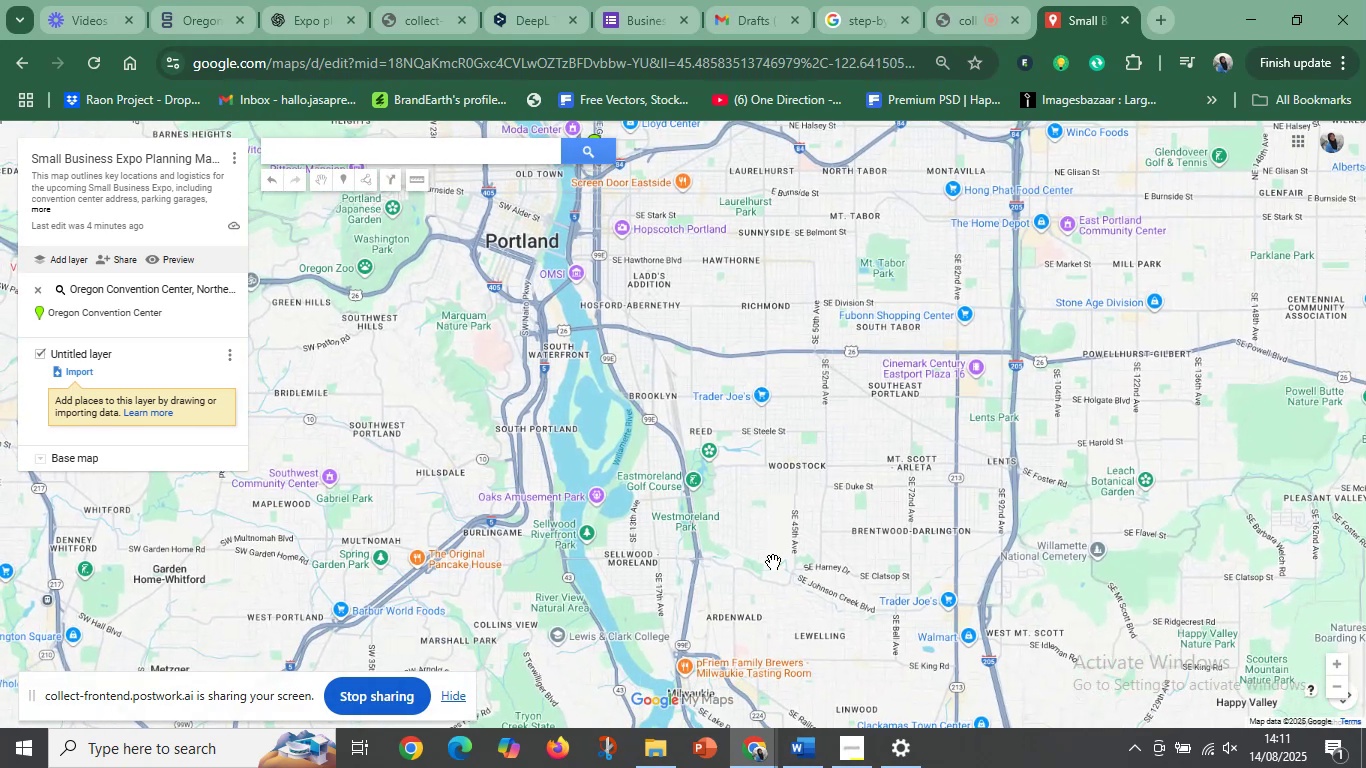 
left_click_drag(start_coordinate=[663, 555], to_coordinate=[711, 489])
 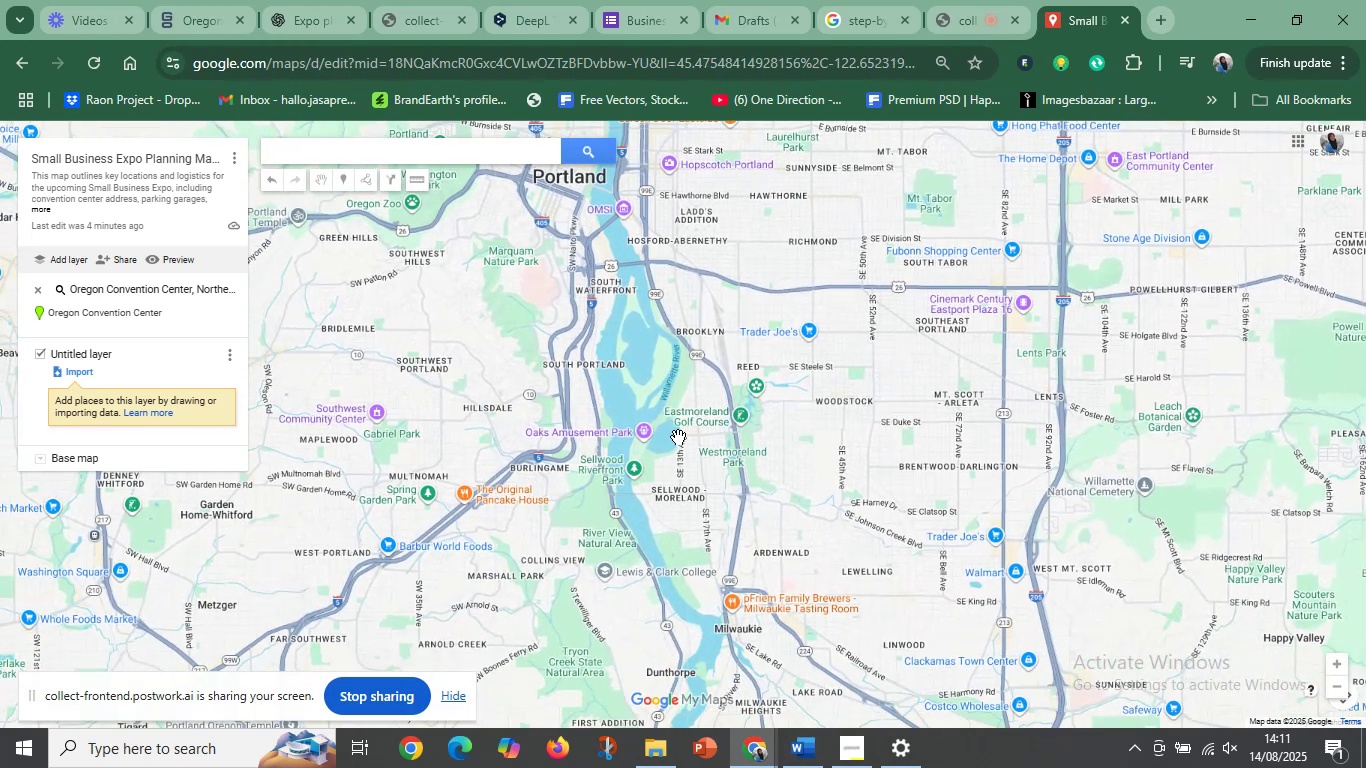 
scroll: coordinate [674, 424], scroll_direction: up, amount: 3.0
 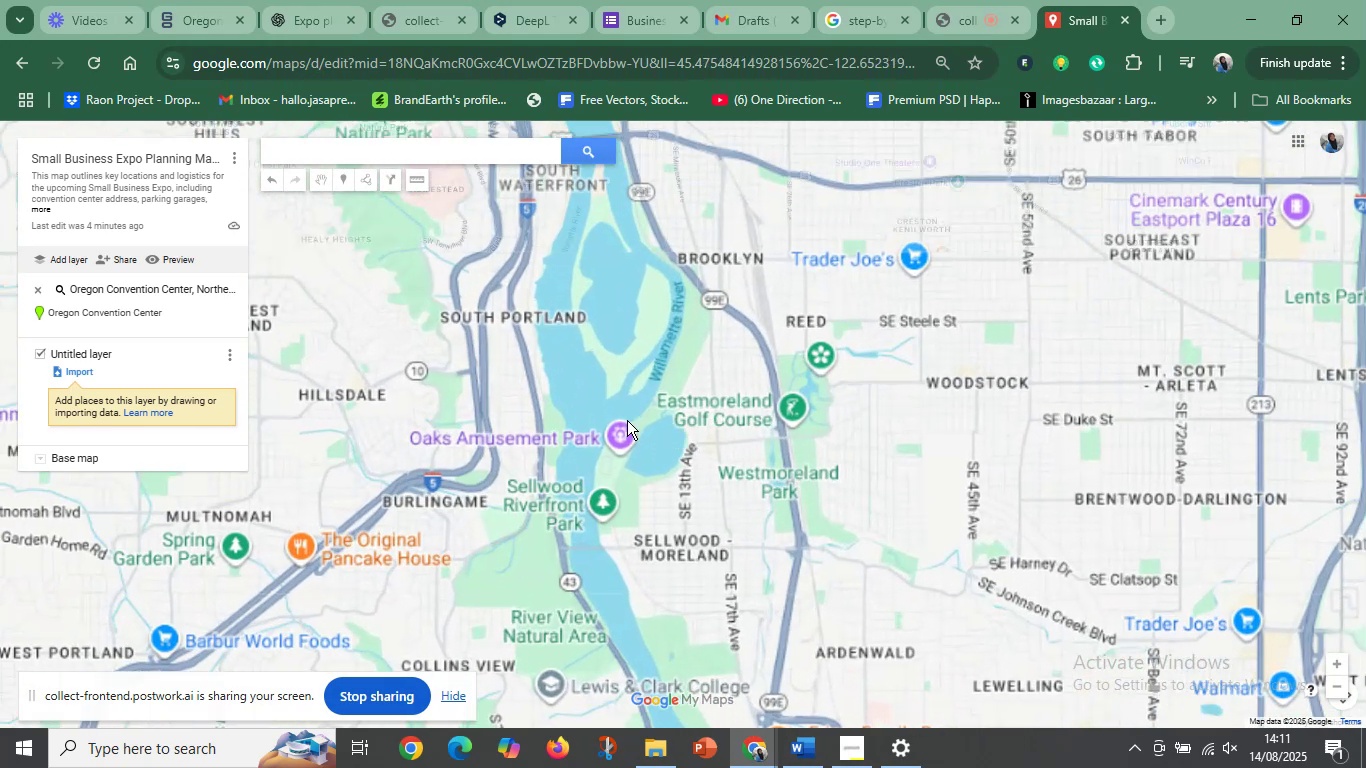 
left_click_drag(start_coordinate=[574, 384], to_coordinate=[657, 566])
 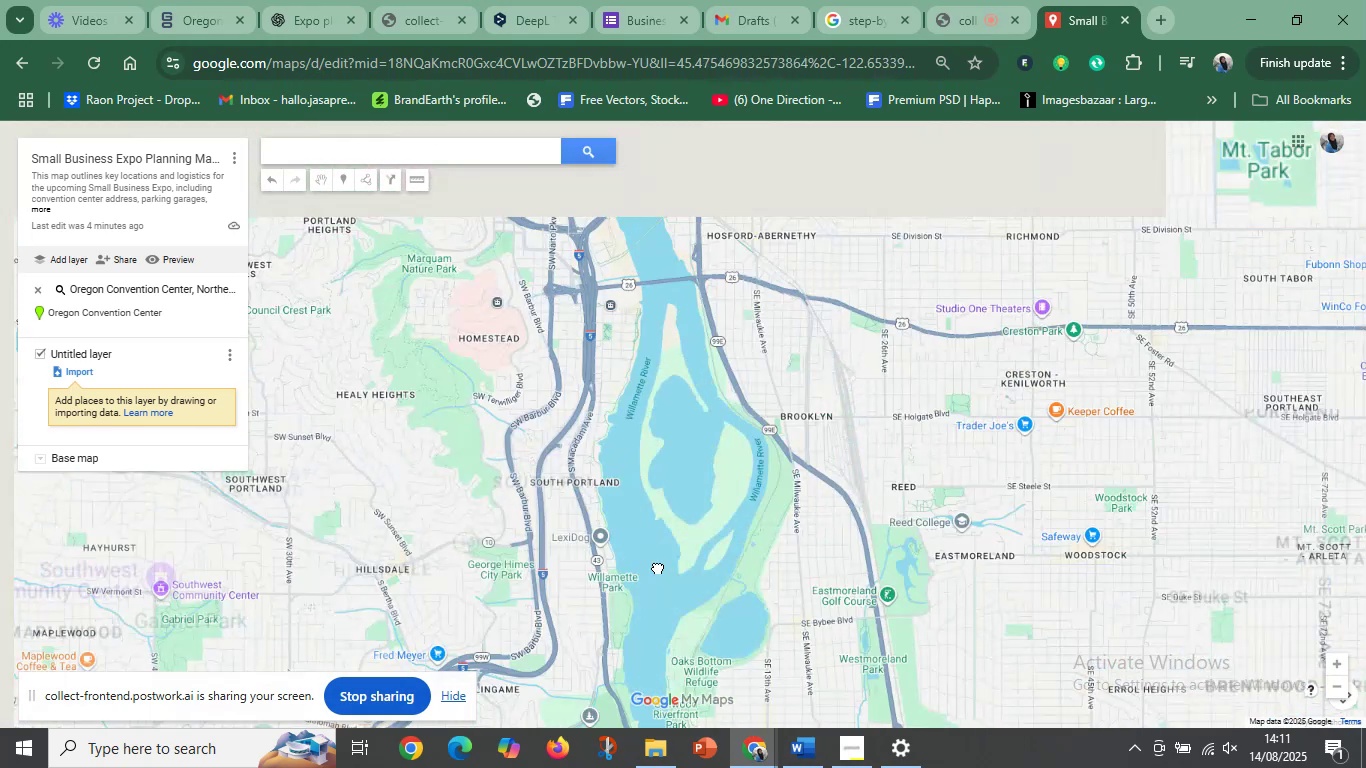 
scroll: coordinate [674, 543], scroll_direction: up, amount: 3.0
 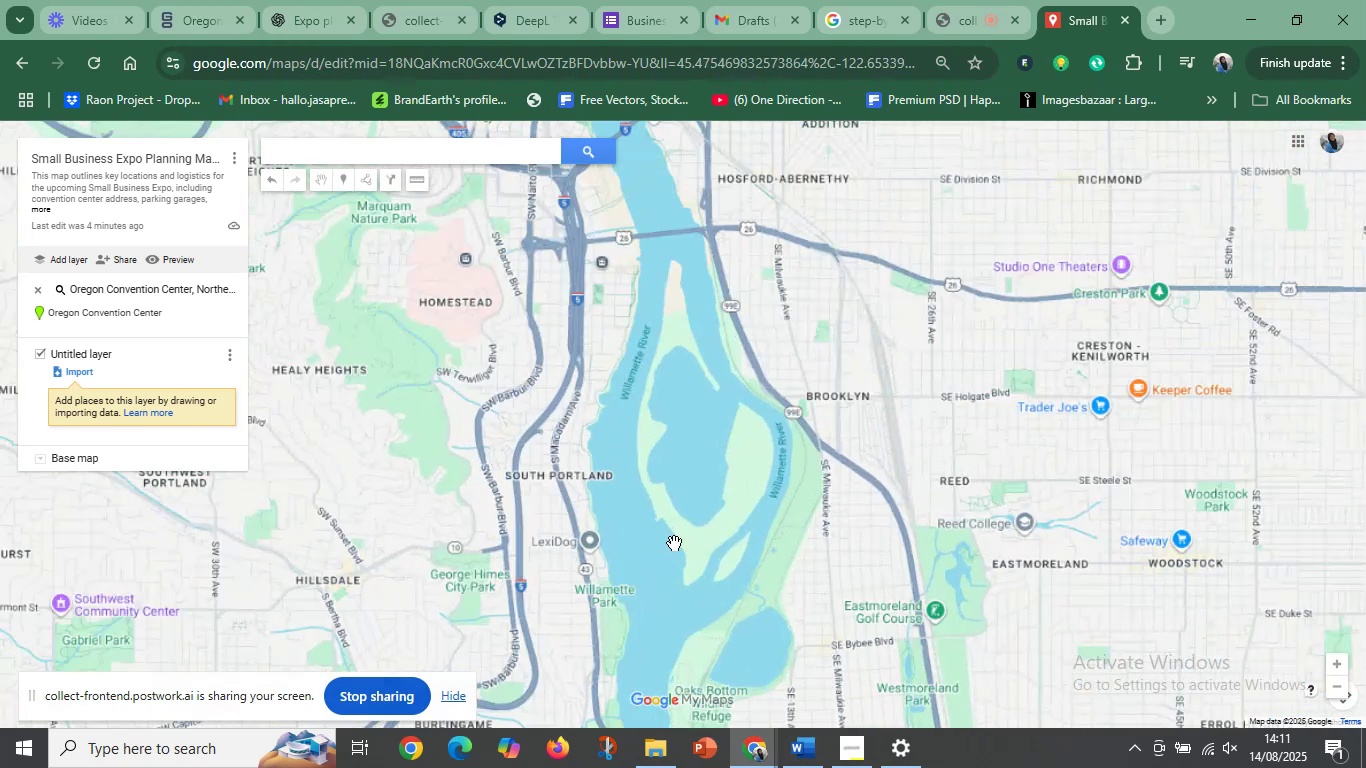 
left_click_drag(start_coordinate=[598, 521], to_coordinate=[653, 649])
 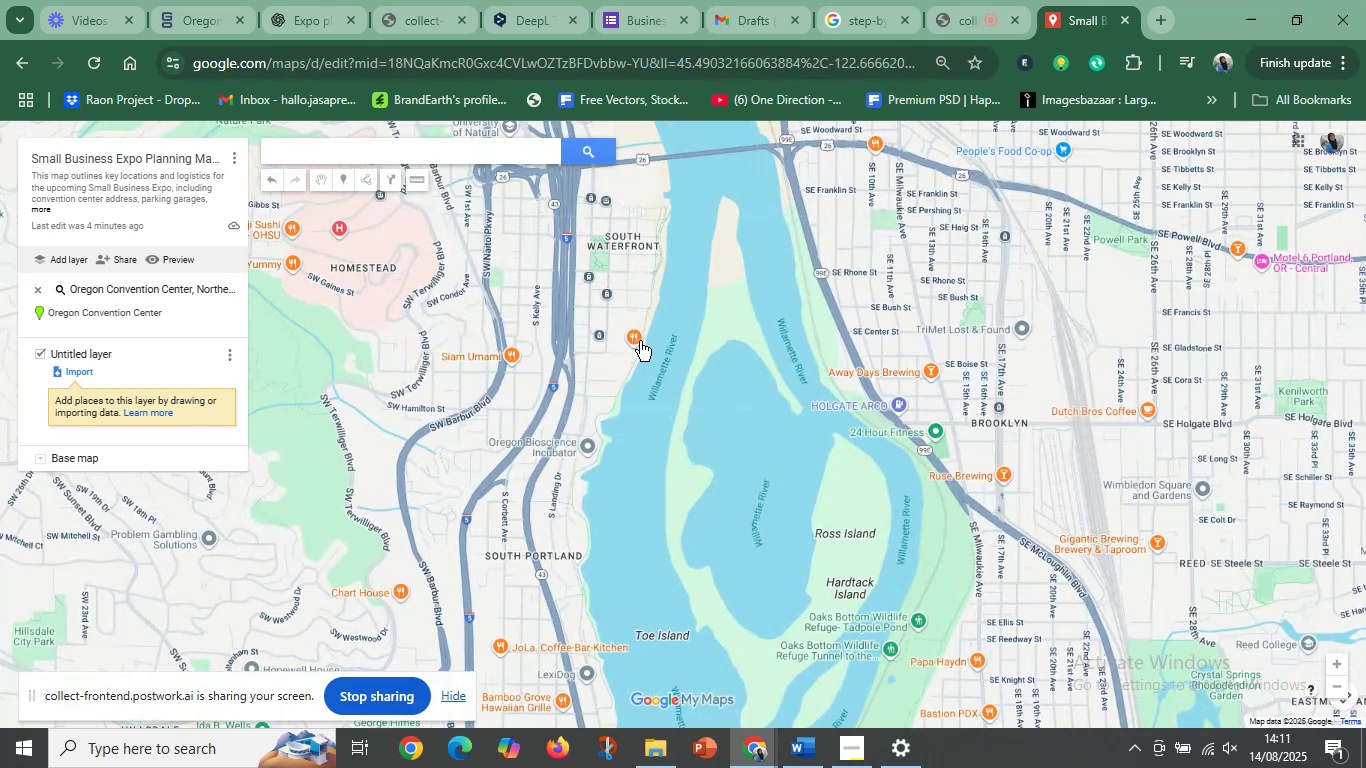 
left_click_drag(start_coordinate=[543, 450], to_coordinate=[649, 366])
 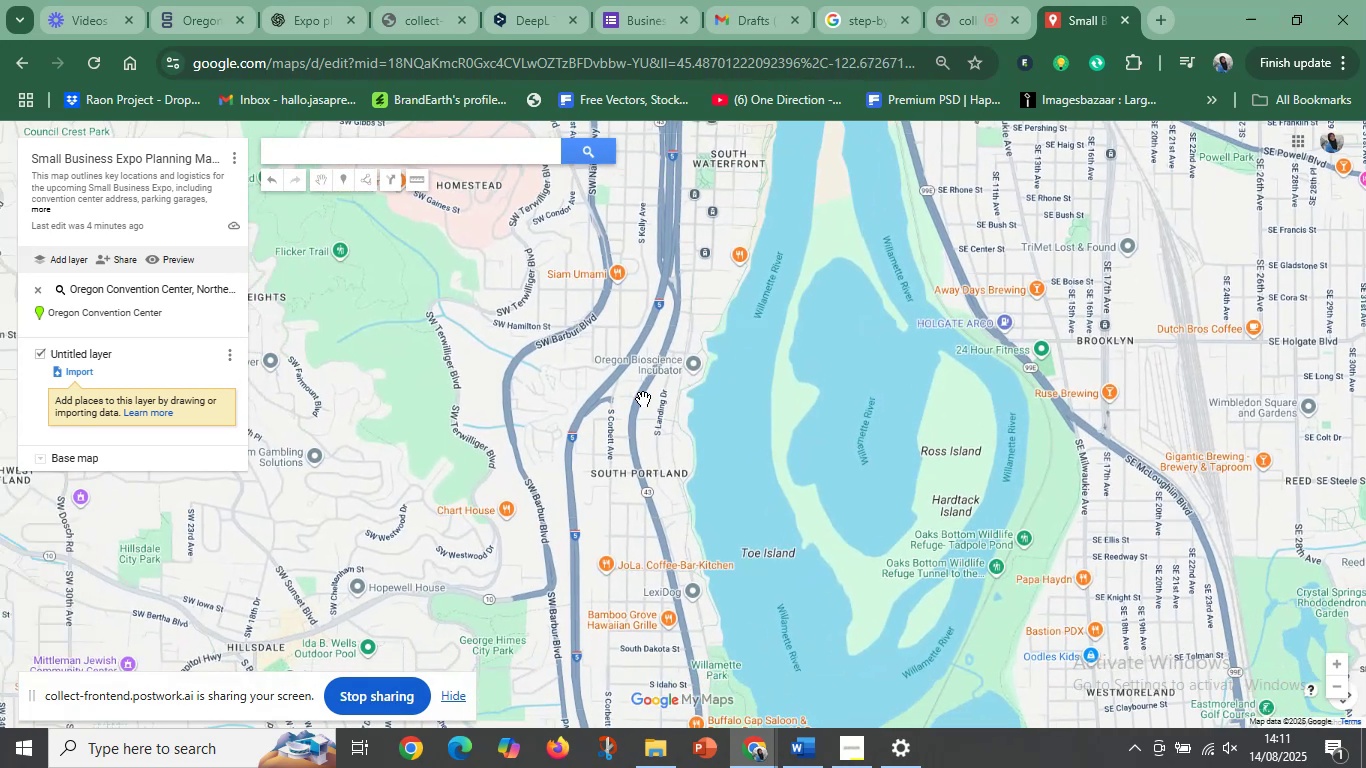 
scroll: coordinate [644, 425], scroll_direction: down, amount: 3.0
 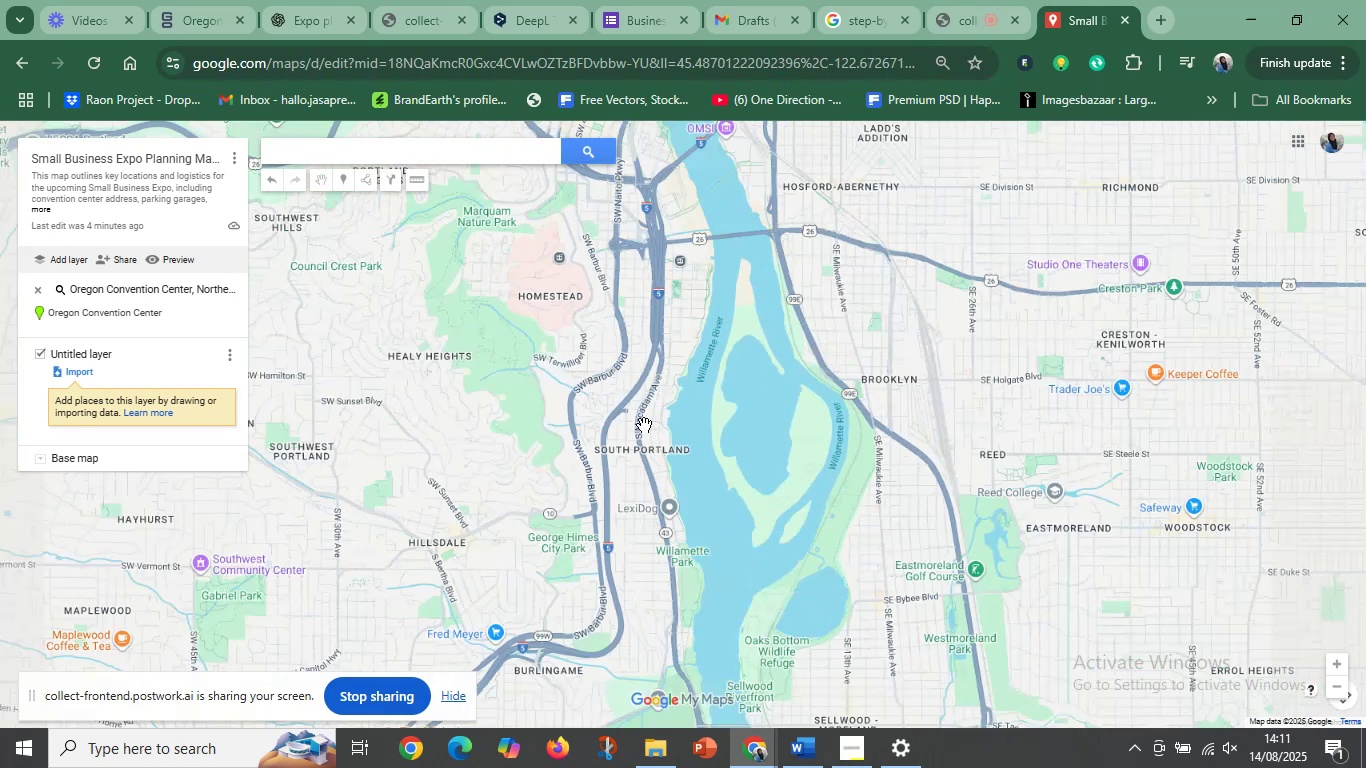 
left_click_drag(start_coordinate=[923, 413], to_coordinate=[599, 456])
 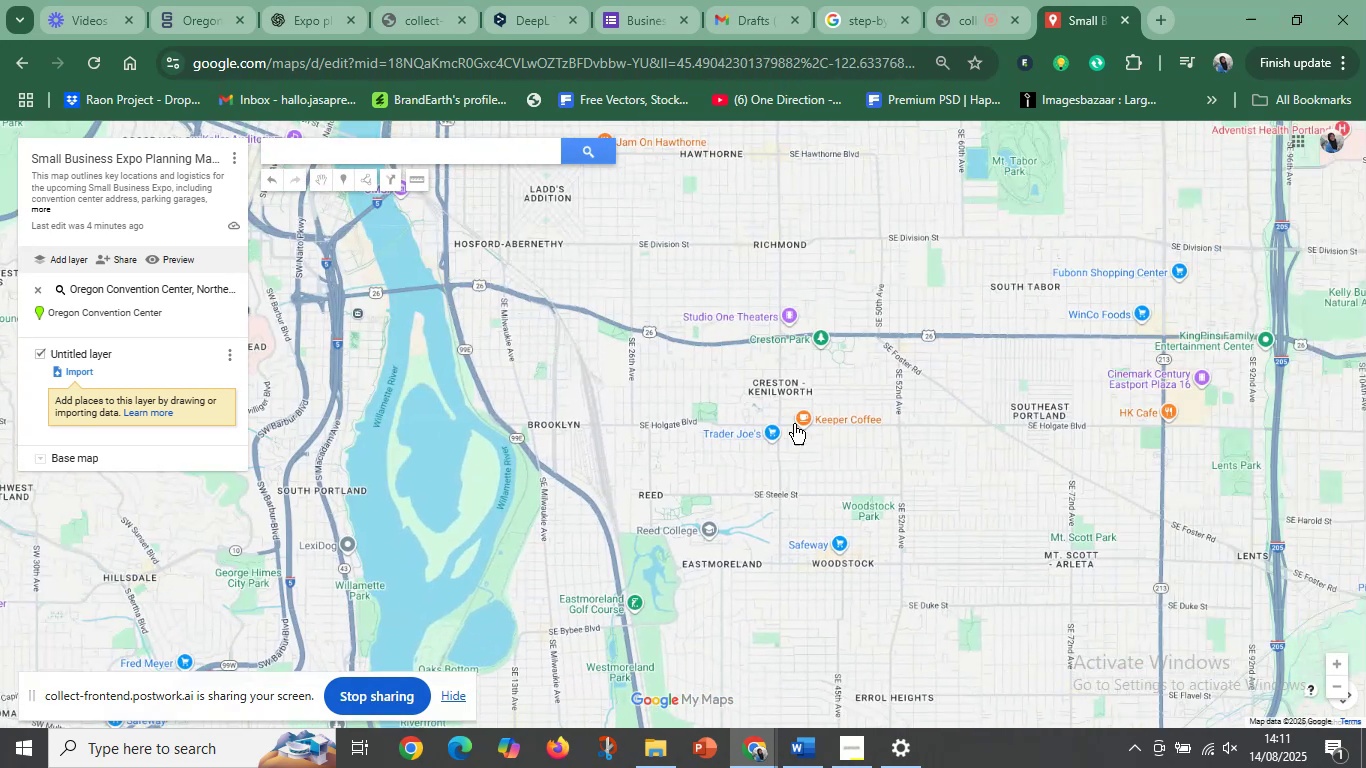 
scroll: coordinate [854, 412], scroll_direction: down, amount: 1.0
 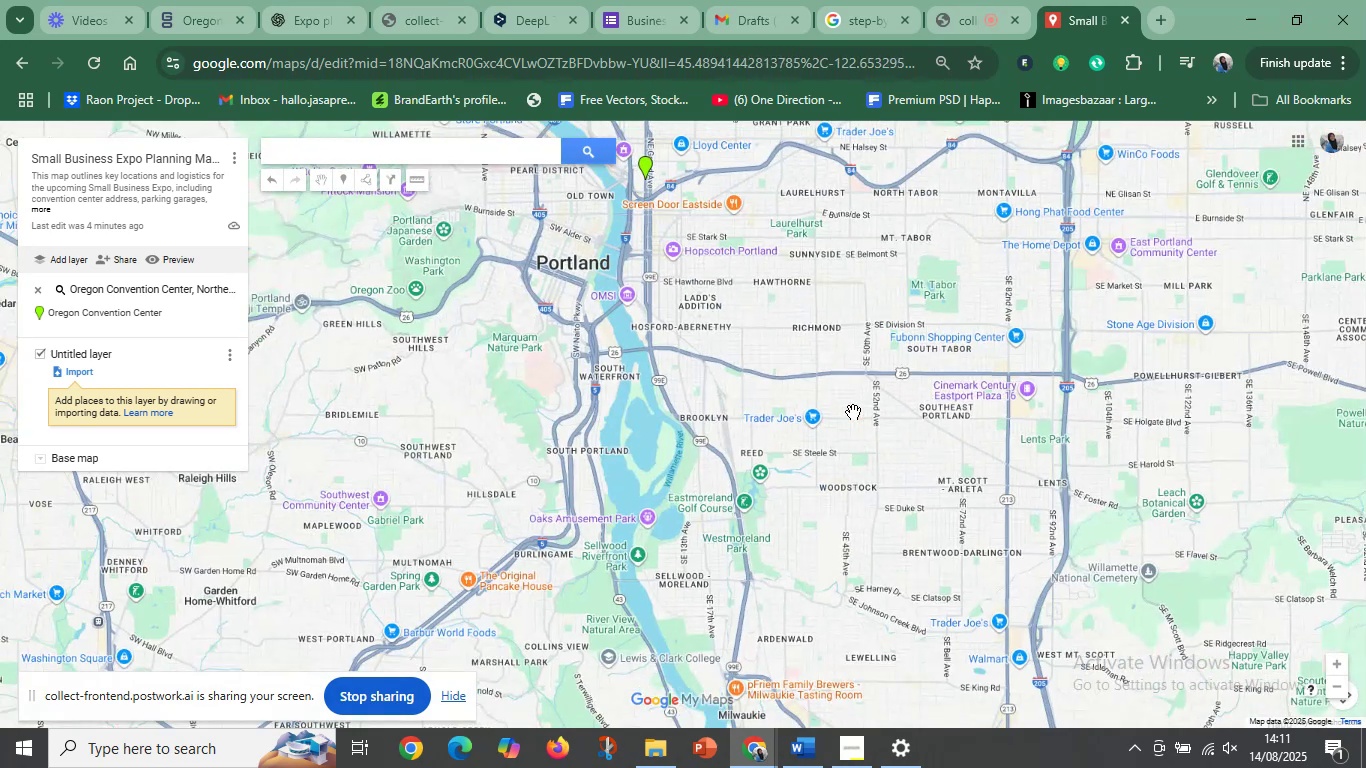 
left_click_drag(start_coordinate=[987, 405], to_coordinate=[911, 686])
 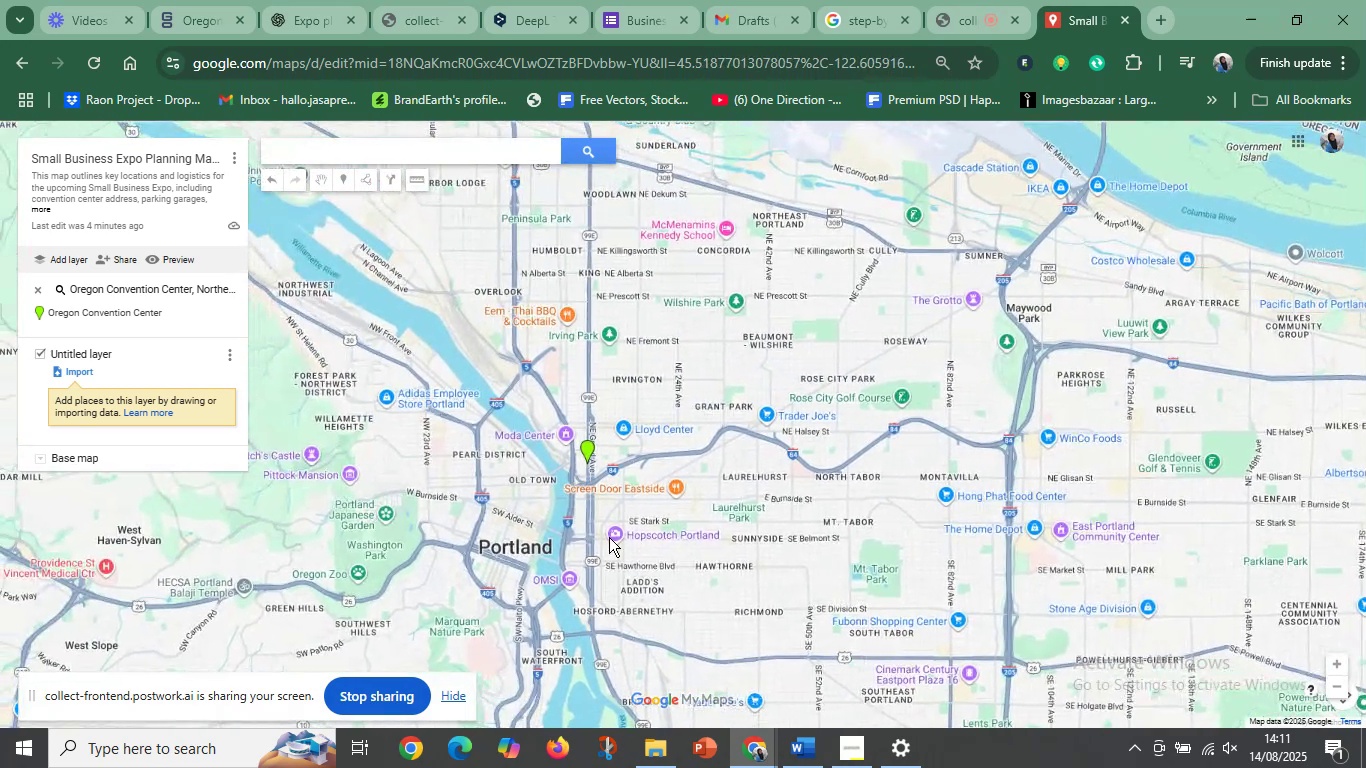 
scroll: coordinate [550, 486], scroll_direction: up, amount: 6.0
 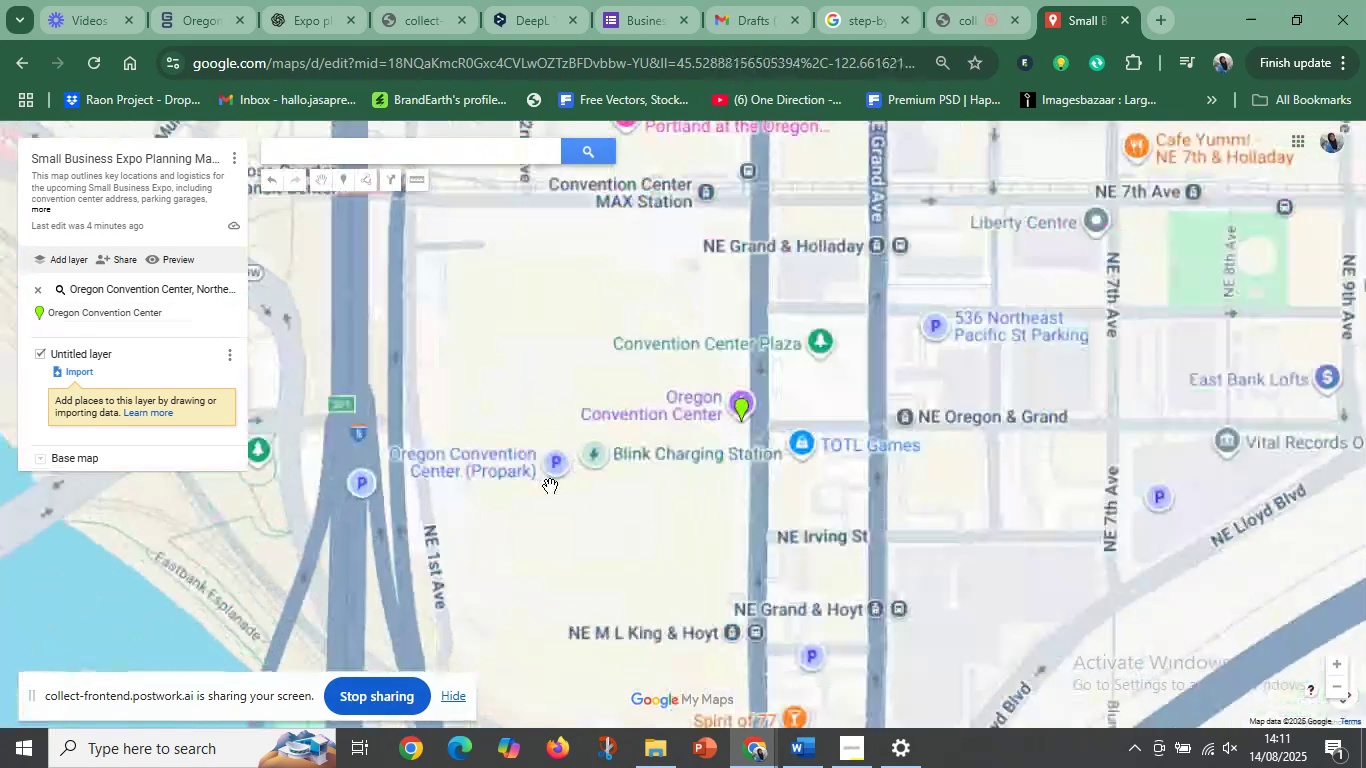 
left_click_drag(start_coordinate=[563, 541], to_coordinate=[636, 459])
 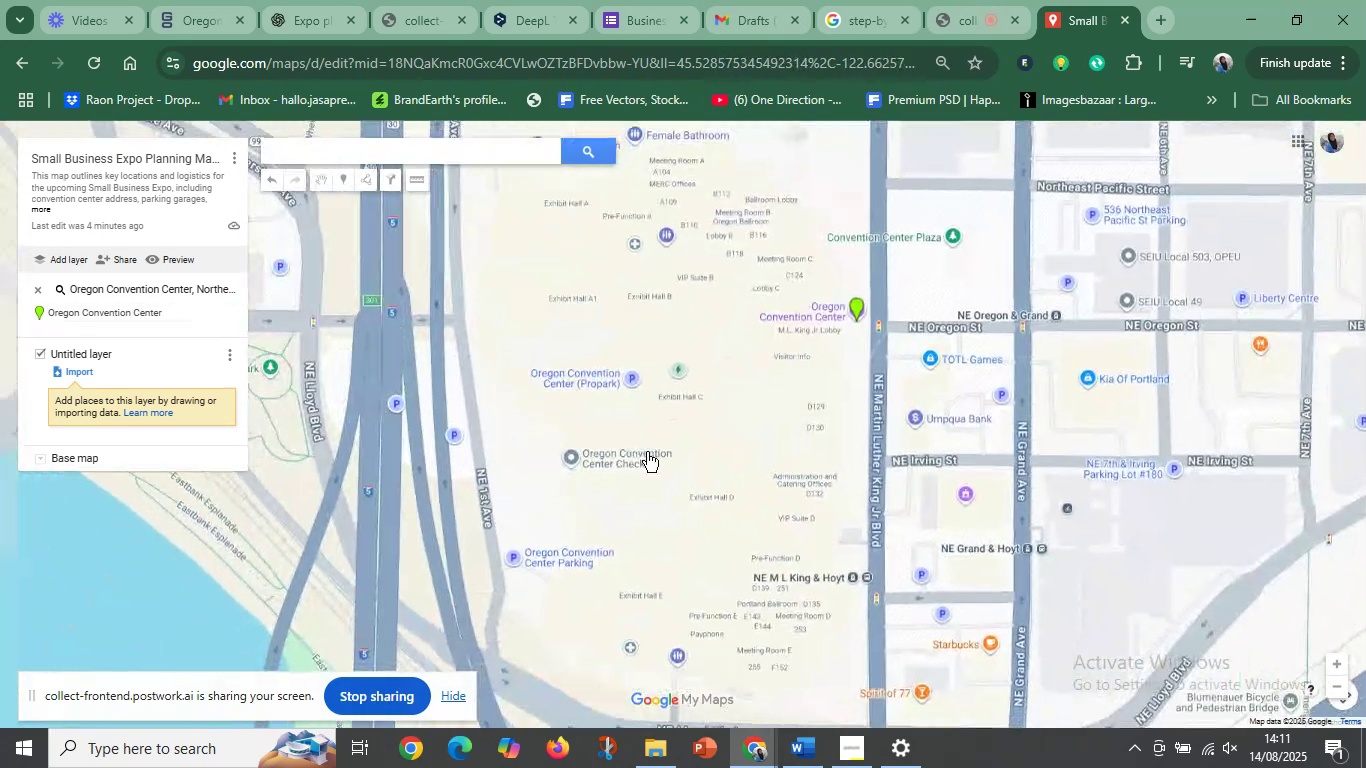 
scroll: coordinate [687, 420], scroll_direction: up, amount: 1.0
 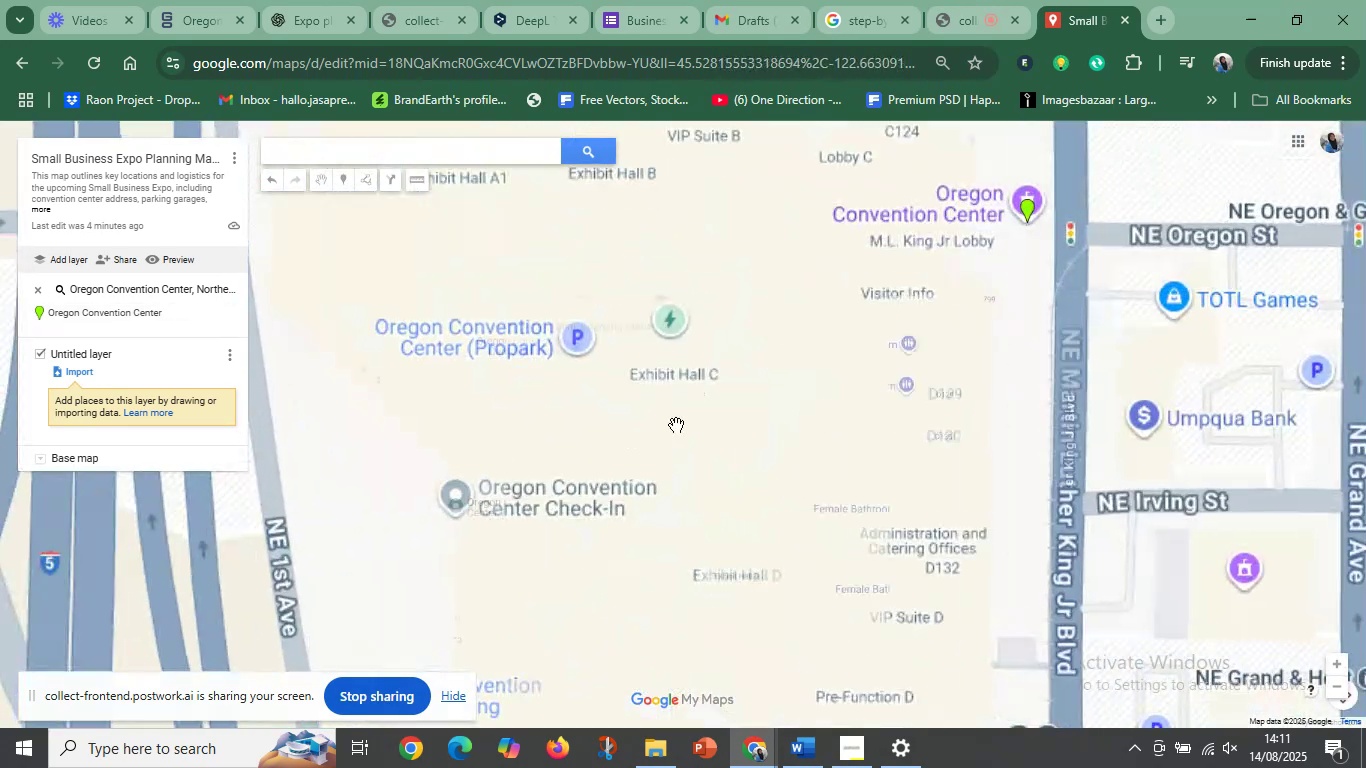 
left_click_drag(start_coordinate=[769, 400], to_coordinate=[700, 526])
 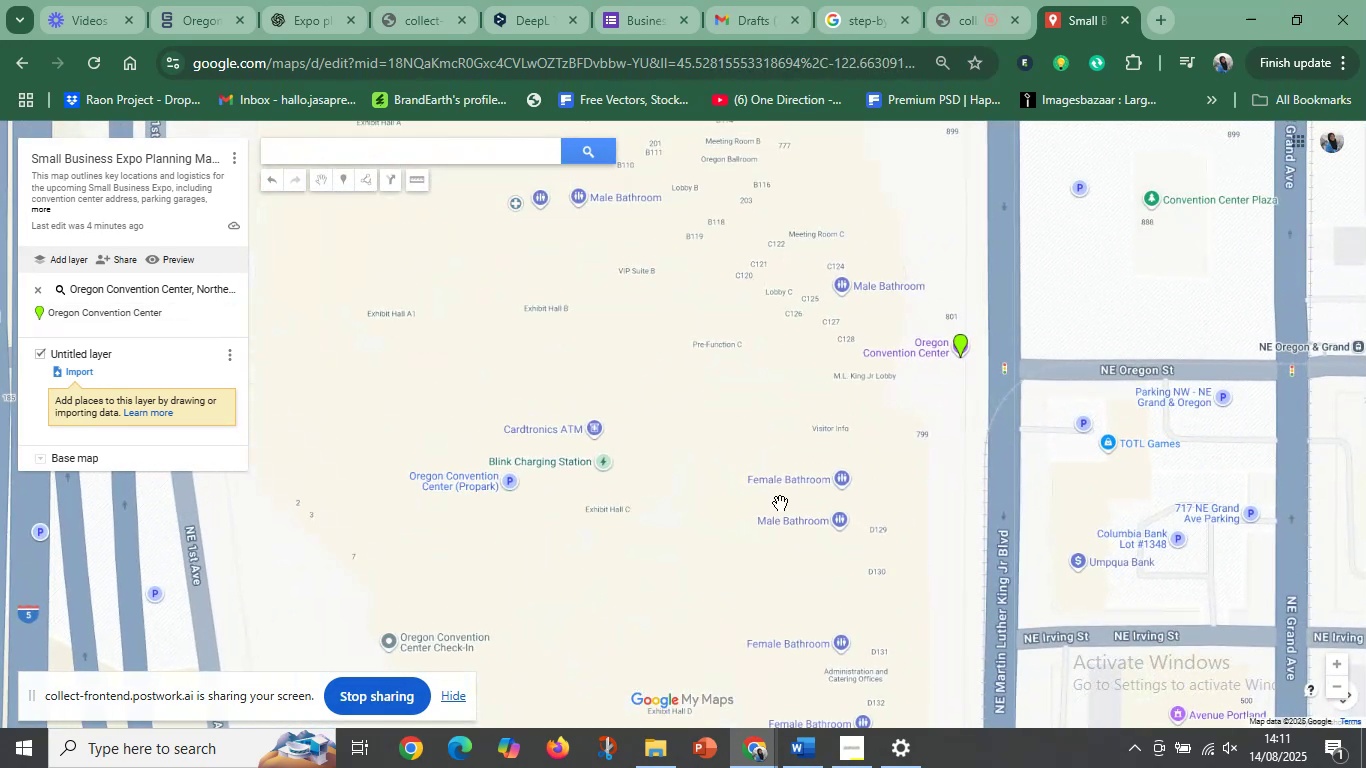 
scroll: coordinate [772, 495], scroll_direction: down, amount: 5.0
 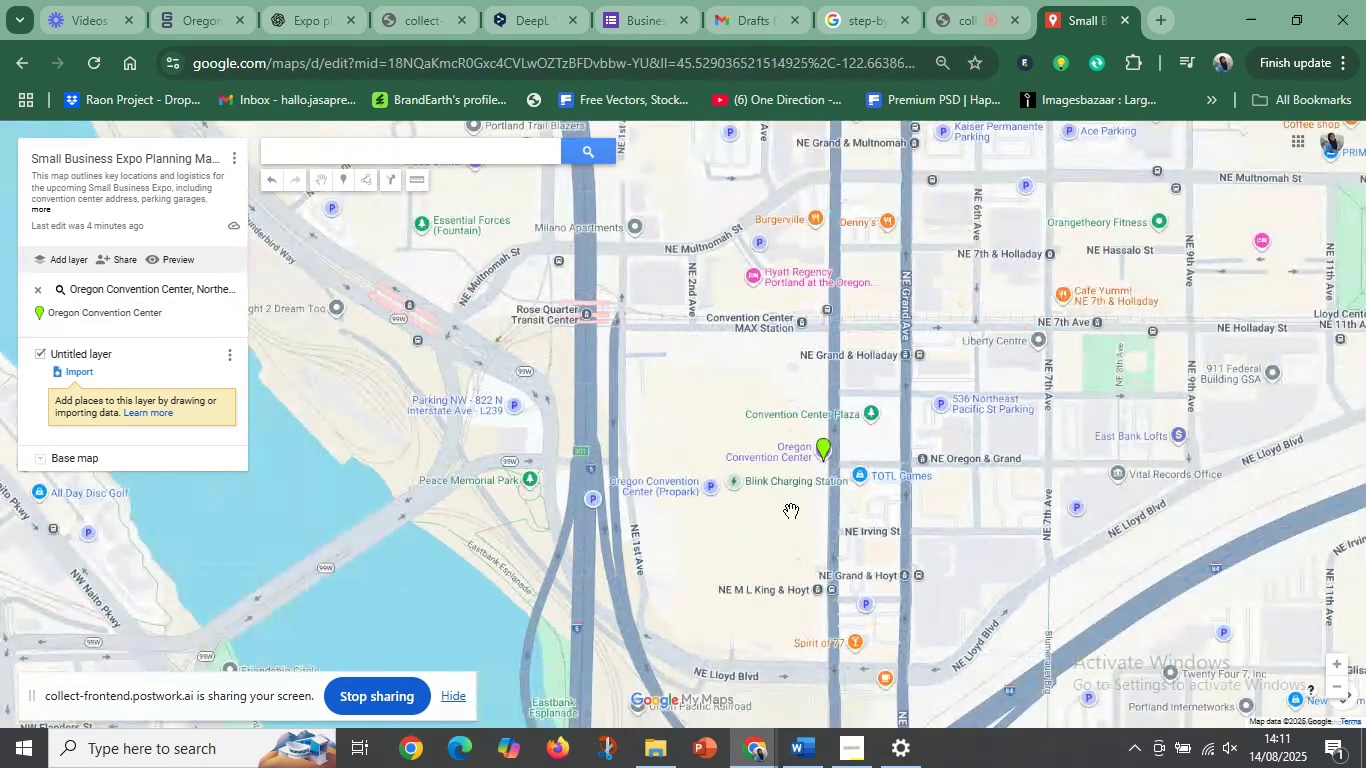 
scroll: coordinate [796, 514], scroll_direction: up, amount: 1.0
 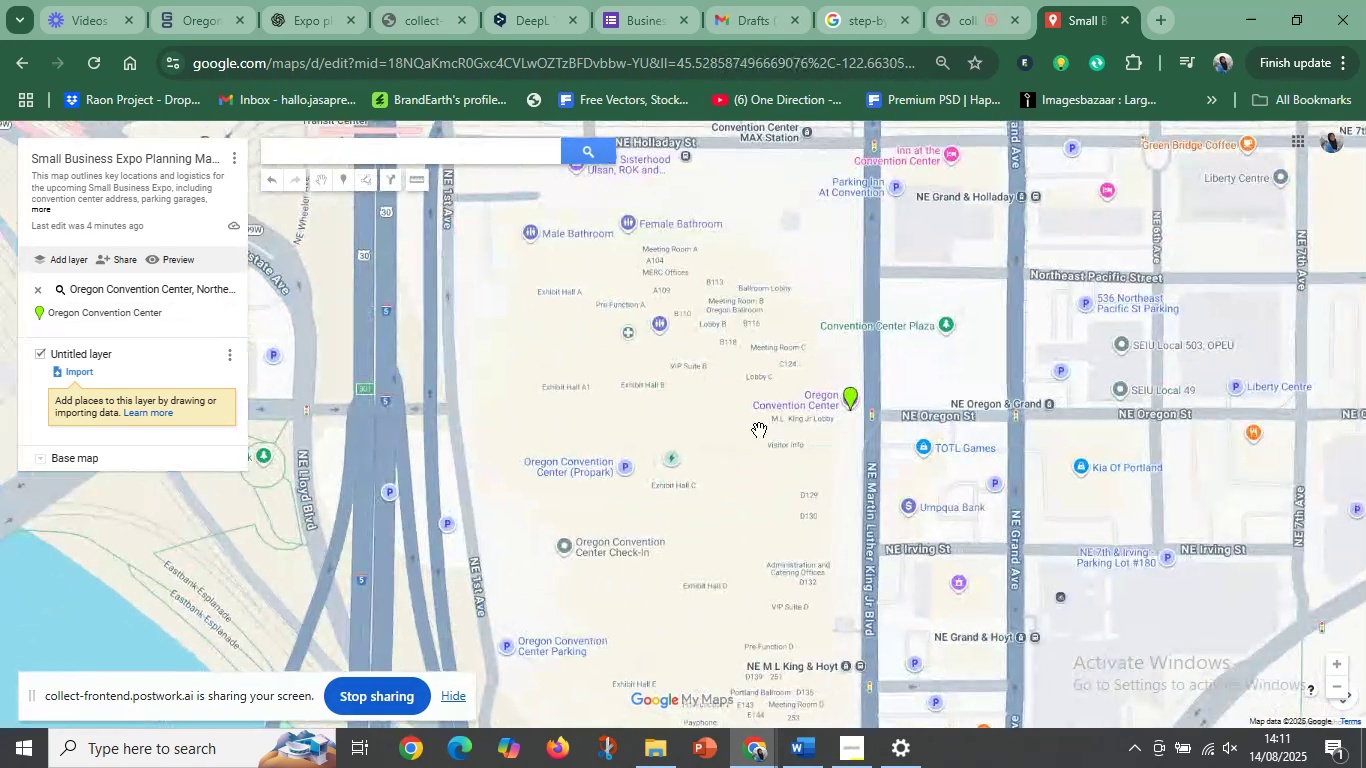 
scroll: coordinate [764, 463], scroll_direction: down, amount: 3.0
 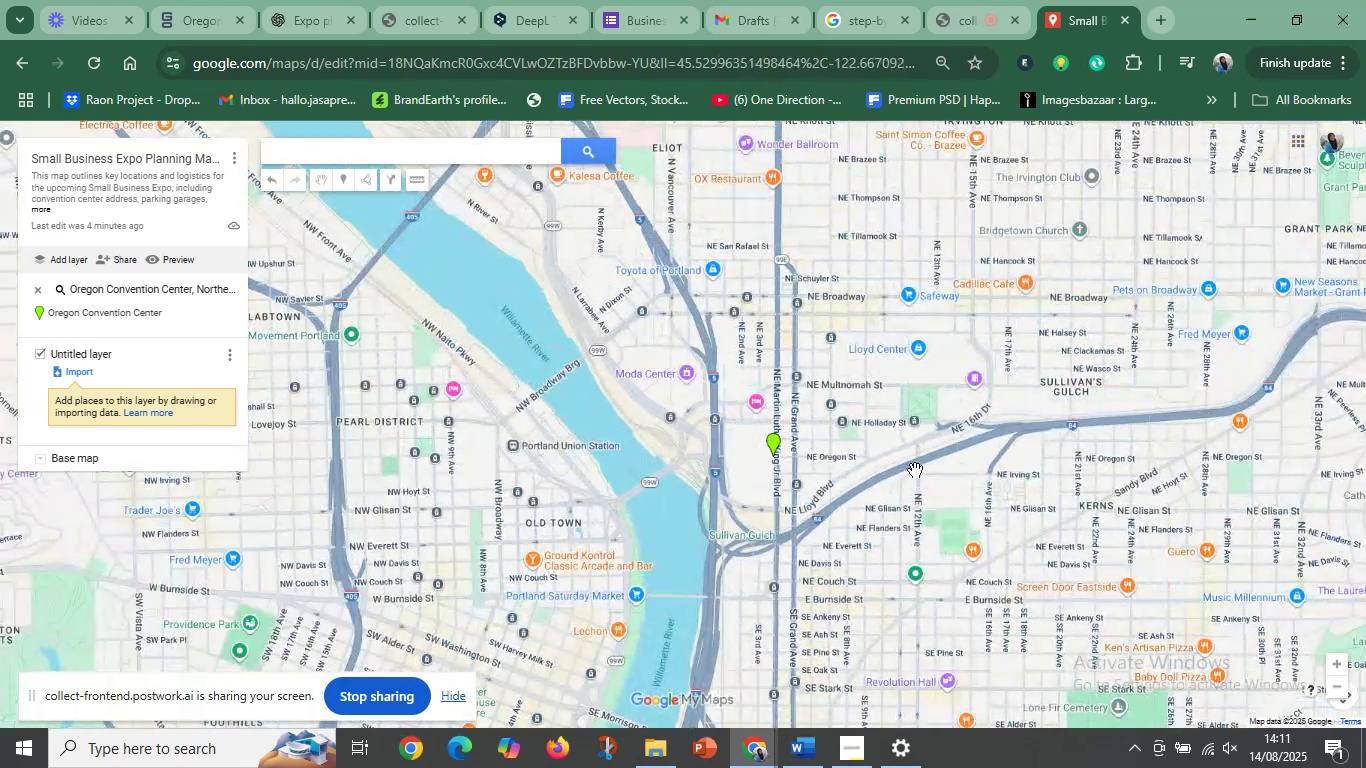 
left_click_drag(start_coordinate=[944, 473], to_coordinate=[602, 599])
 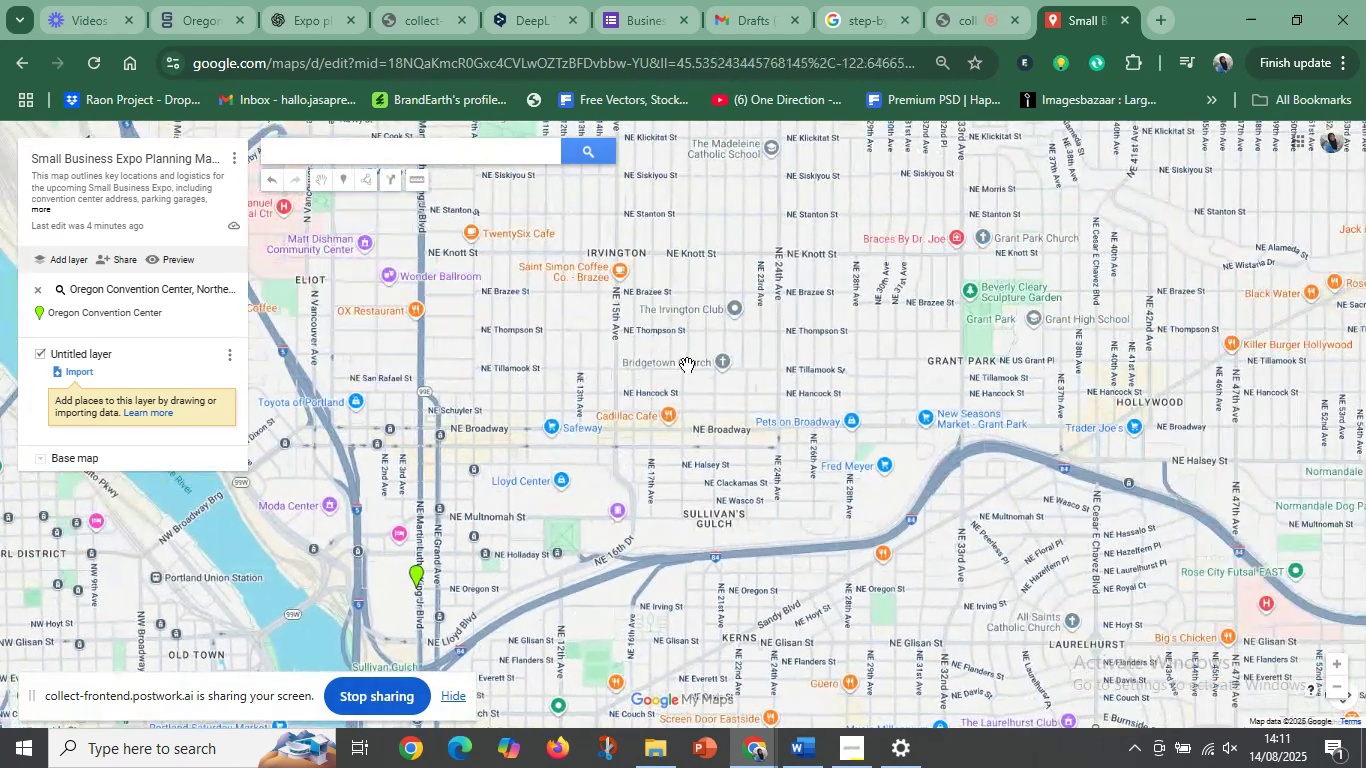 
left_click_drag(start_coordinate=[723, 297], to_coordinate=[648, 477])
 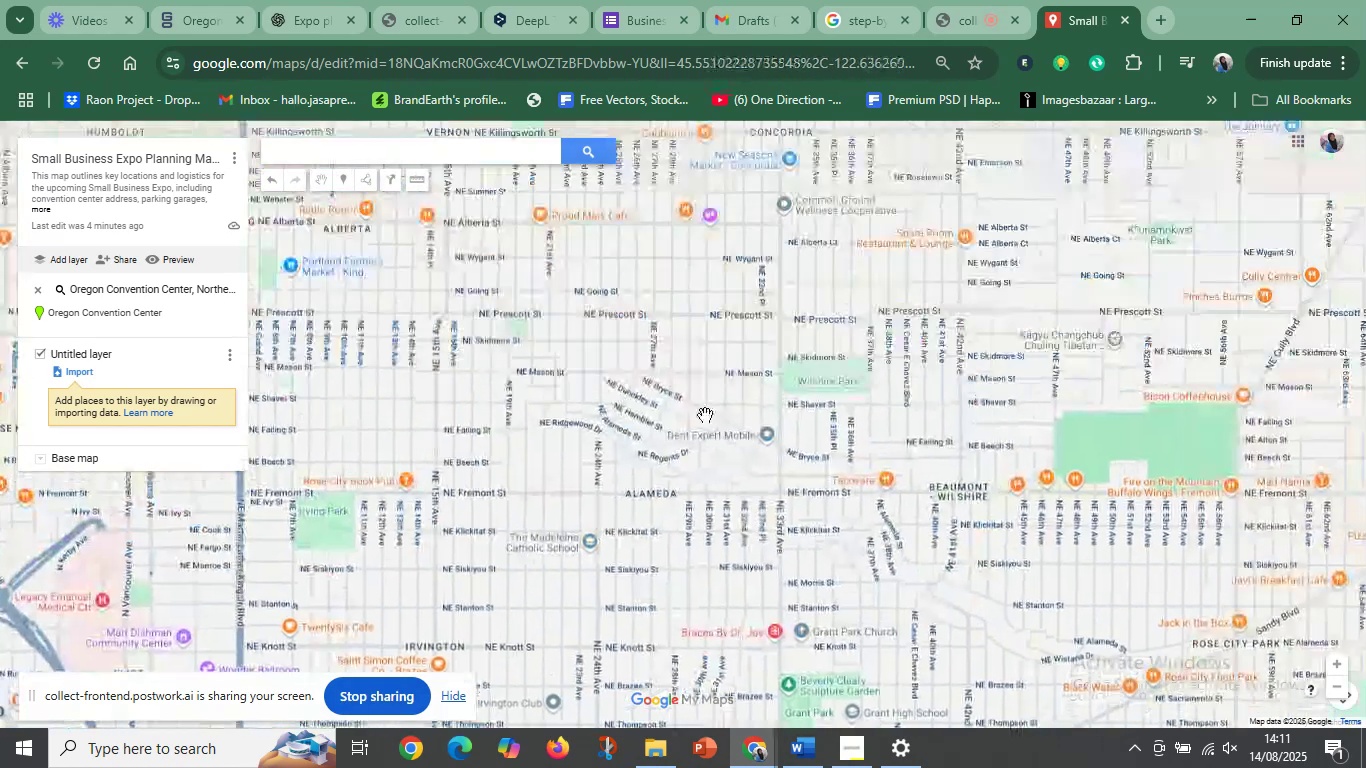 
left_click_drag(start_coordinate=[801, 372], to_coordinate=[616, 525])
 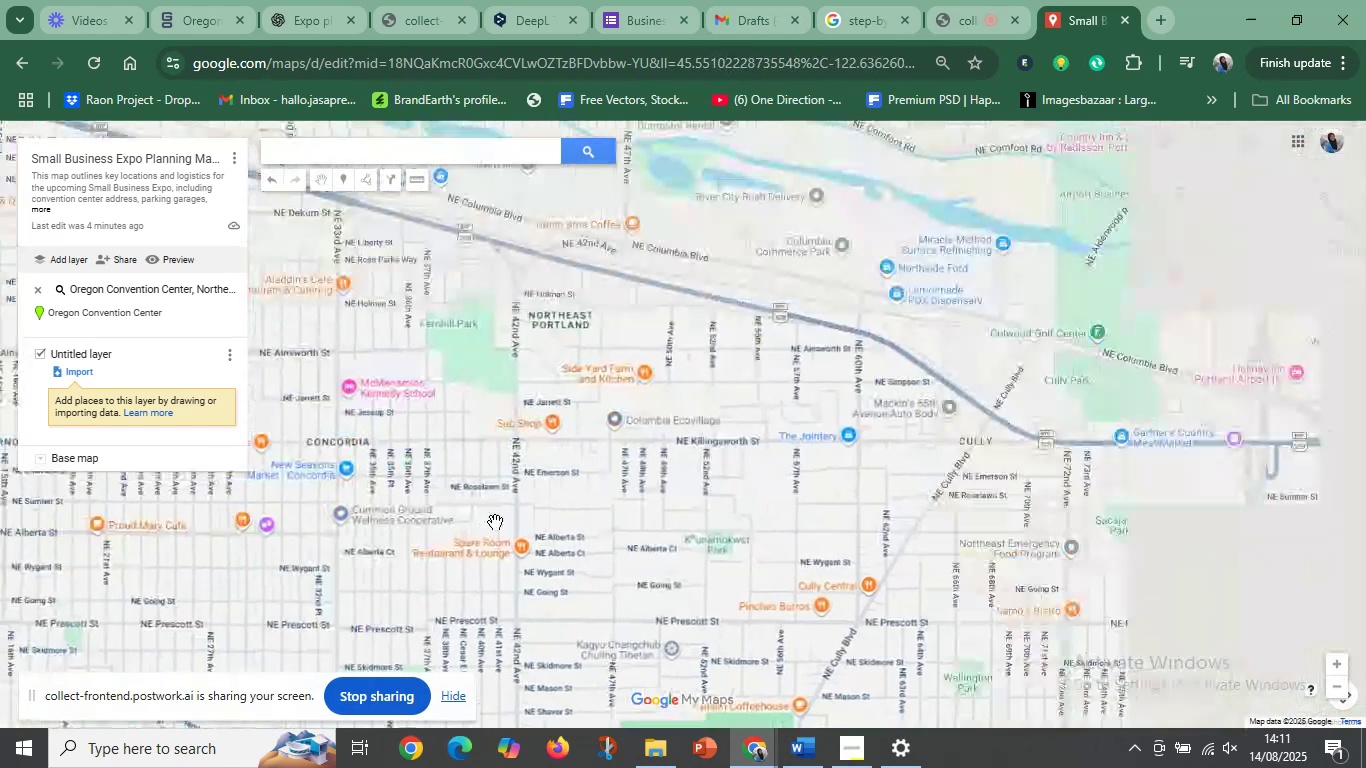 
left_click_drag(start_coordinate=[495, 522], to_coordinate=[897, 389])
 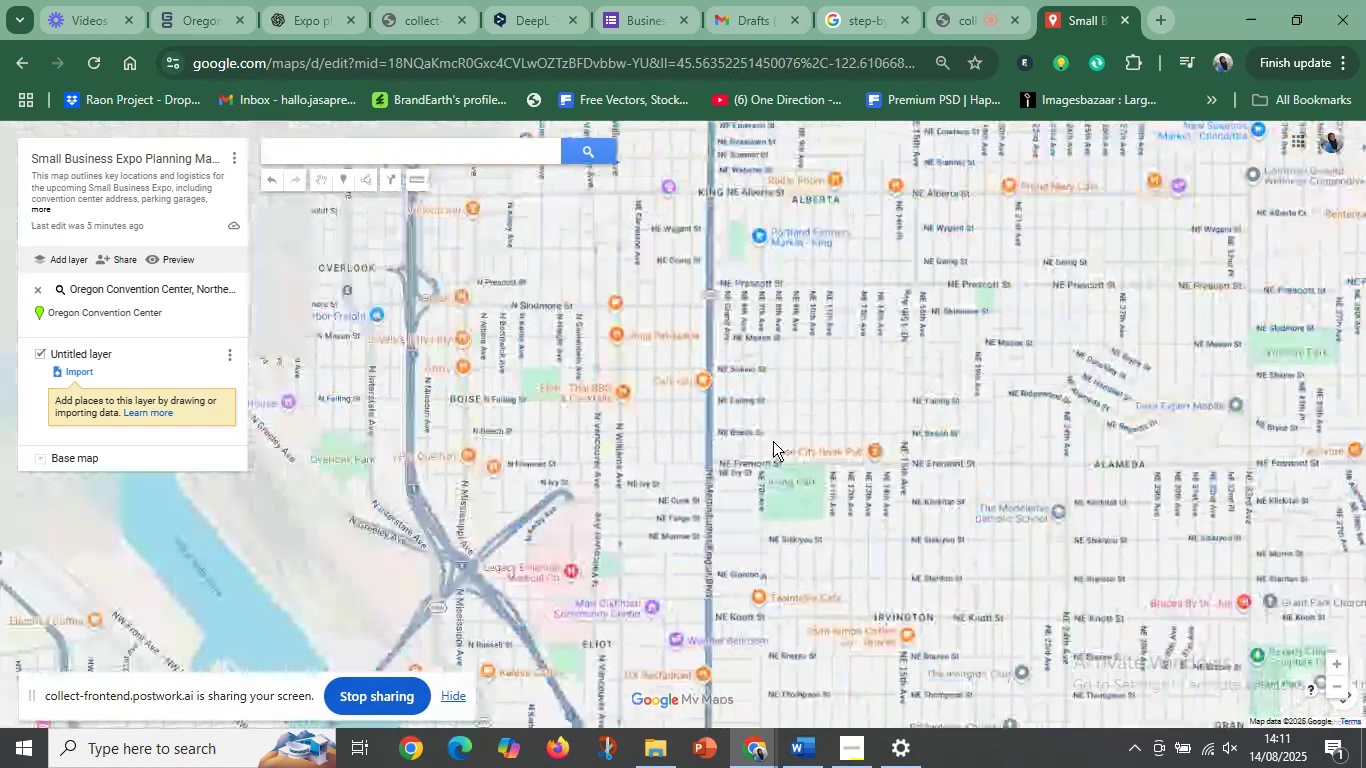 
left_click_drag(start_coordinate=[701, 470], to_coordinate=[666, 323])
 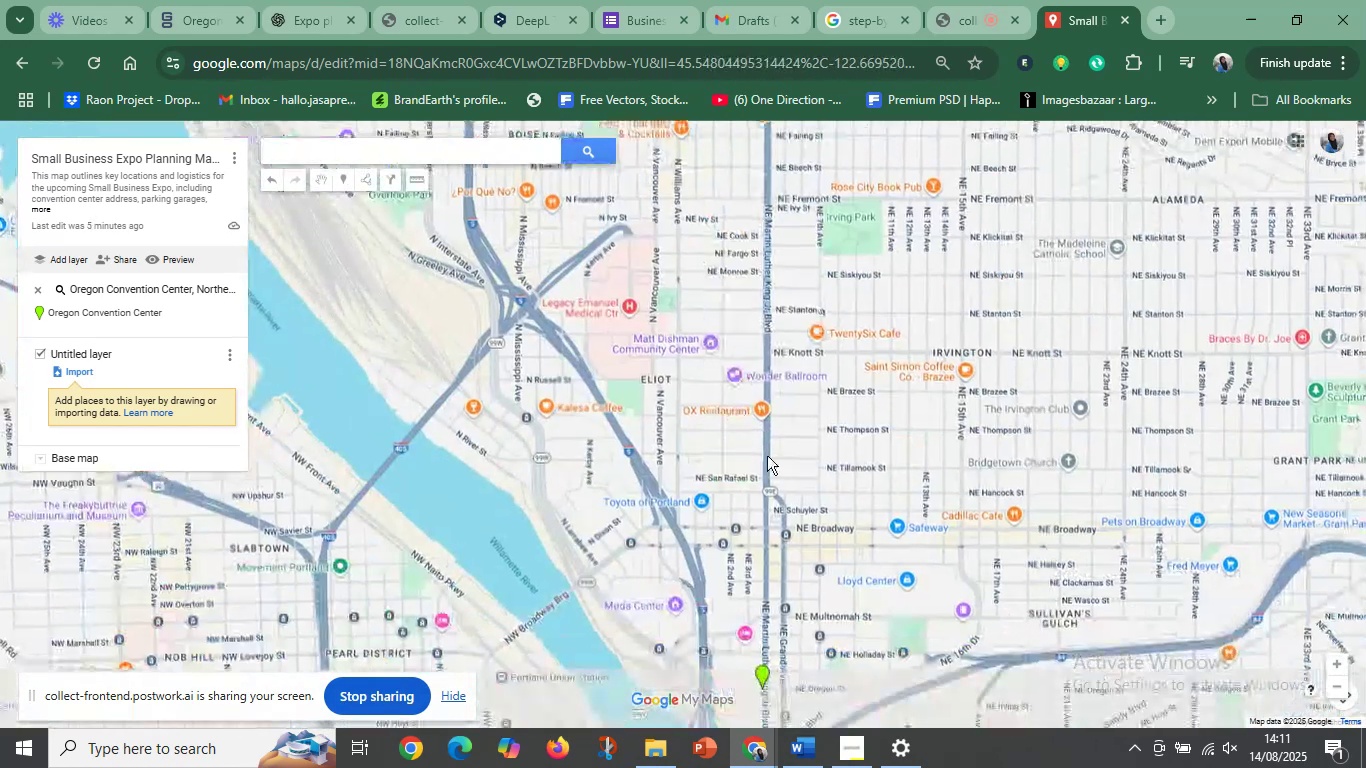 
left_click_drag(start_coordinate=[805, 514], to_coordinate=[713, 348])
 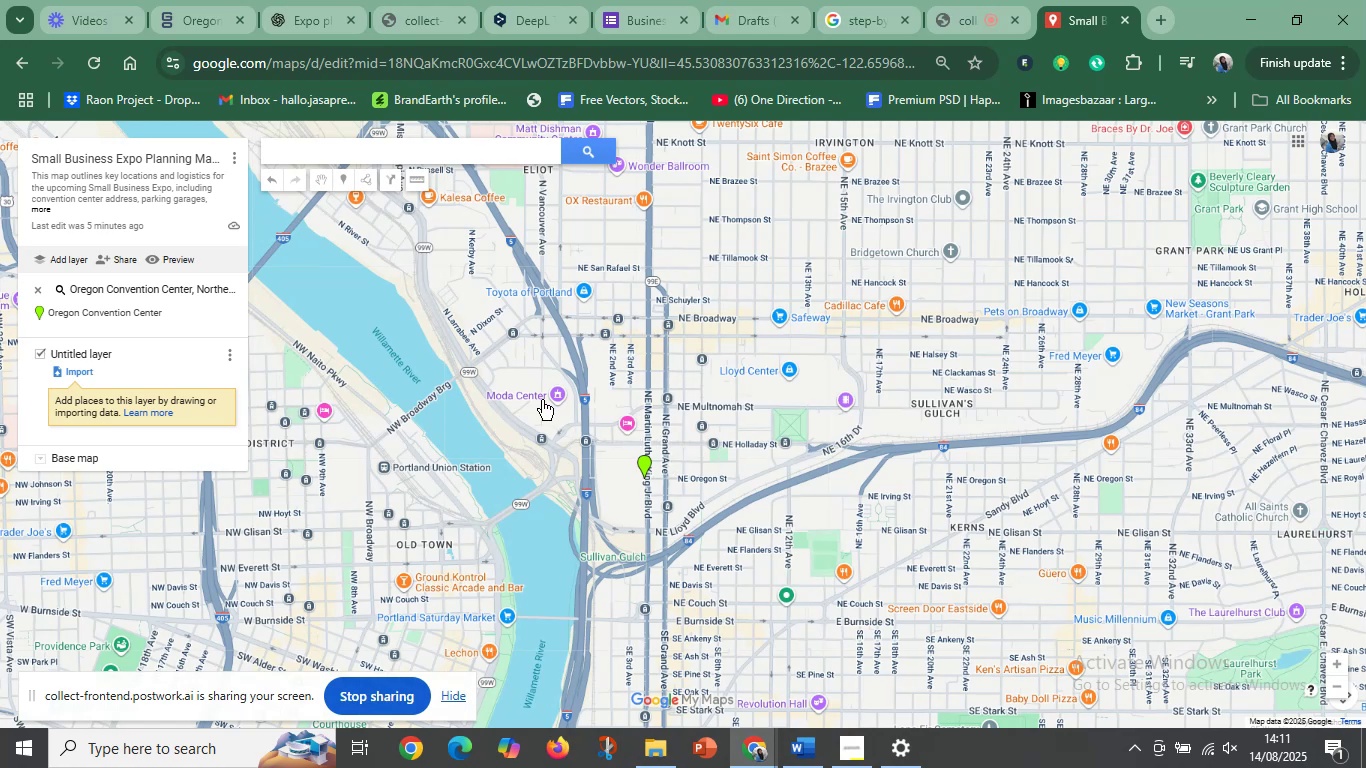 
wait(7.49)
 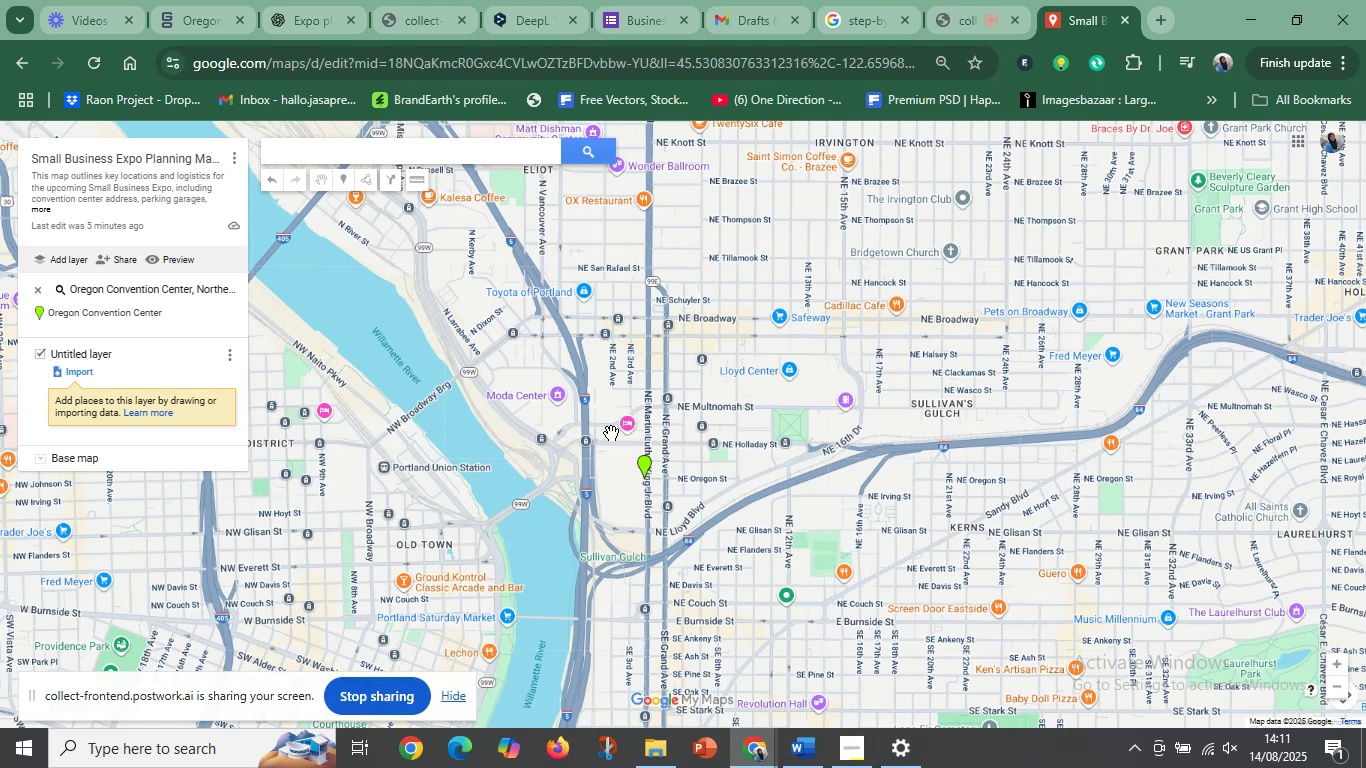 
scroll: coordinate [736, 490], scroll_direction: down, amount: 4.0
 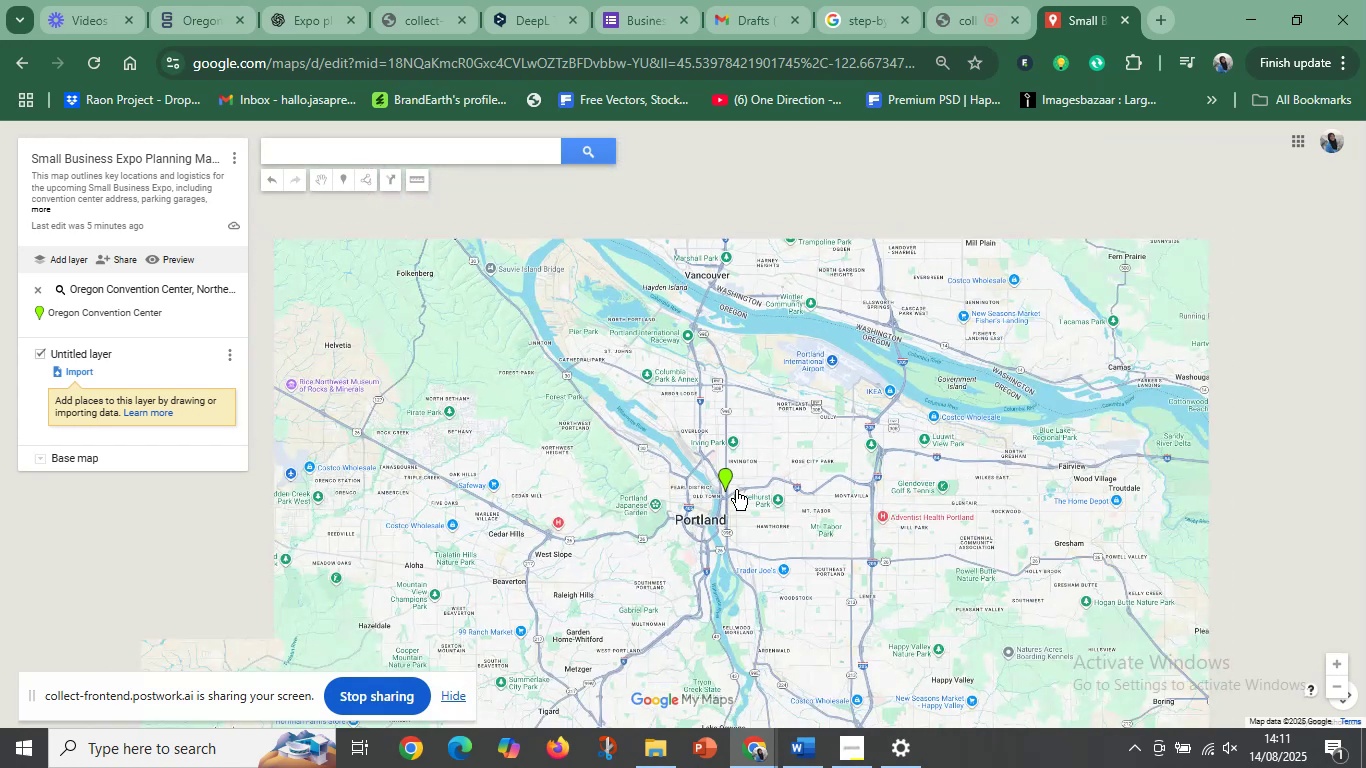 
left_click_drag(start_coordinate=[753, 542], to_coordinate=[690, 576])
 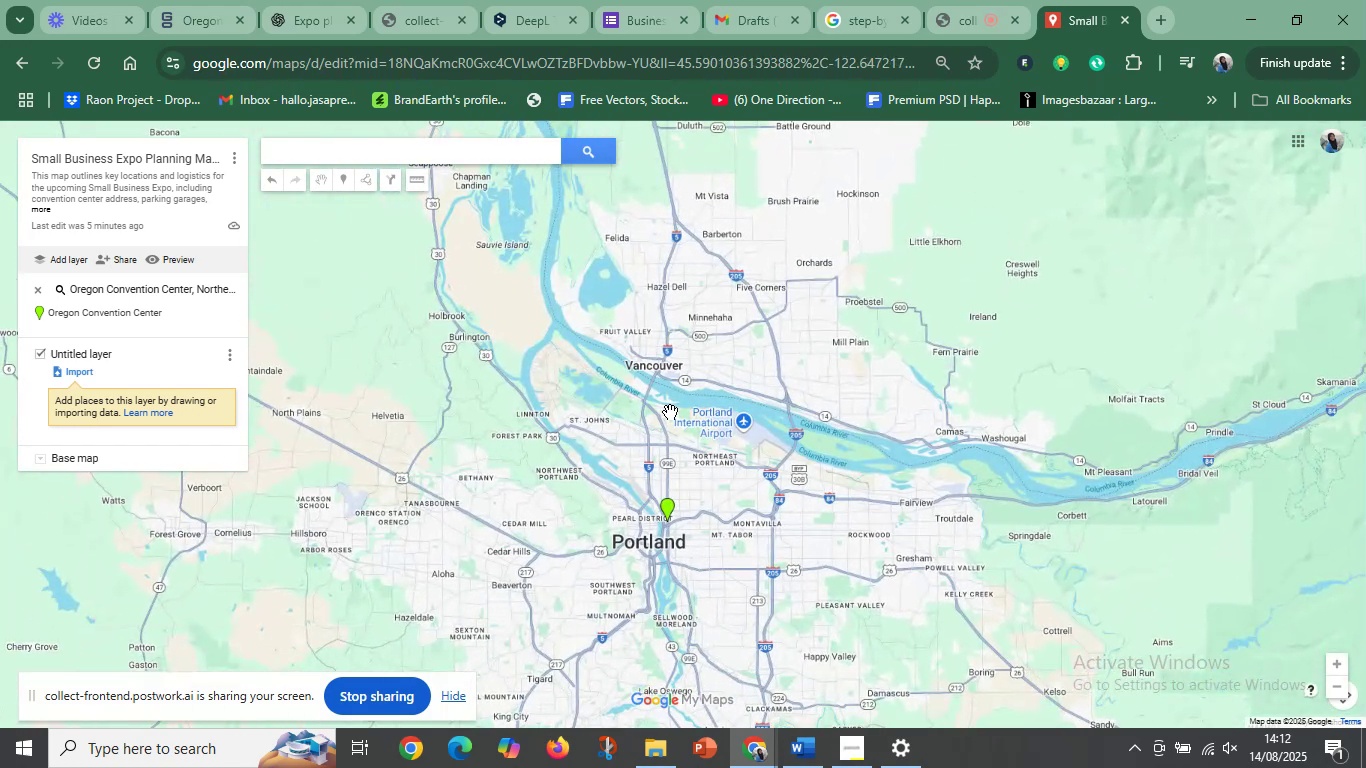 
scroll: coordinate [669, 415], scroll_direction: down, amount: 1.0
 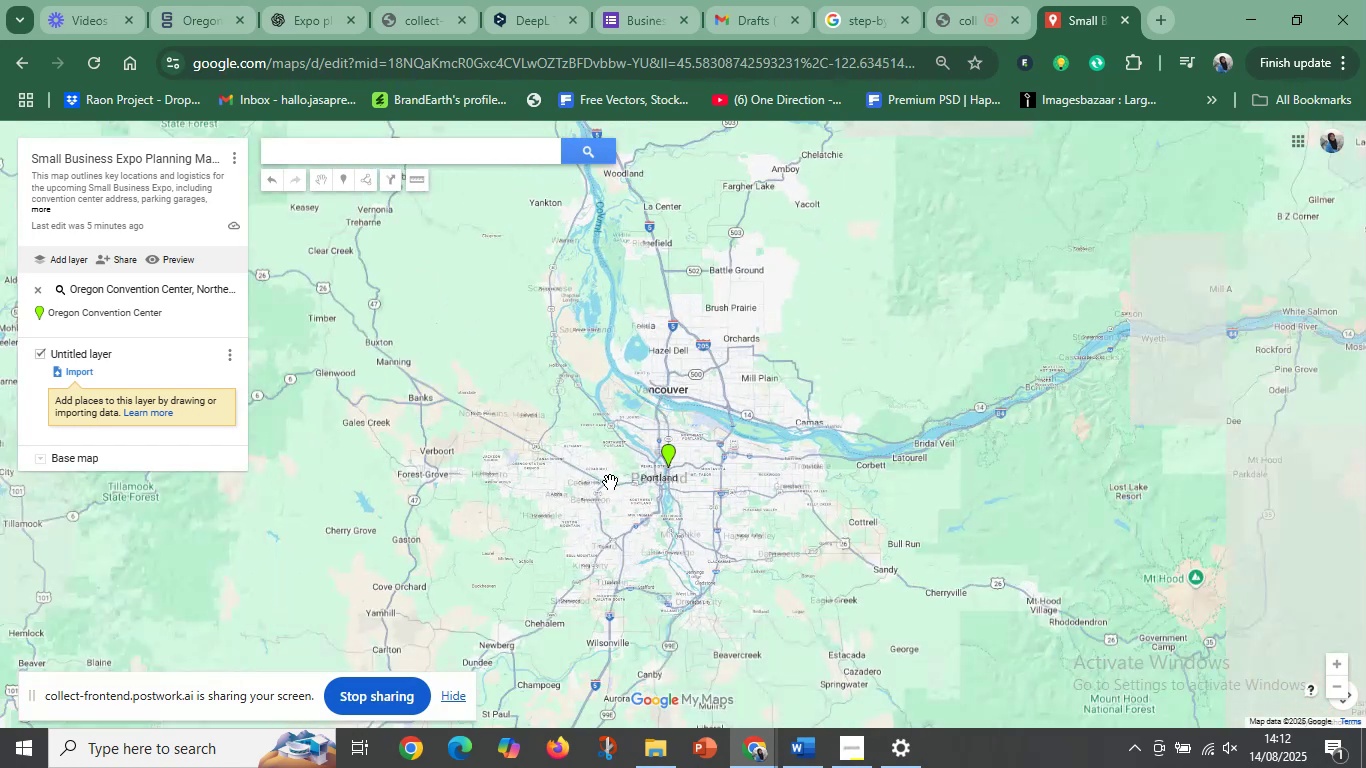 
left_click_drag(start_coordinate=[646, 535], to_coordinate=[672, 506])
 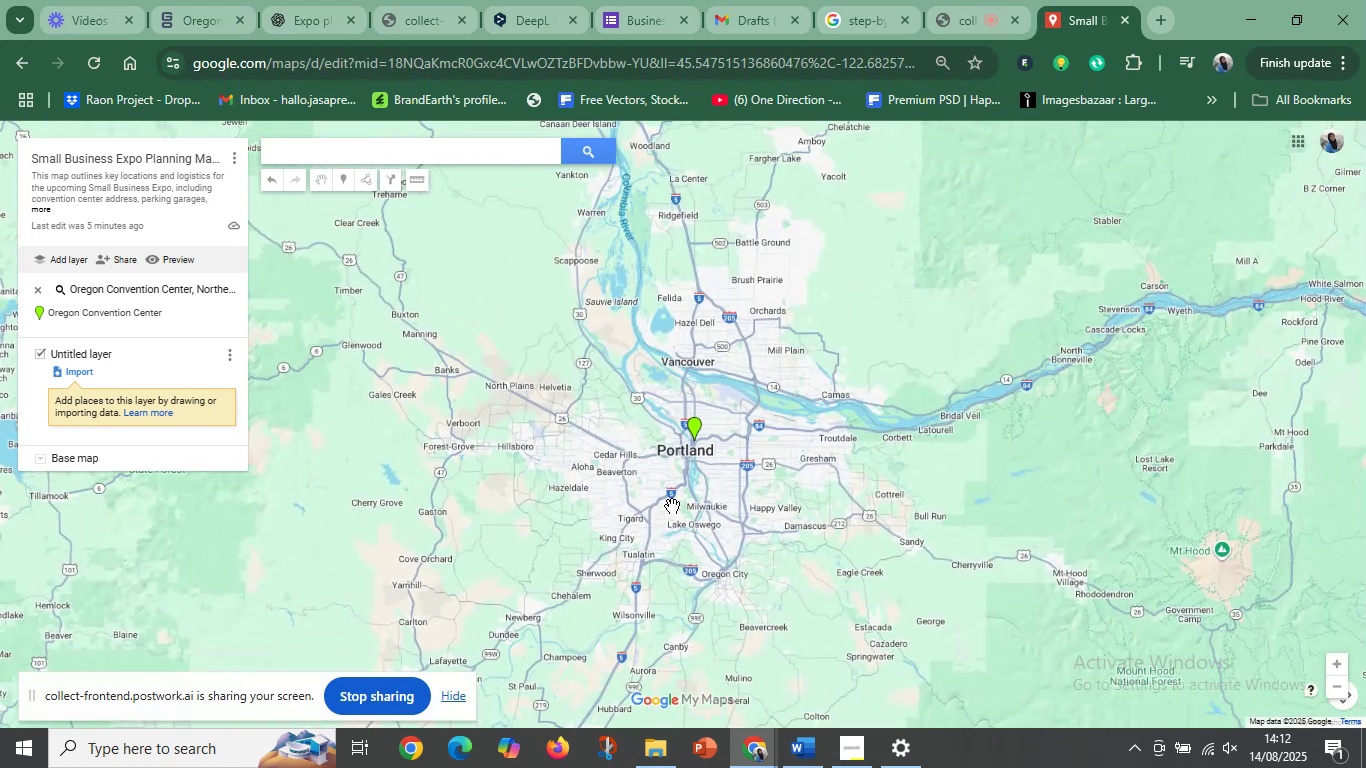 
scroll: coordinate [696, 489], scroll_direction: up, amount: 3.0
 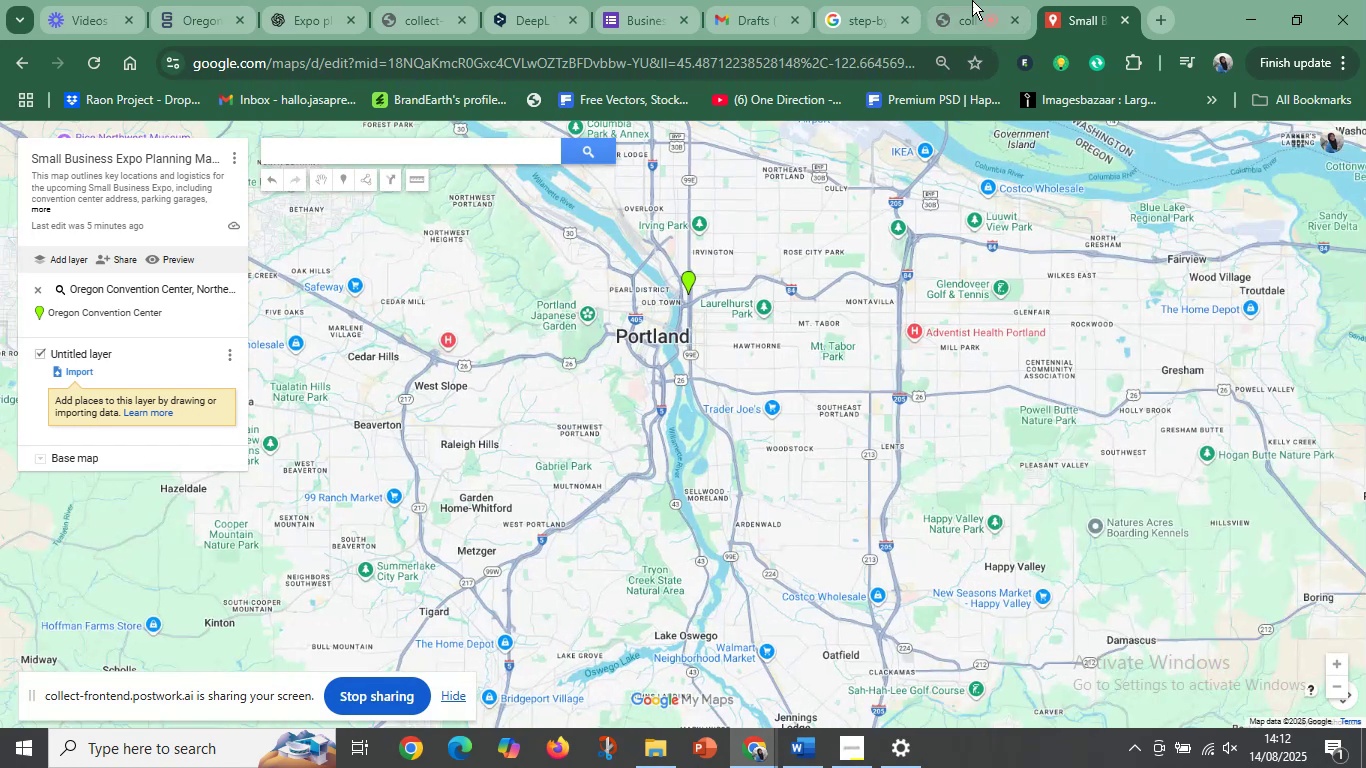 
left_click([972, 0])
 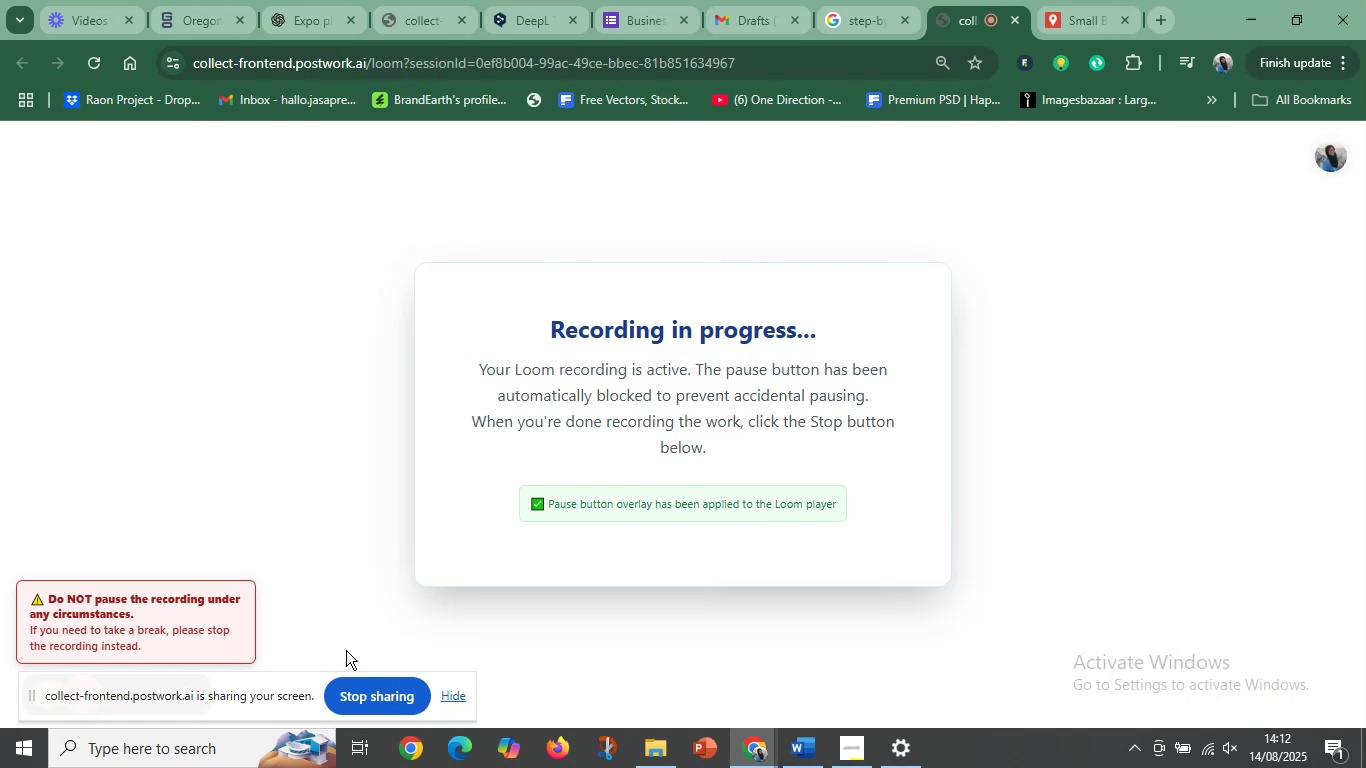 
left_click_drag(start_coordinate=[261, 686], to_coordinate=[432, 669])
 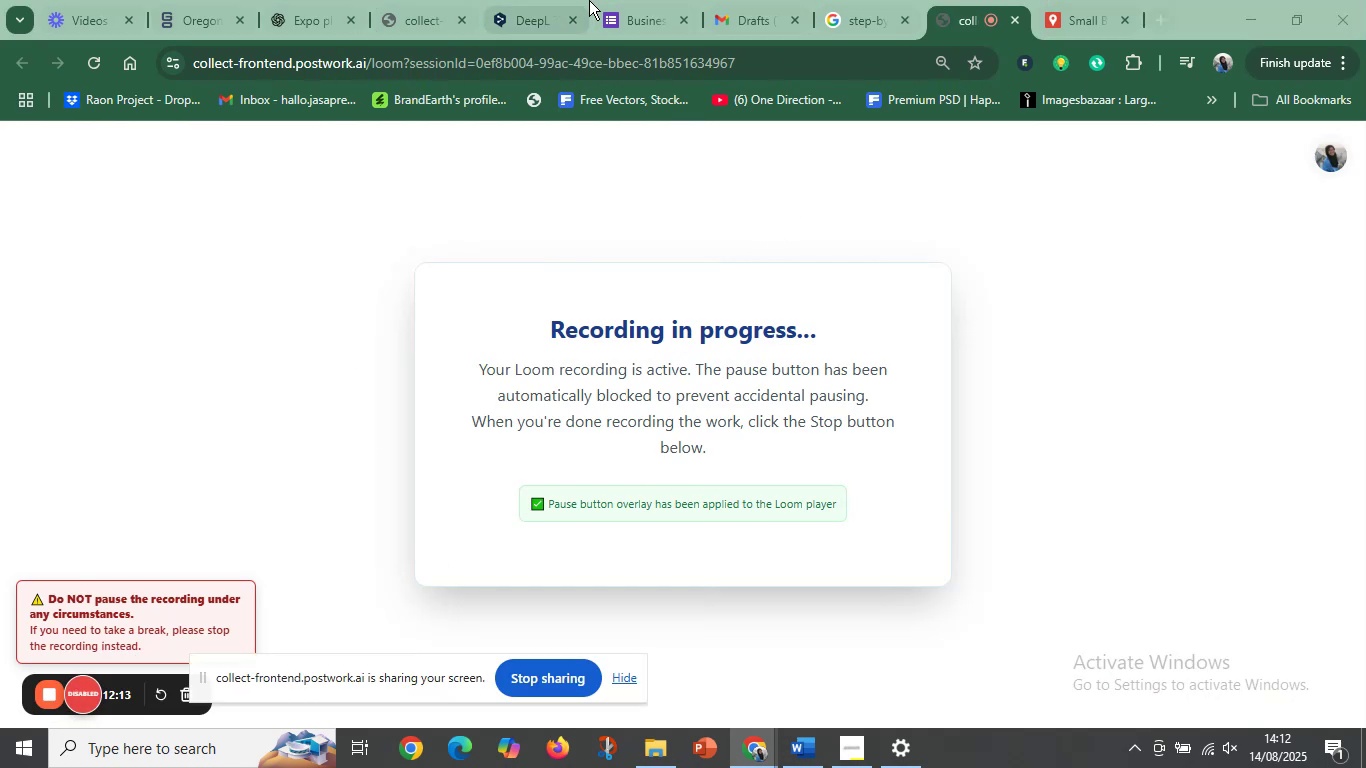 
left_click([635, 0])
 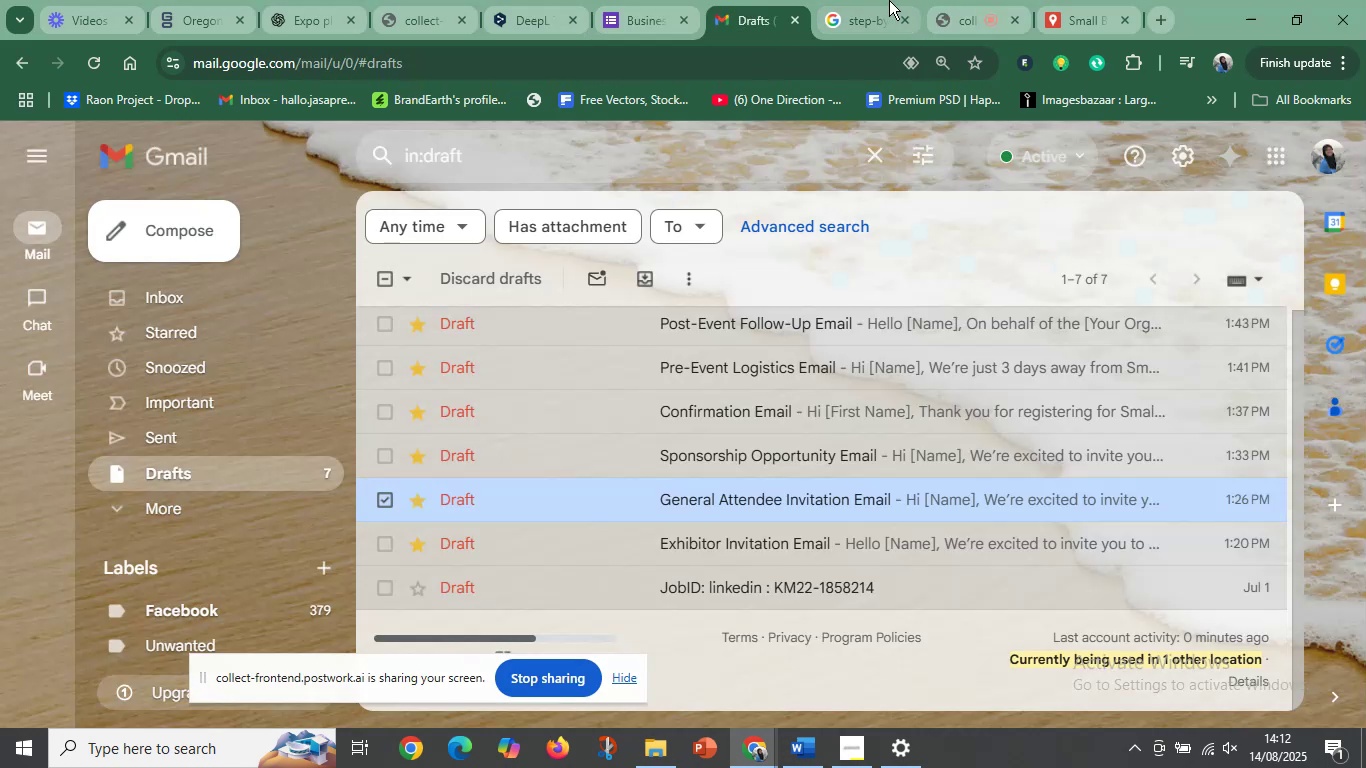 
left_click([866, 0])
 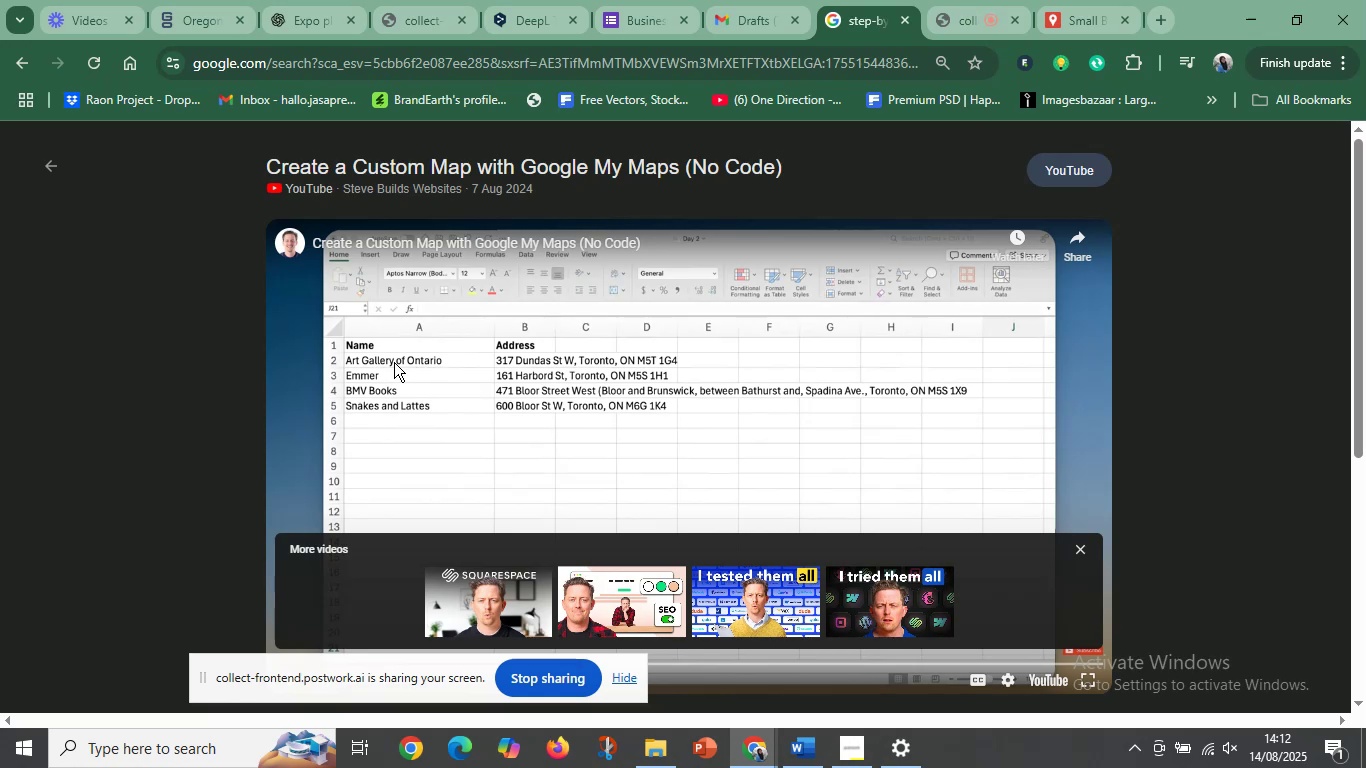 
left_click([961, 1])
 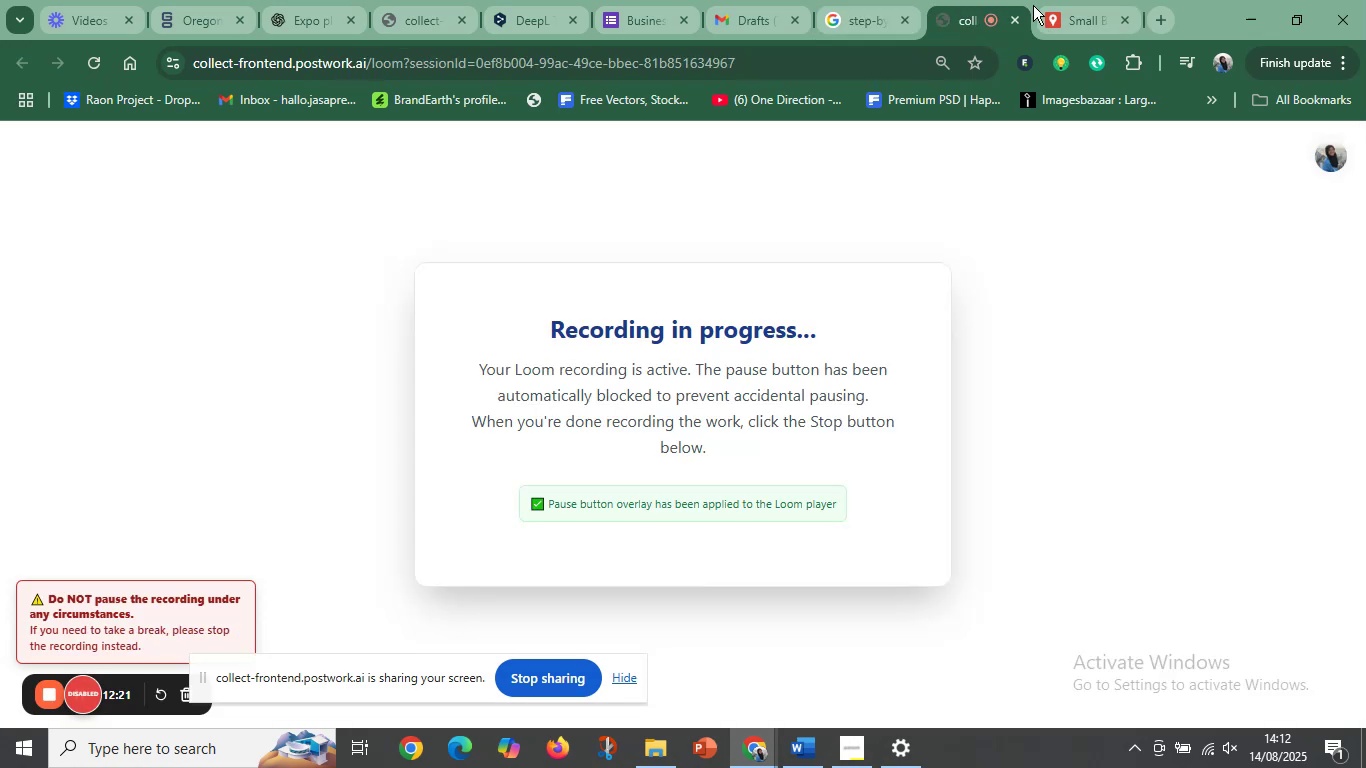 
left_click([1060, 2])
 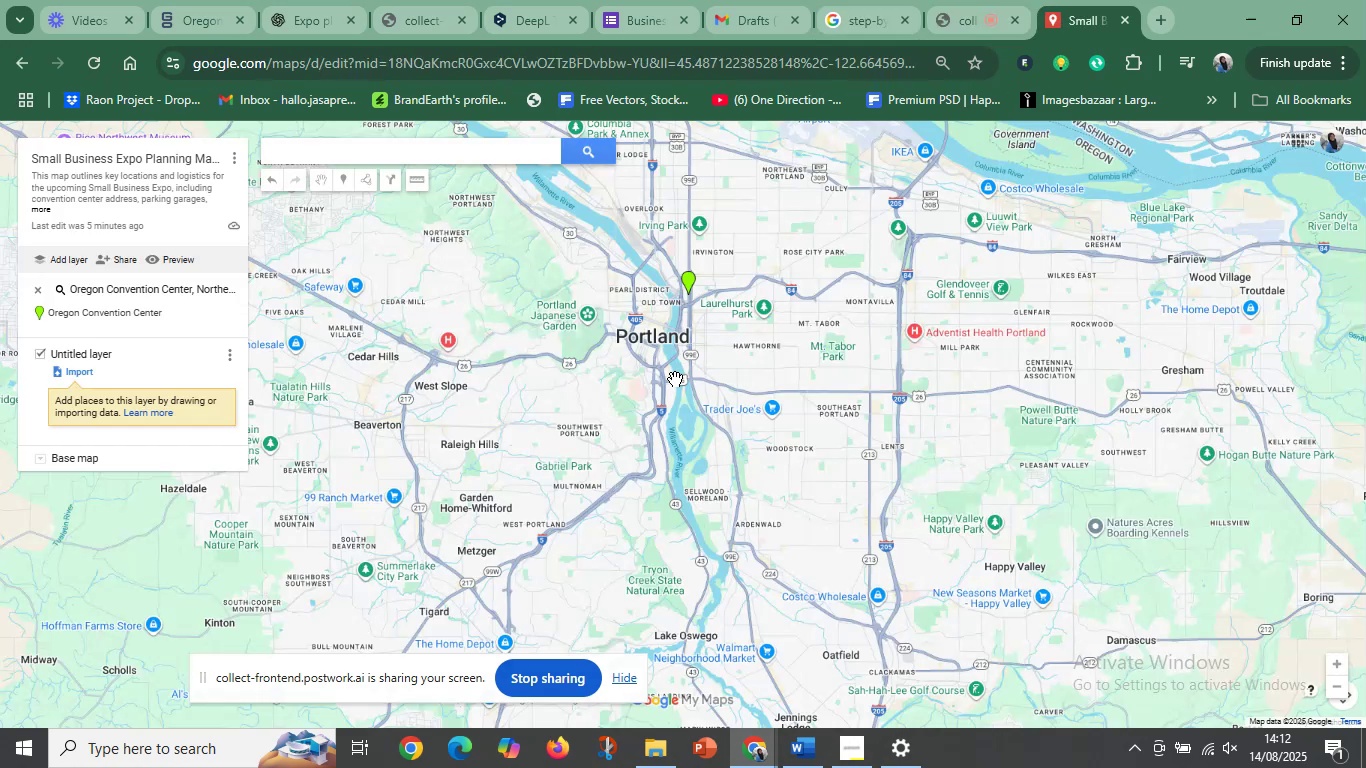 
wait(8.49)
 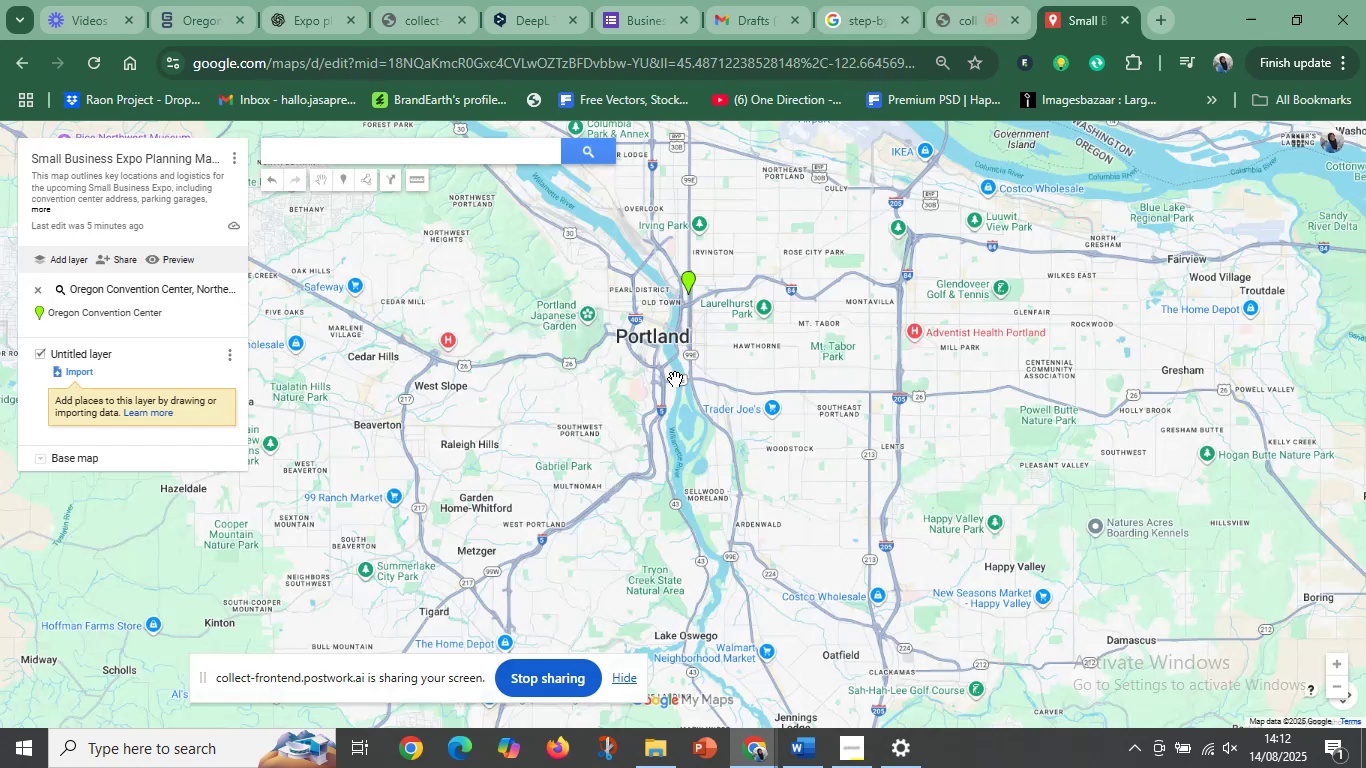 
left_click([183, 364])
 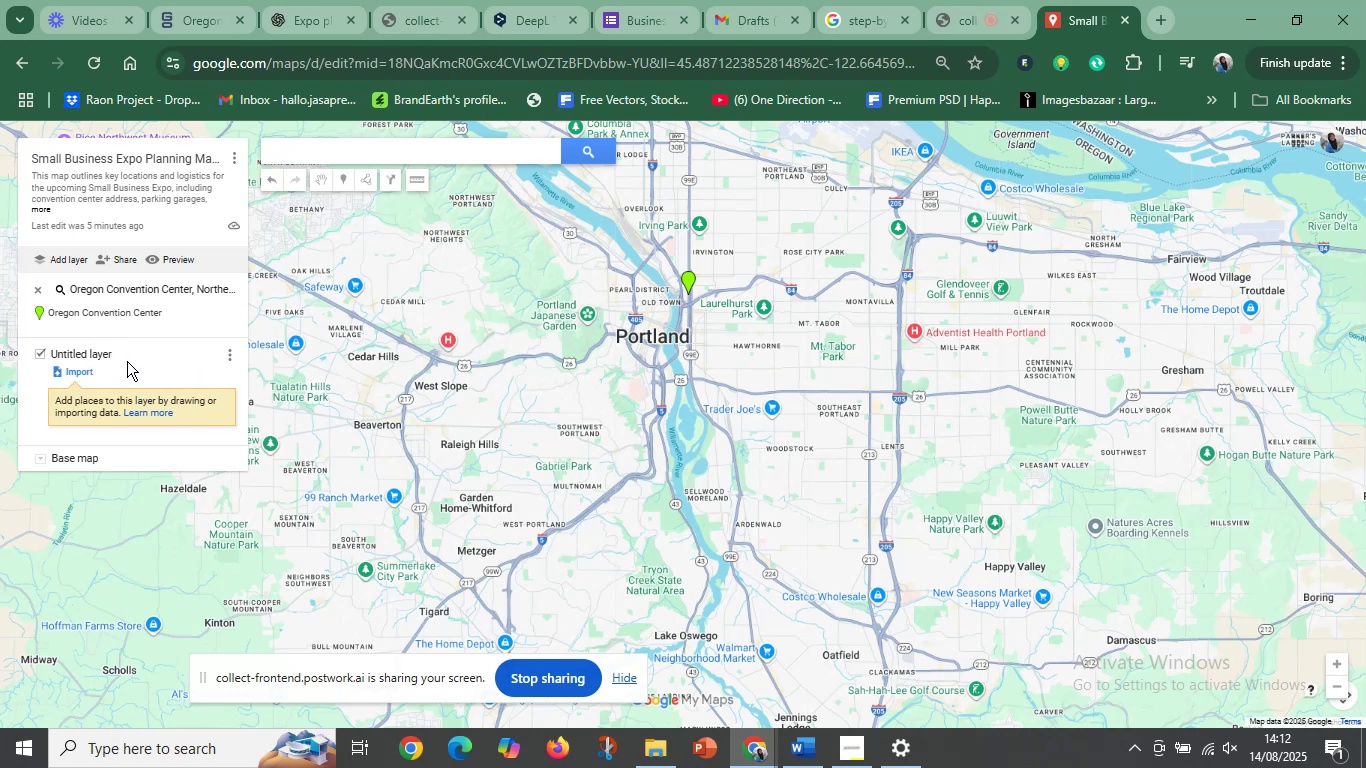 
left_click([127, 361])
 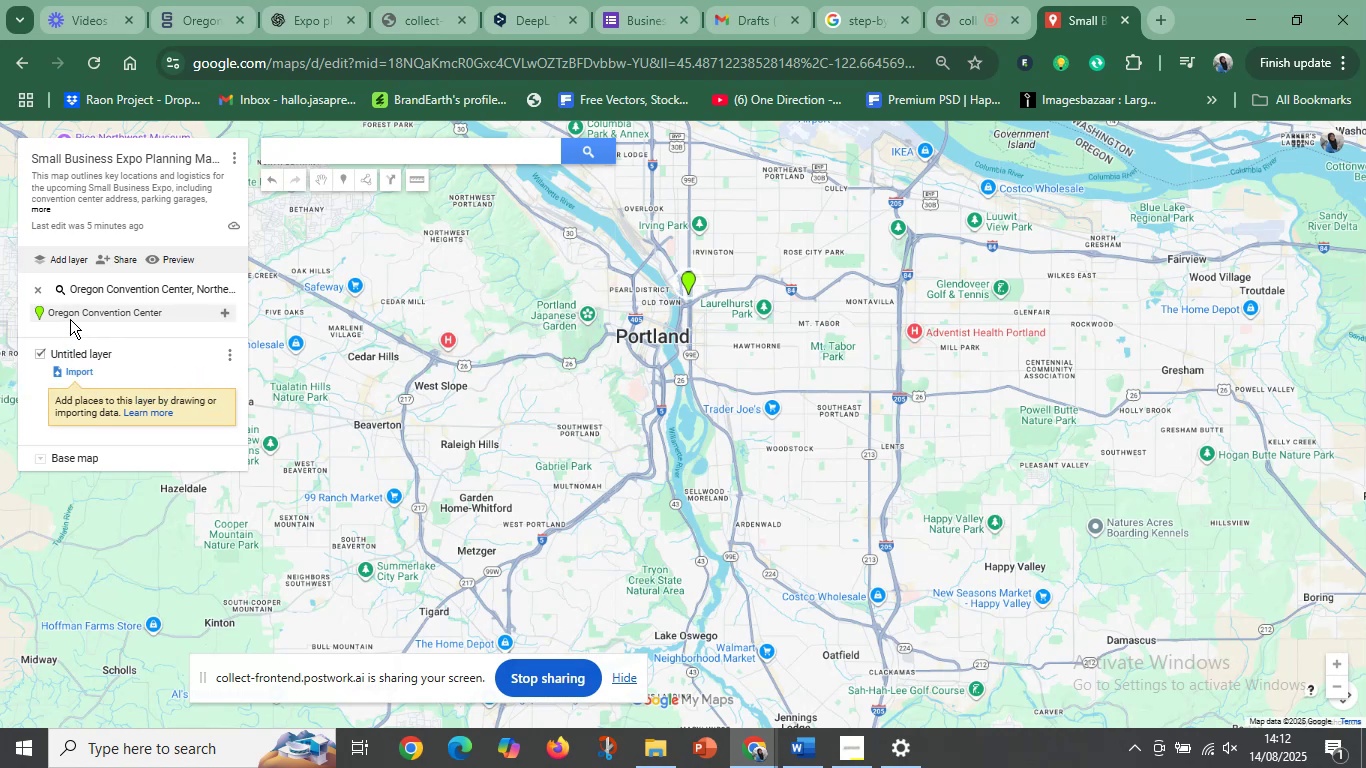 
left_click([75, 316])
 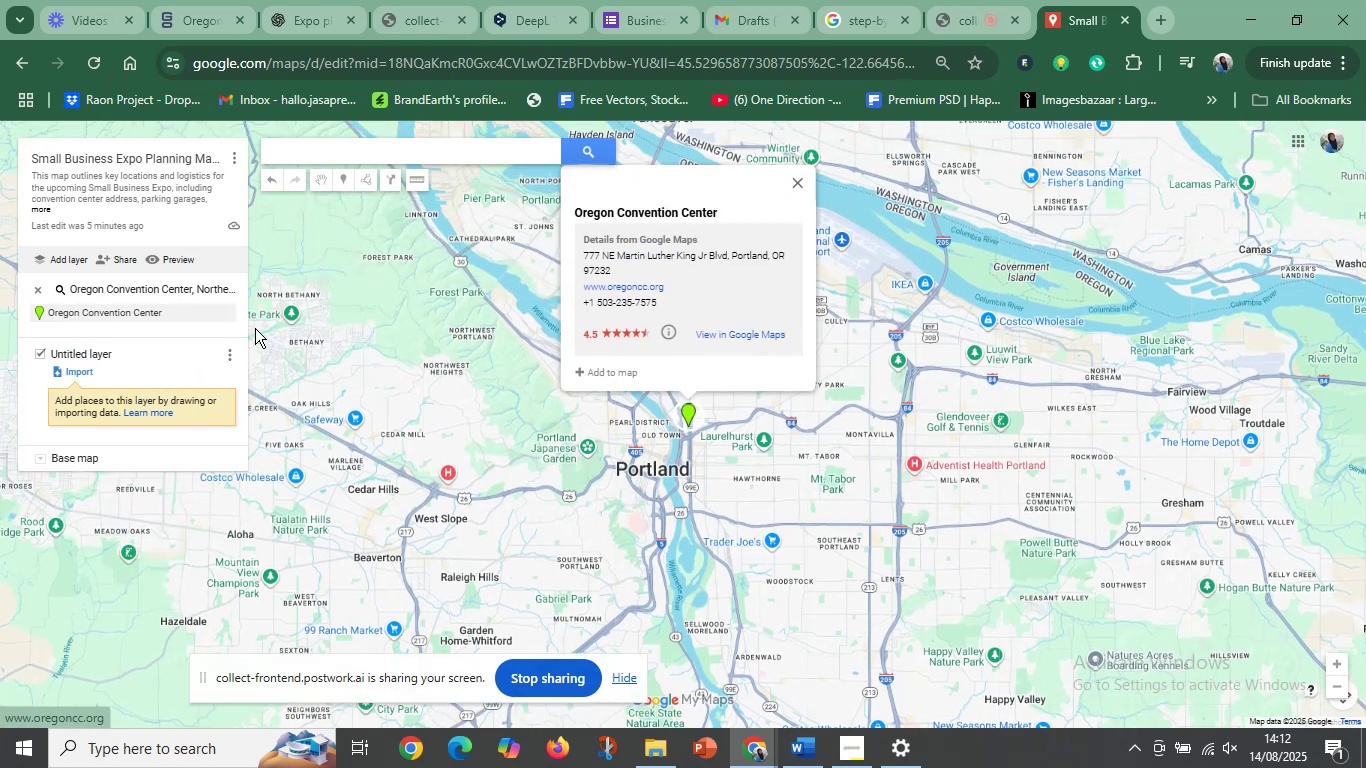 
mouse_move([192, 319])
 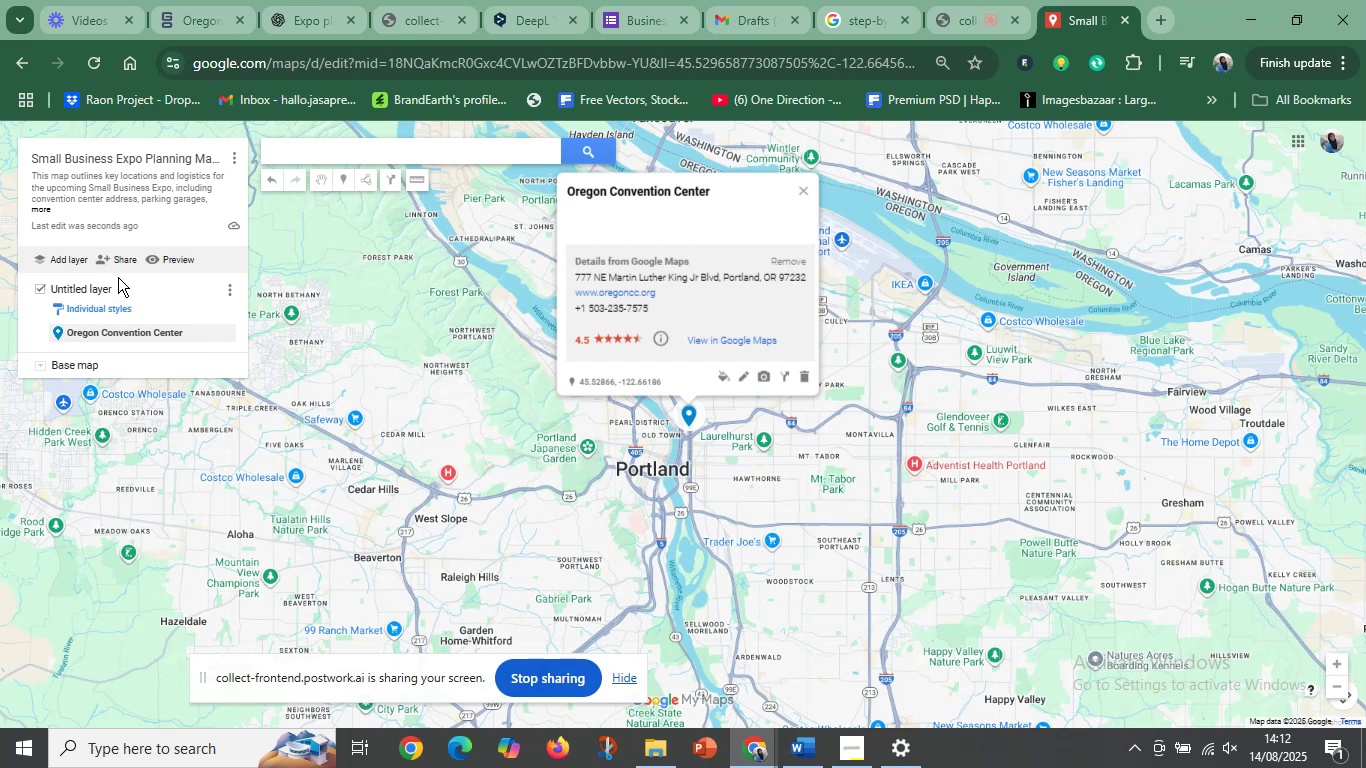 
left_click([414, 158])
 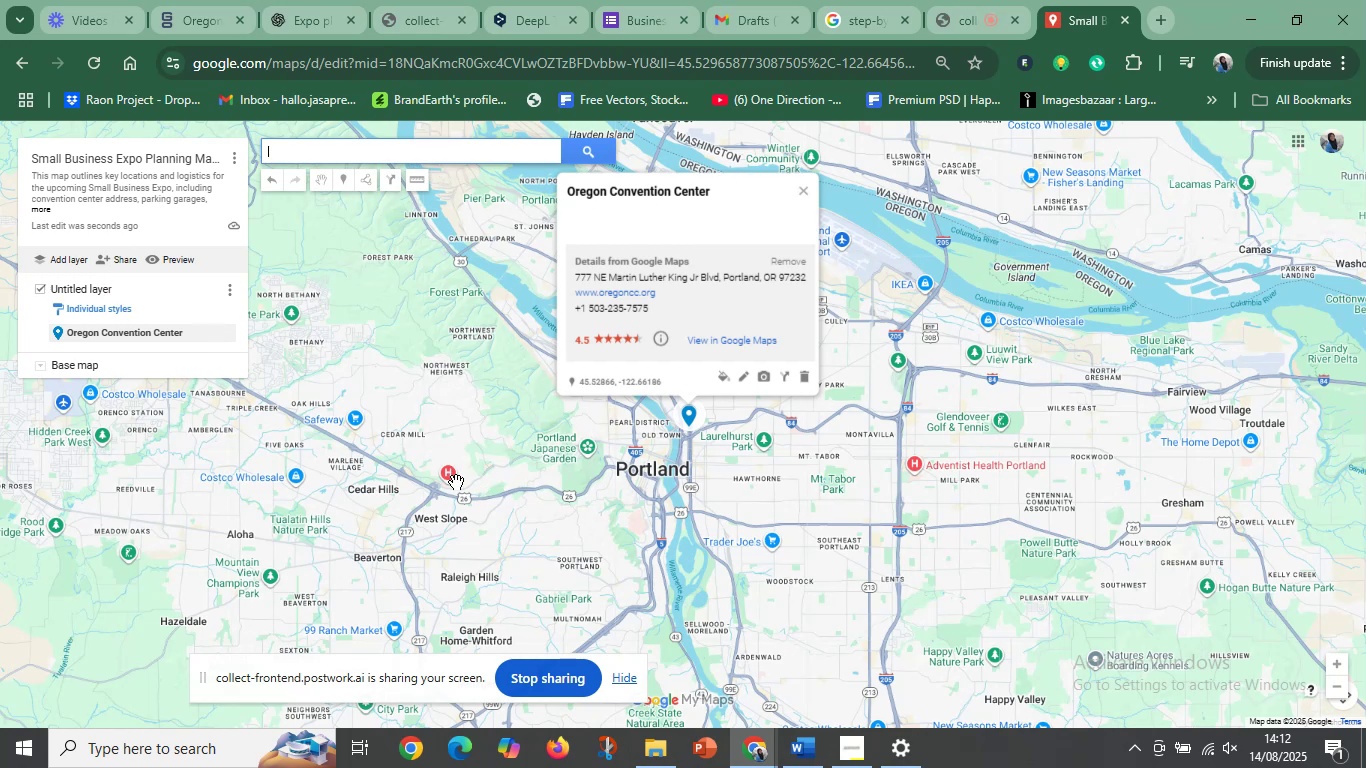 
left_click([451, 482])
 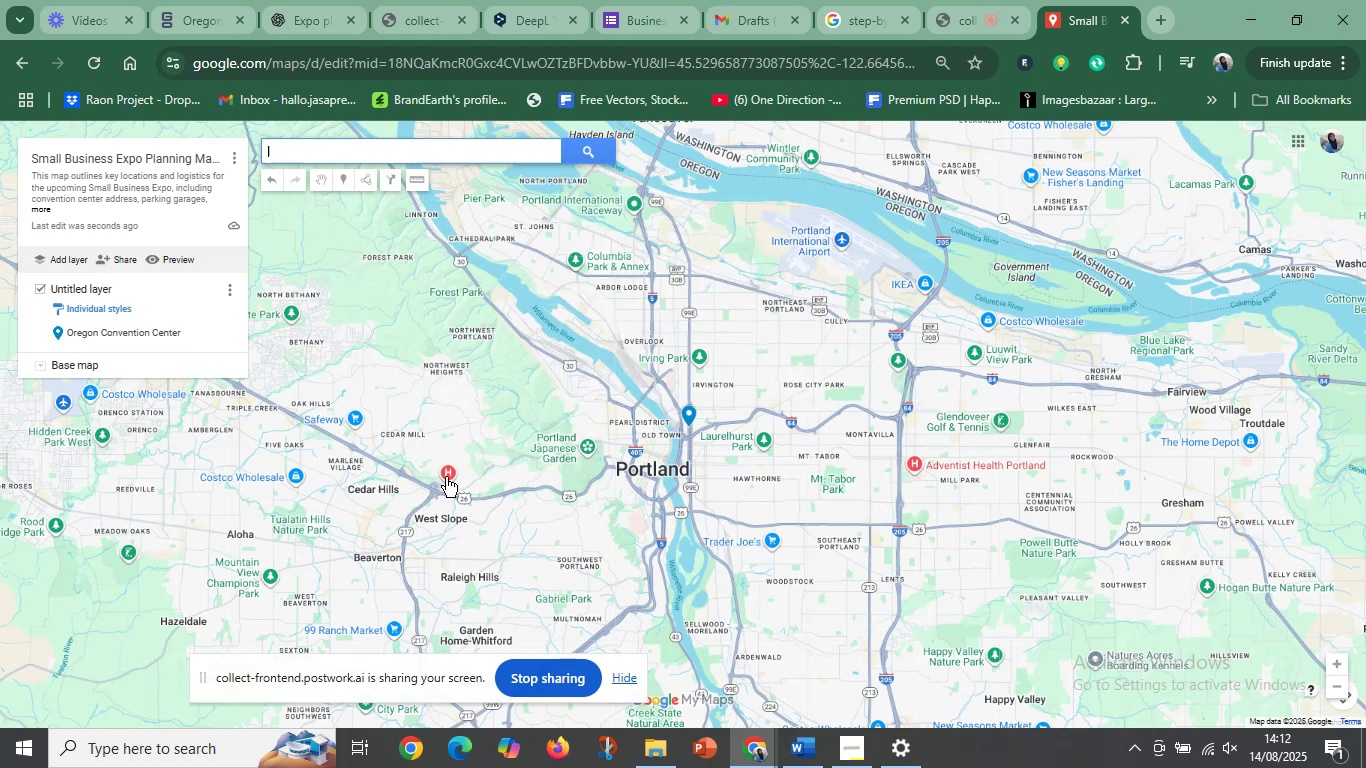 
left_click([446, 477])
 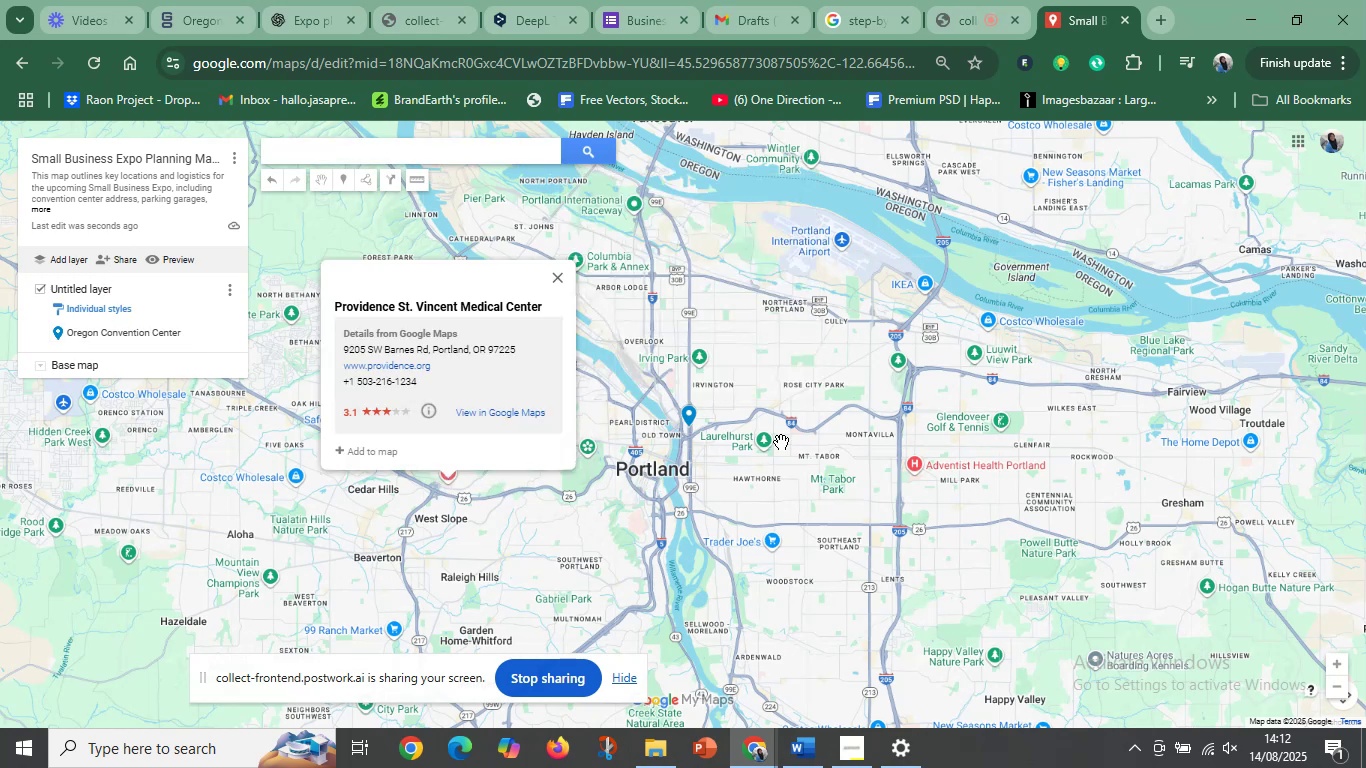 
left_click([766, 446])
 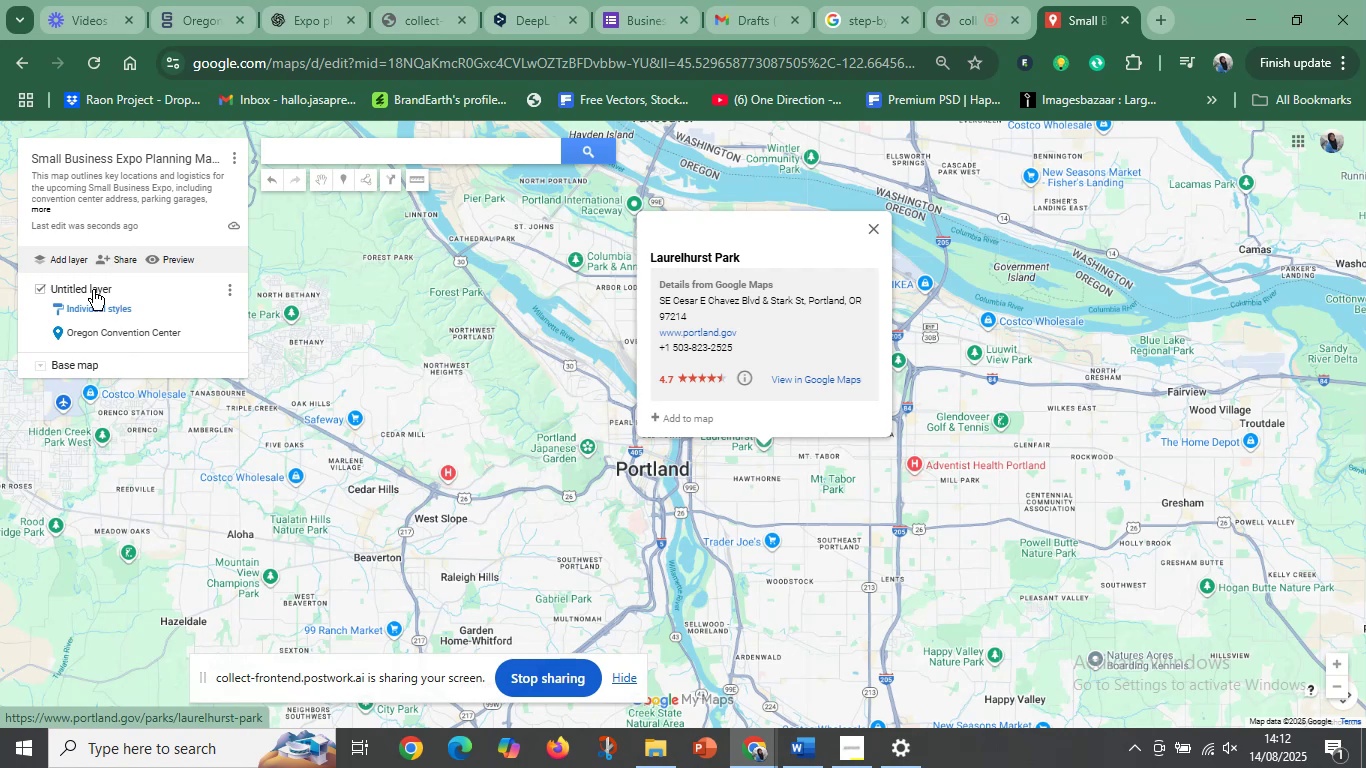 
left_click([65, 264])
 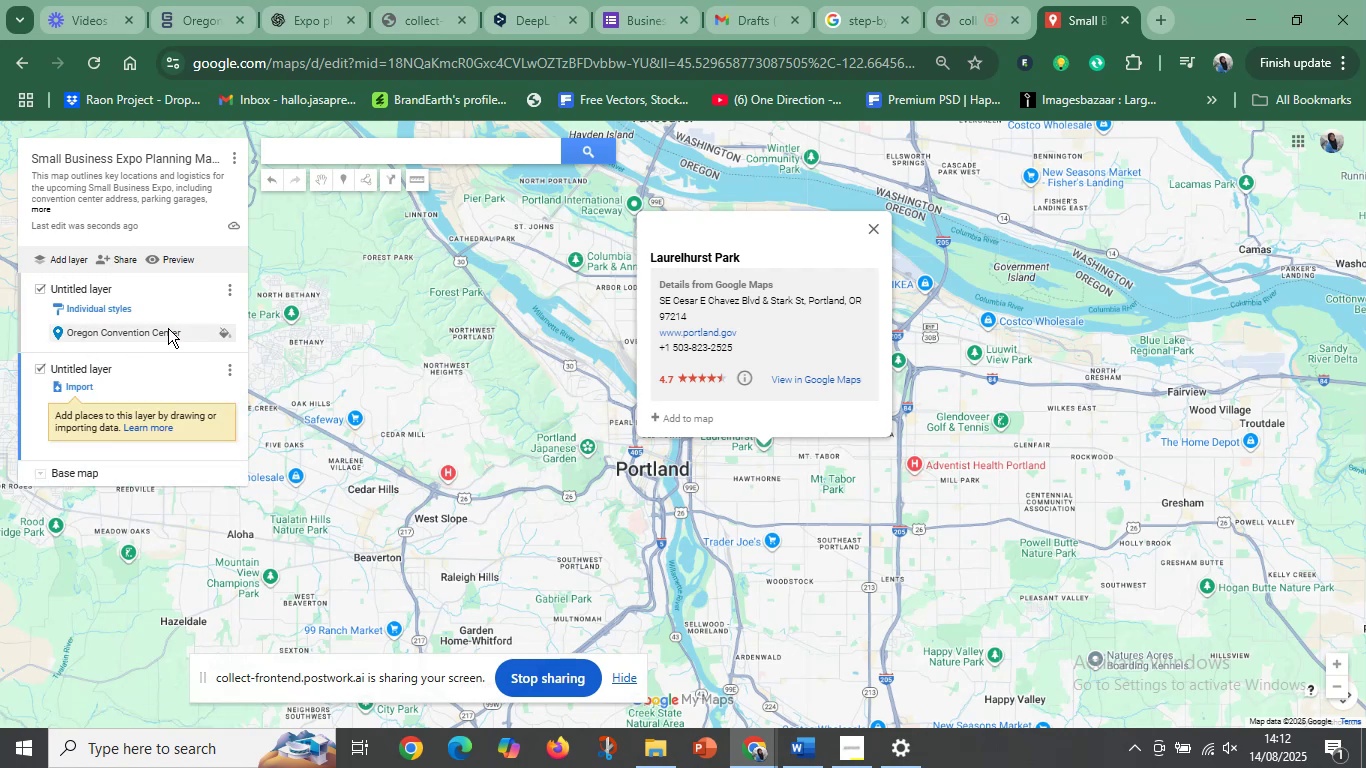 
wait(6.08)
 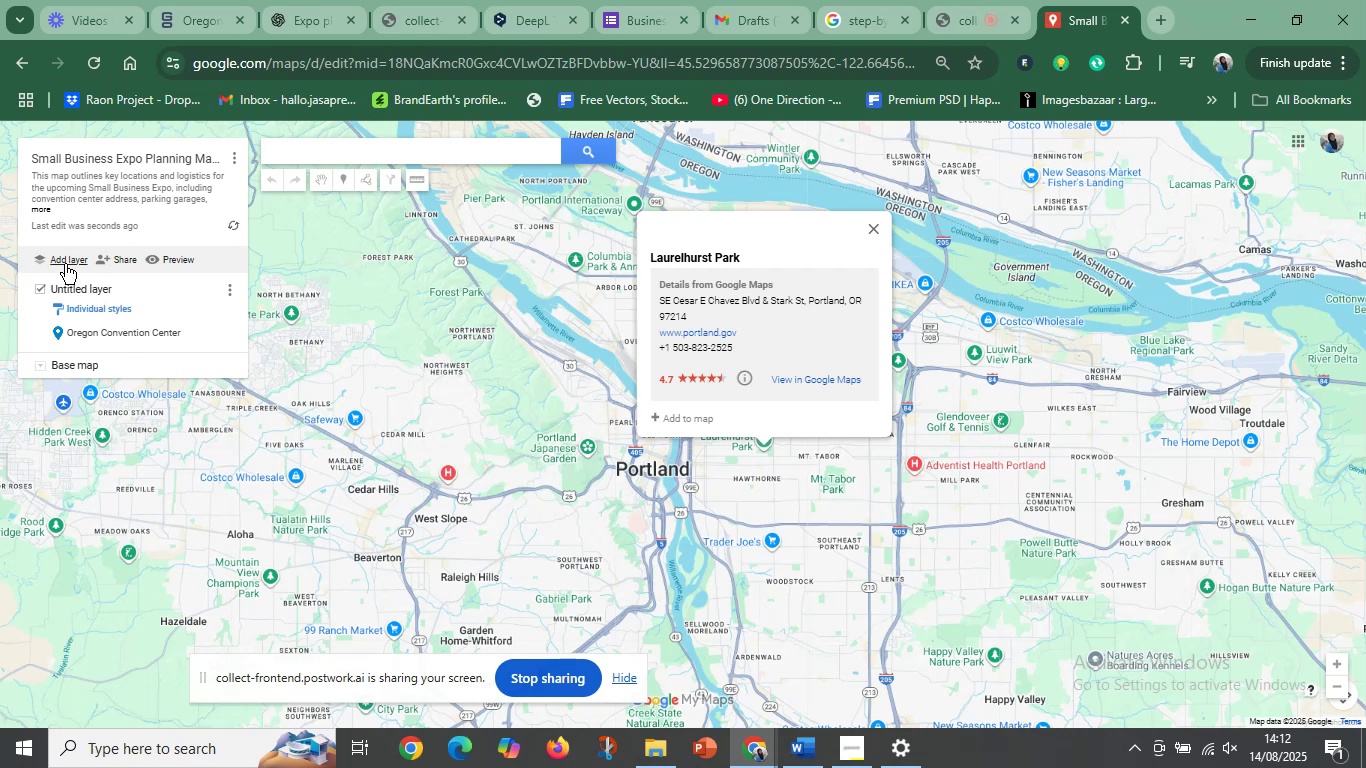 
left_click([65, 308])
 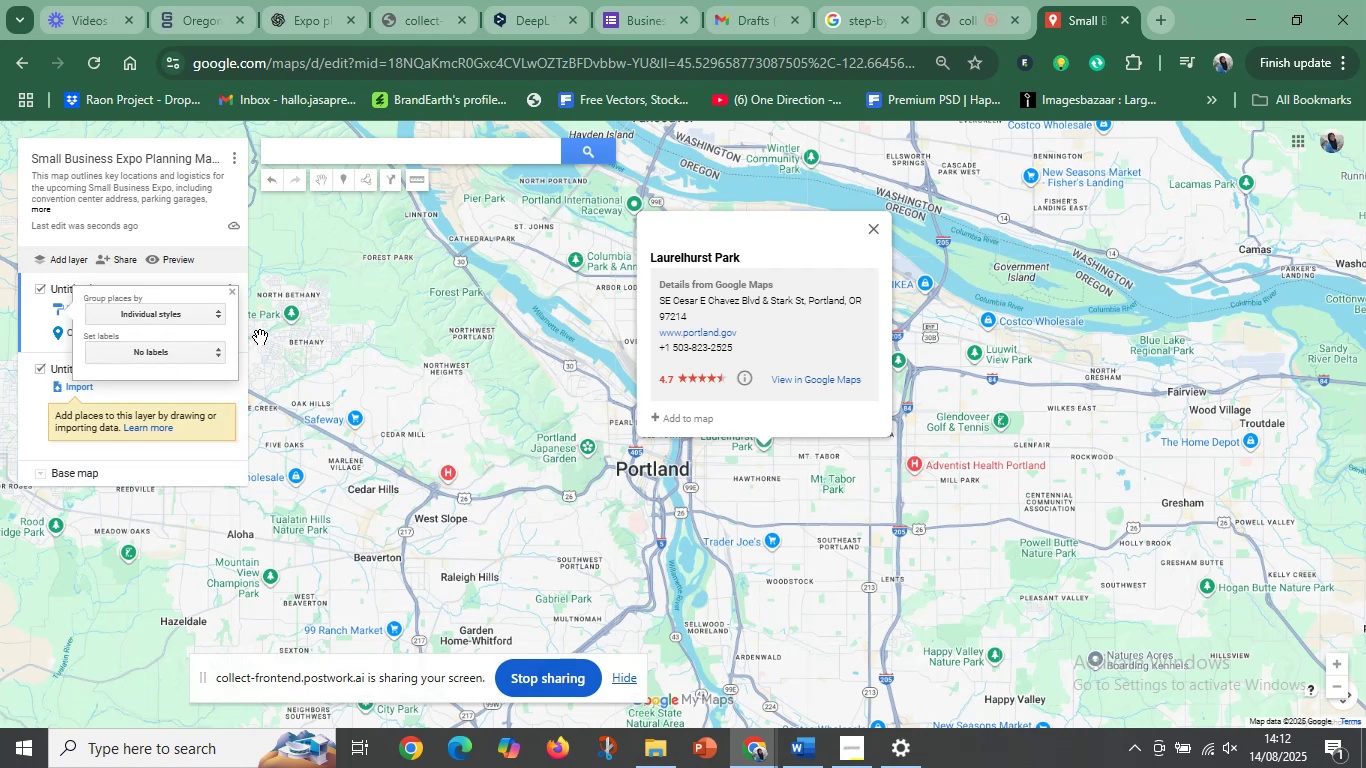 
hold_key(key=ControlLeft, duration=0.8)
scroll: coordinate [180, 332], scroll_direction: up, amount: 2.0
 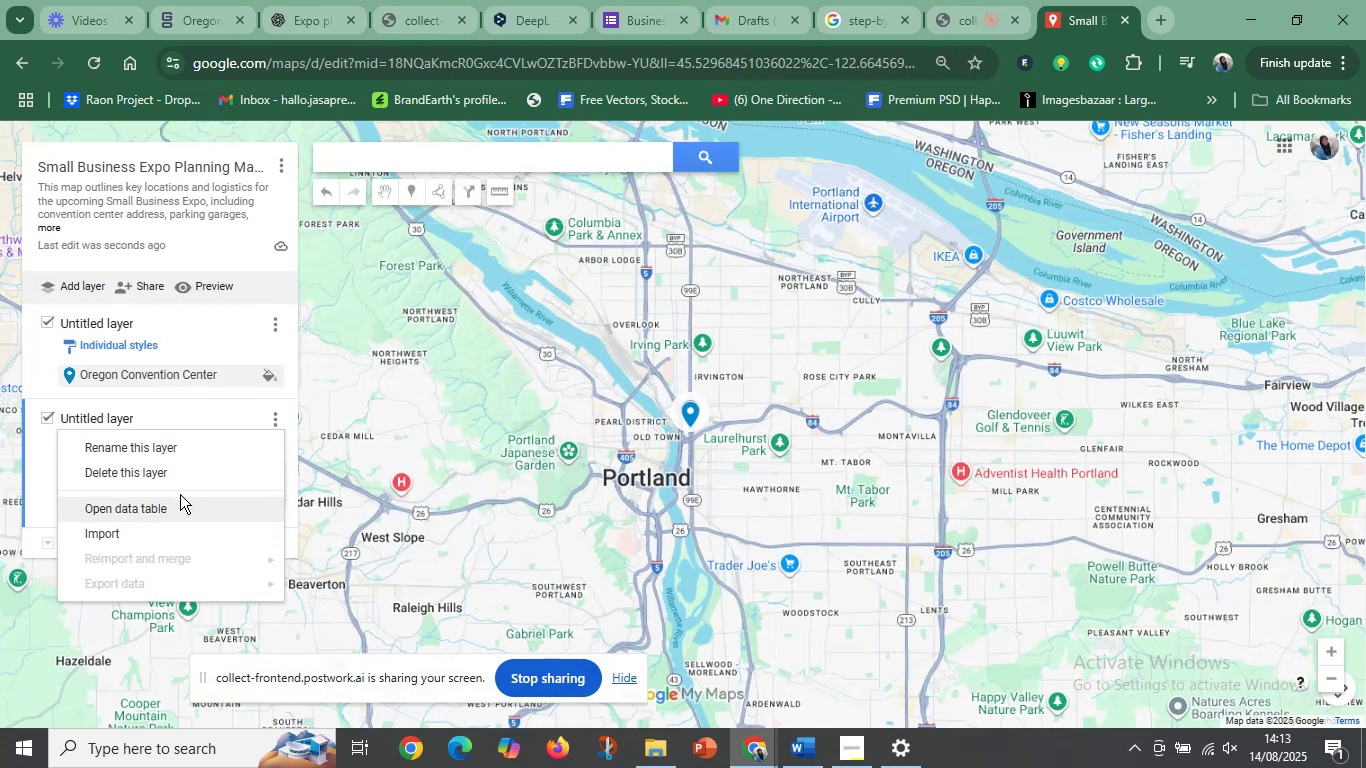 
left_click([181, 473])
 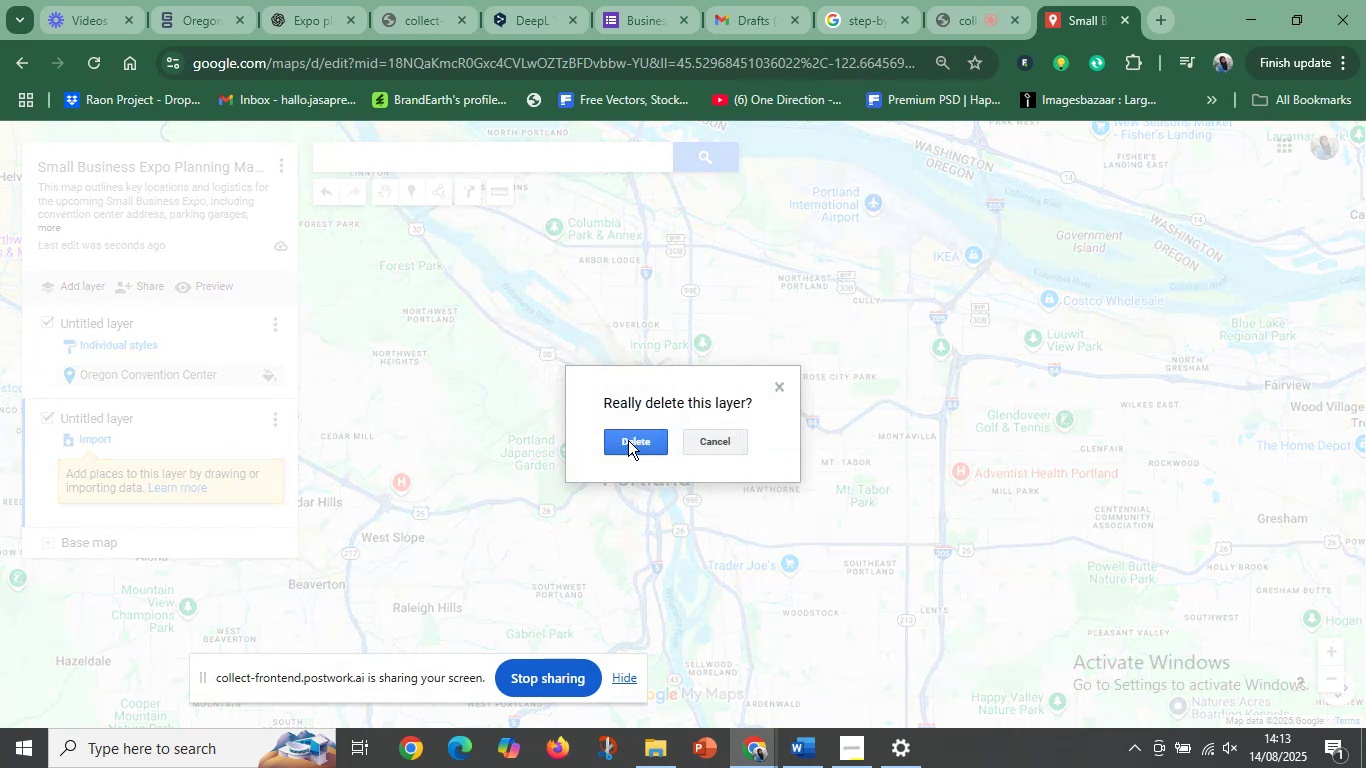 
left_click([630, 440])
 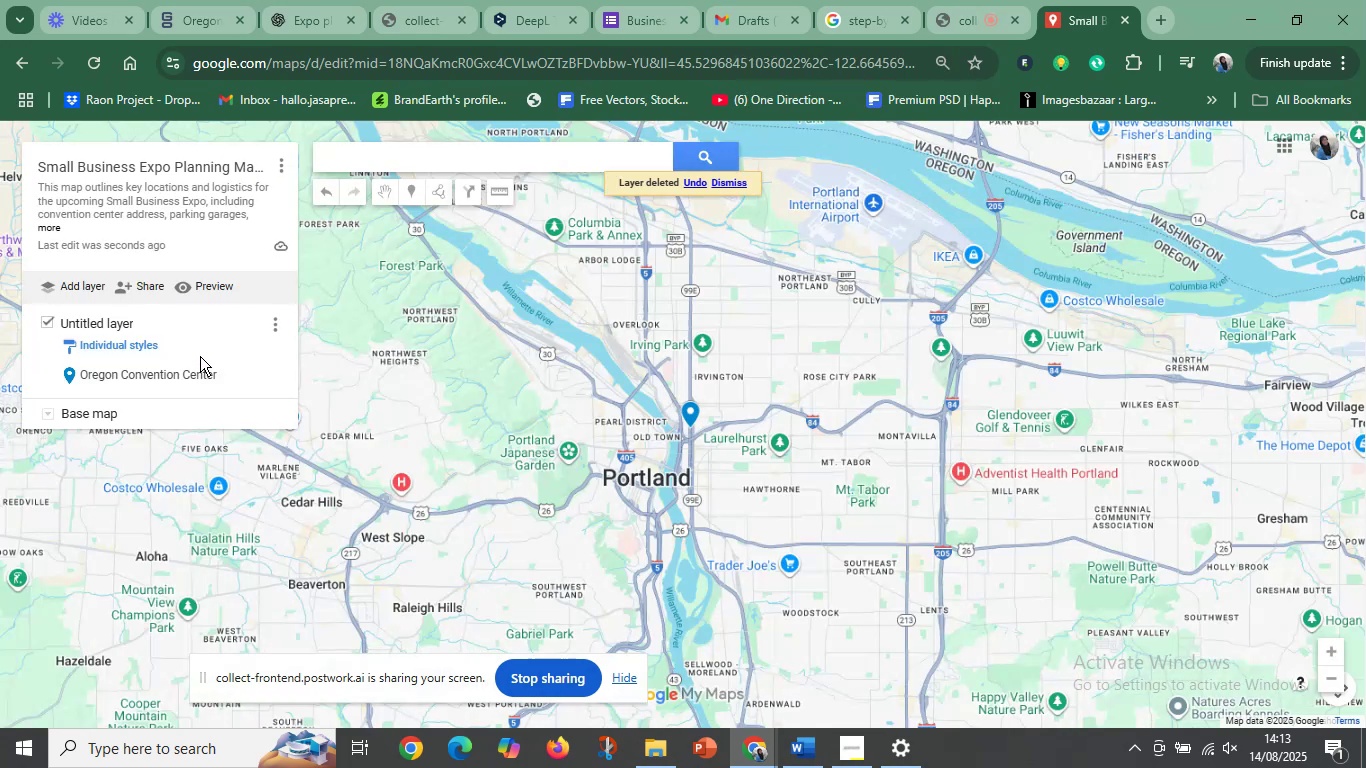 
left_click([209, 372])
 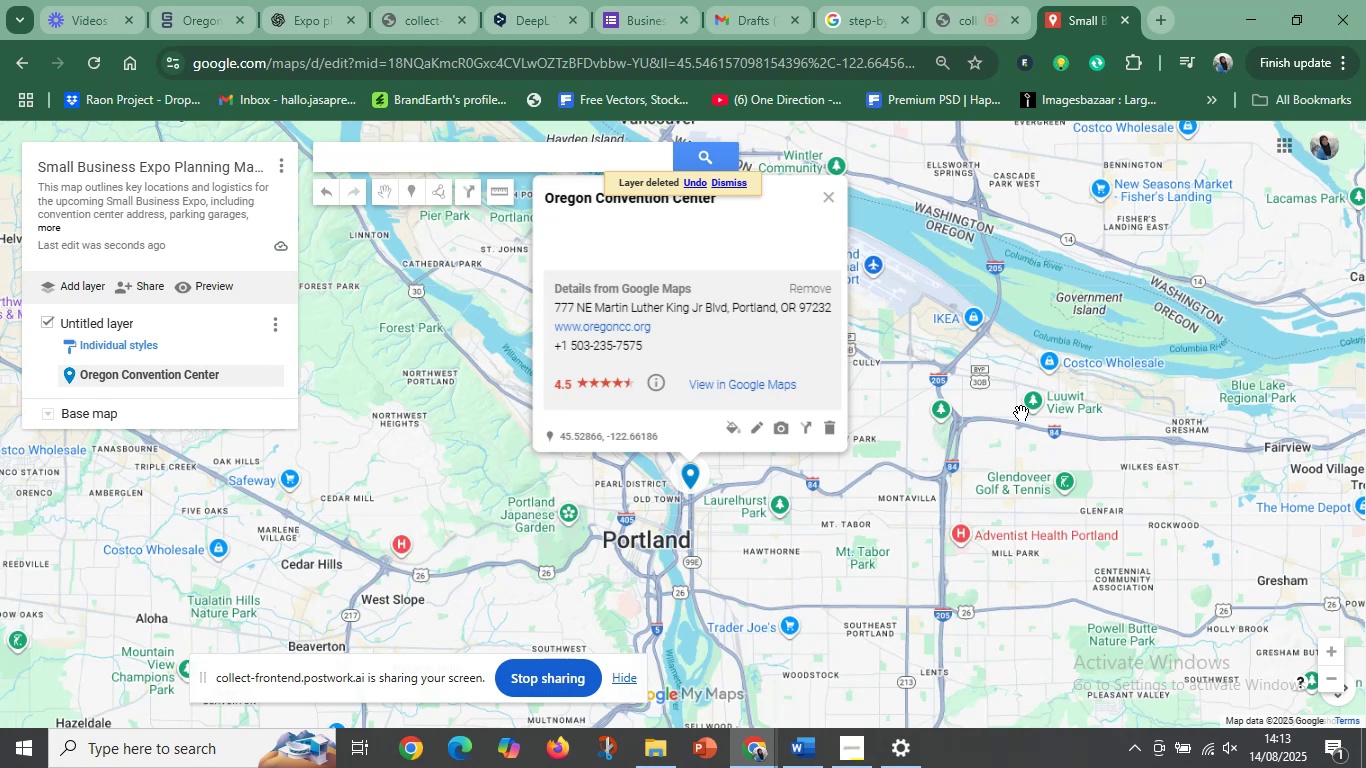 
left_click([980, 329])
 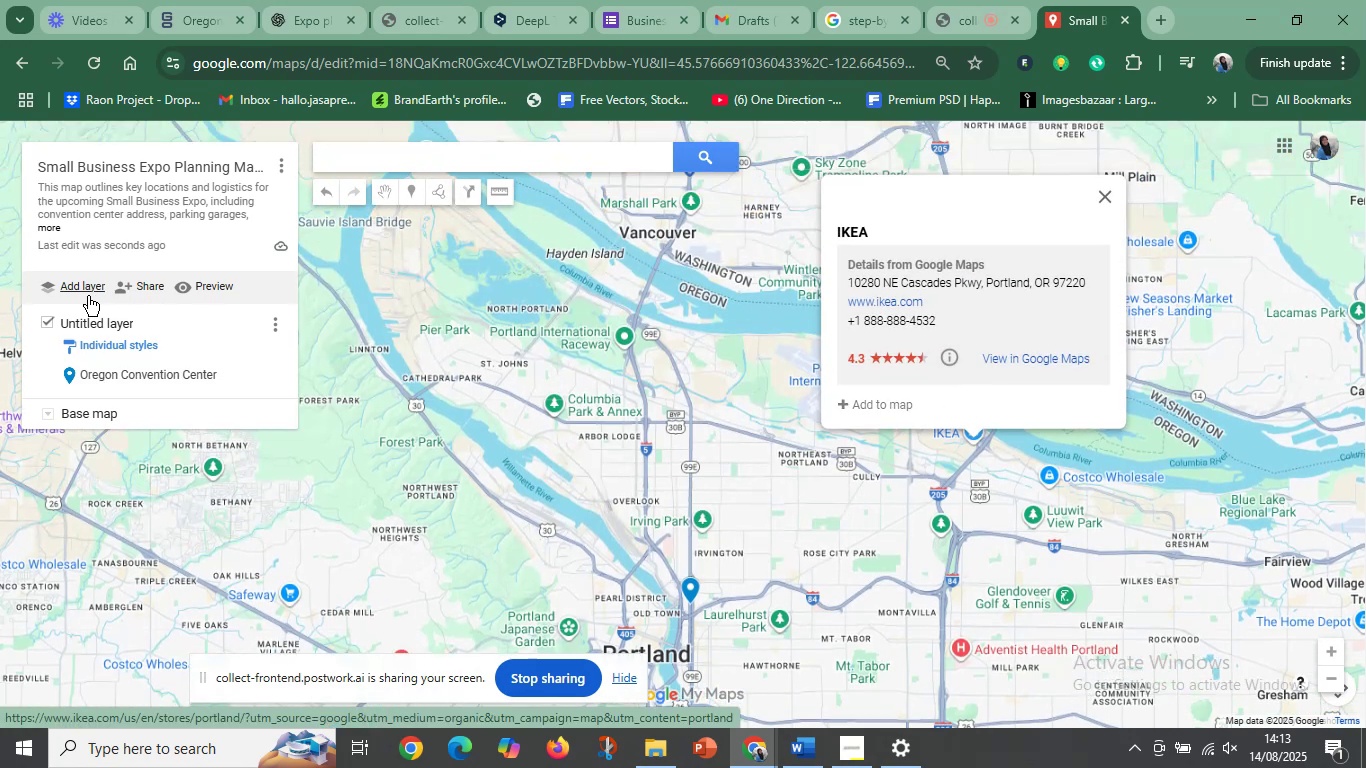 
wait(7.77)
 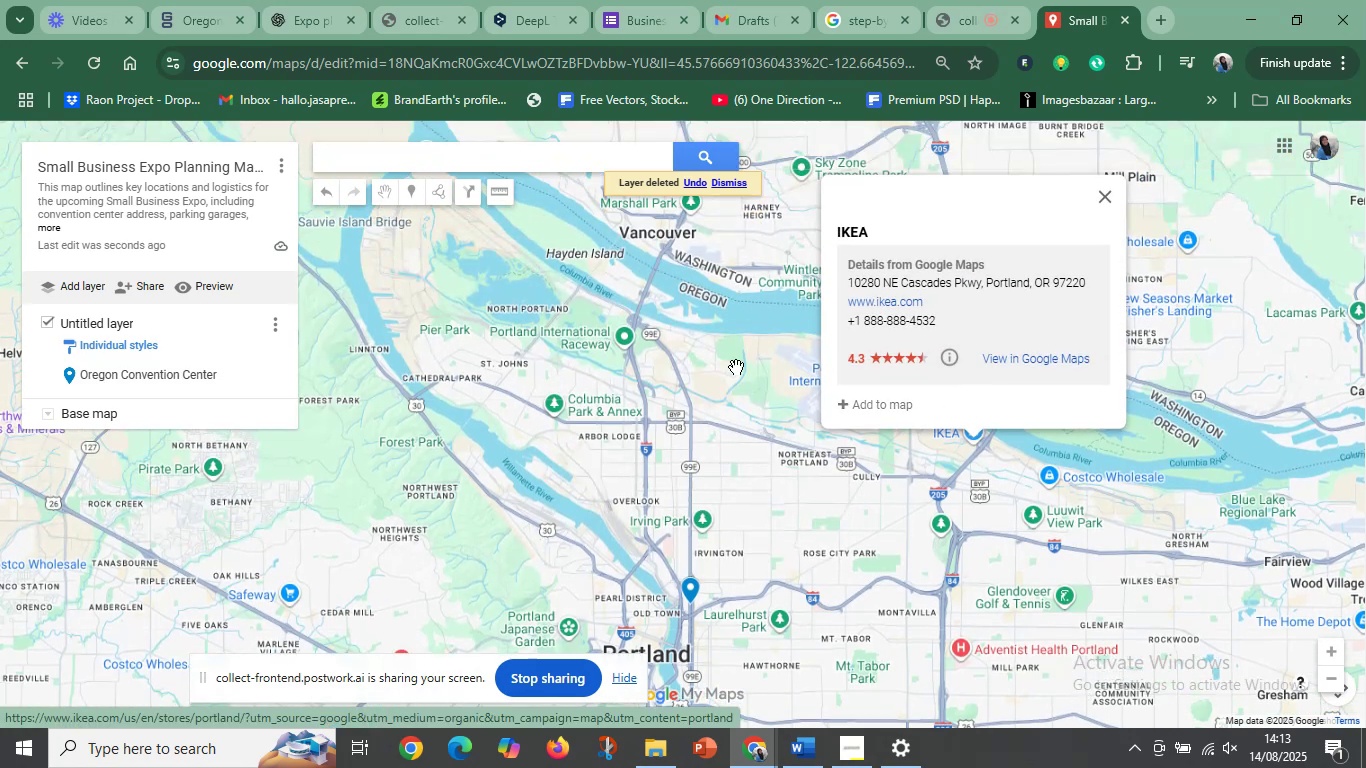 
left_click([272, 323])
 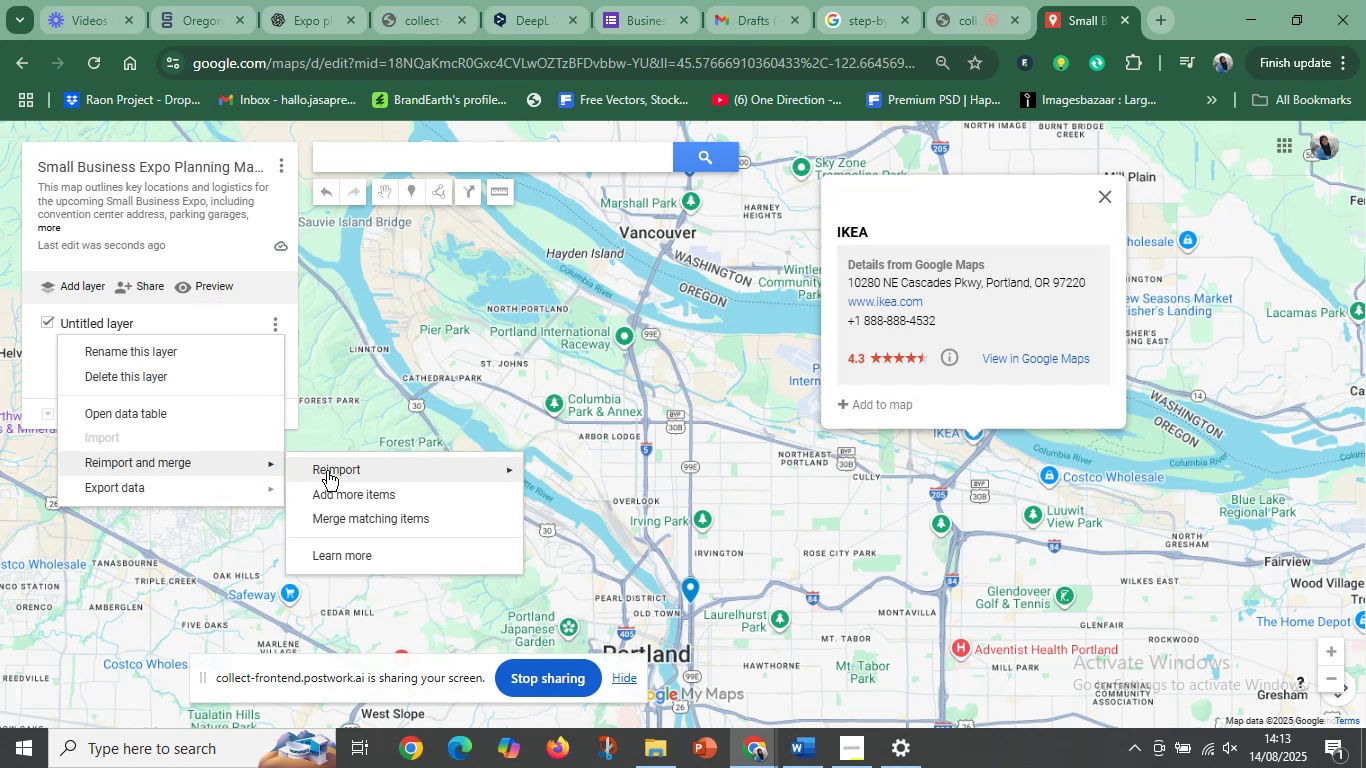 
wait(5.45)
 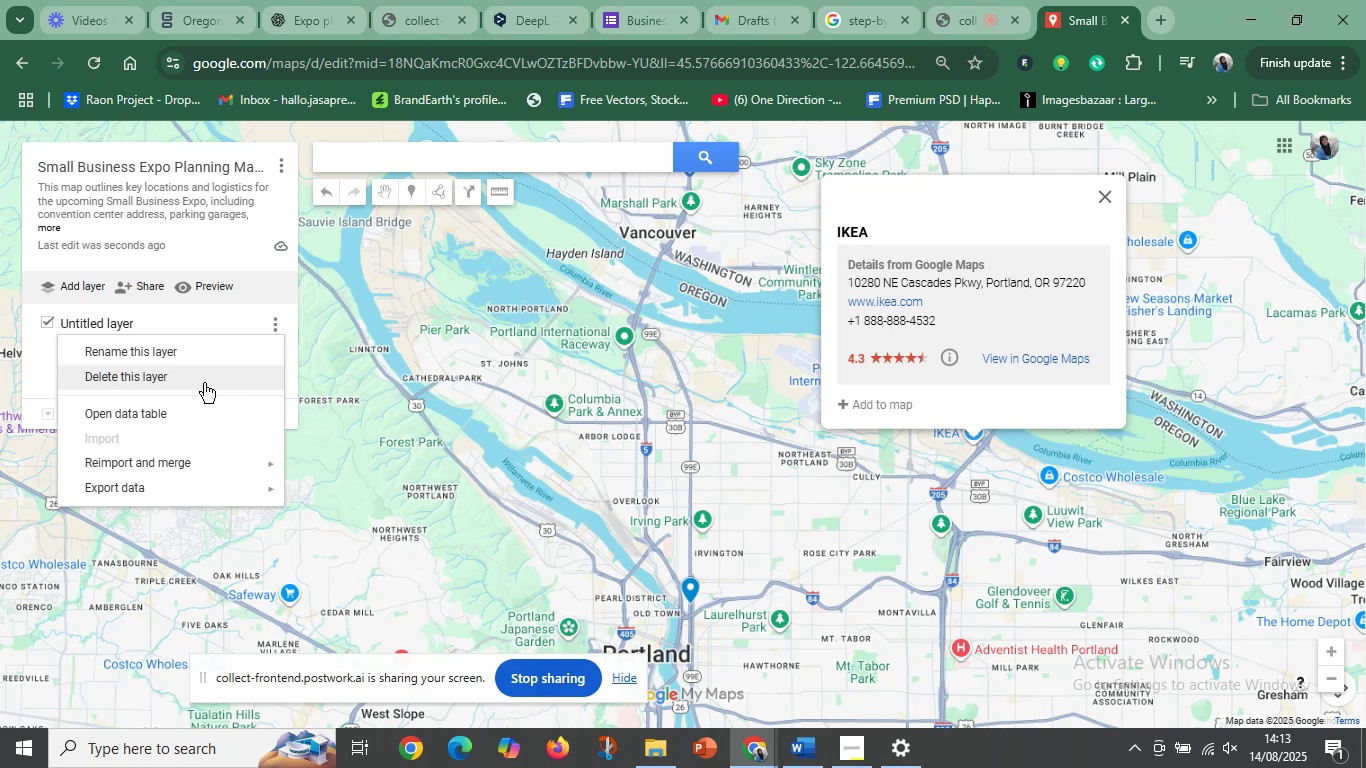 
left_click([405, 492])
 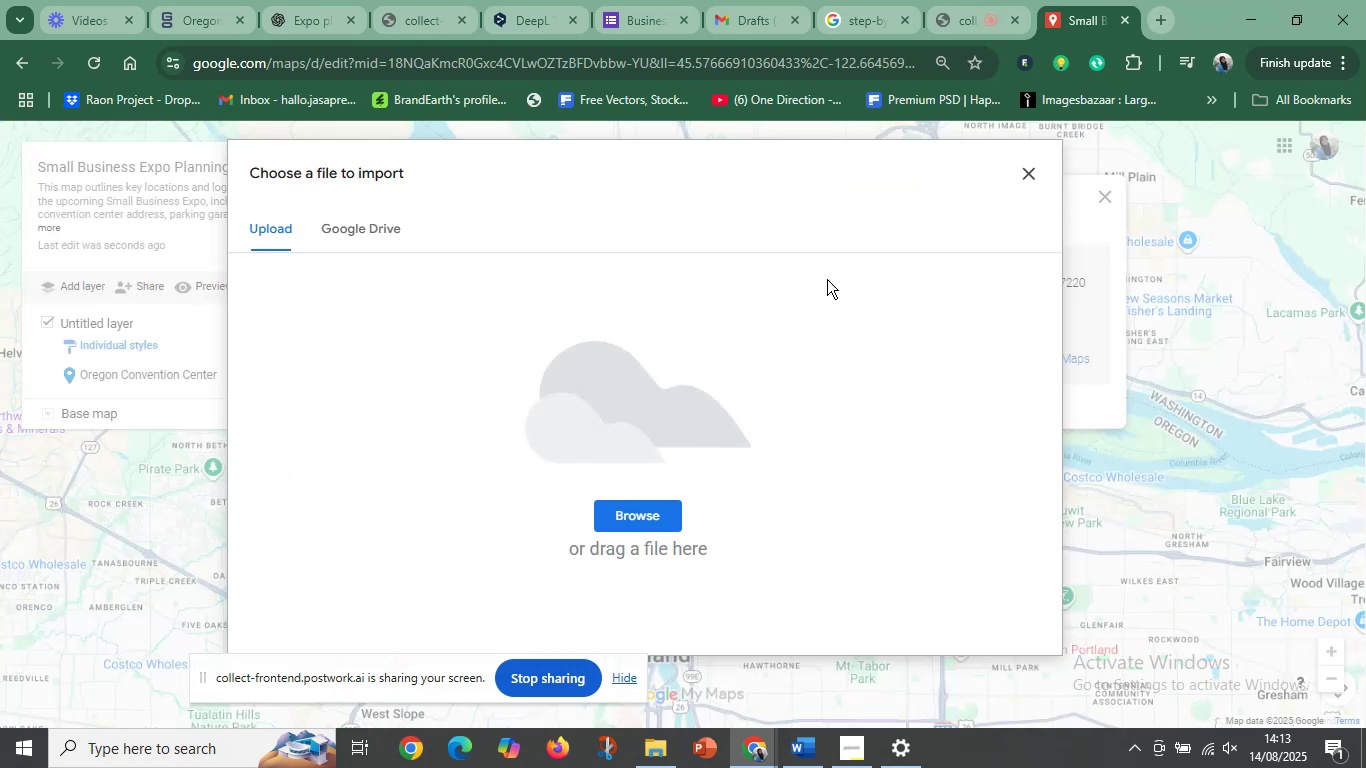 
left_click([1035, 180])
 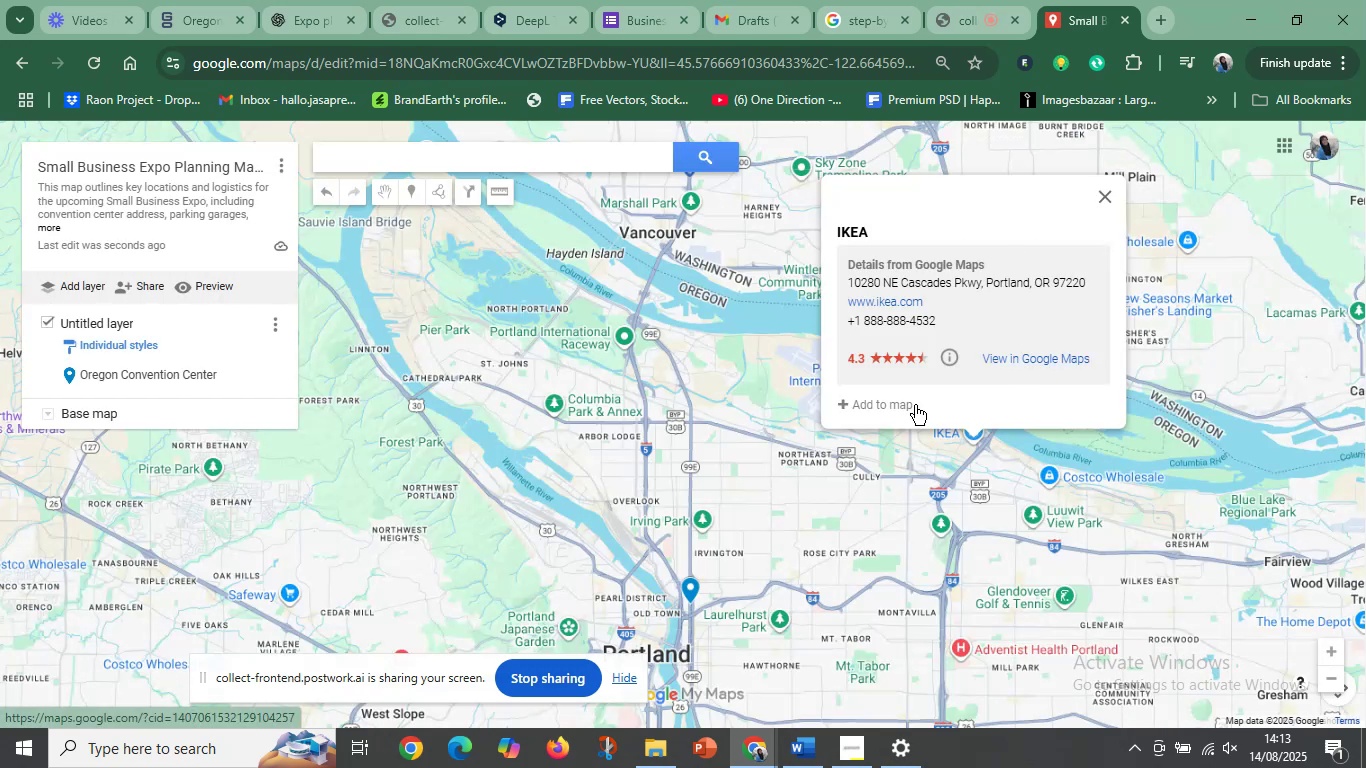 
left_click([853, 407])
 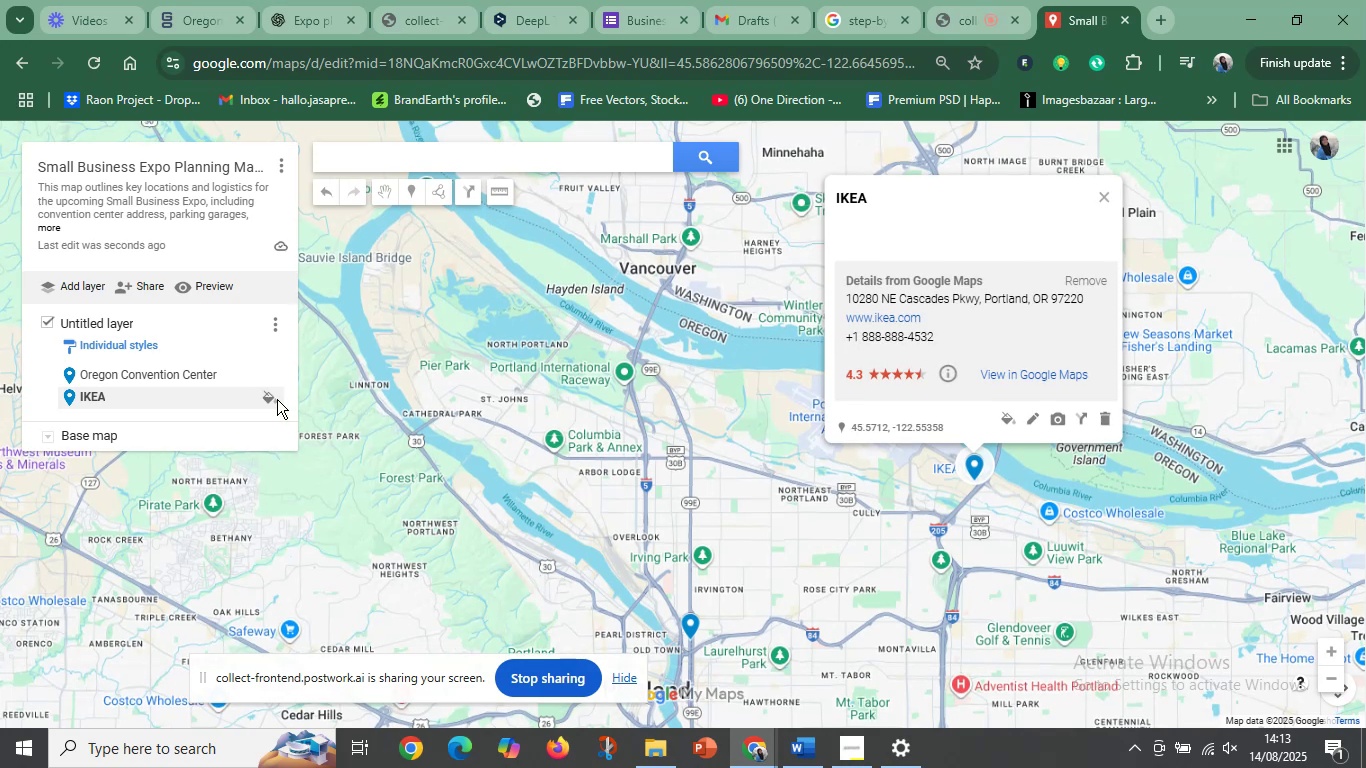 
hold_key(key=ShiftLeft, duration=0.9)
left_click([72, 375])
 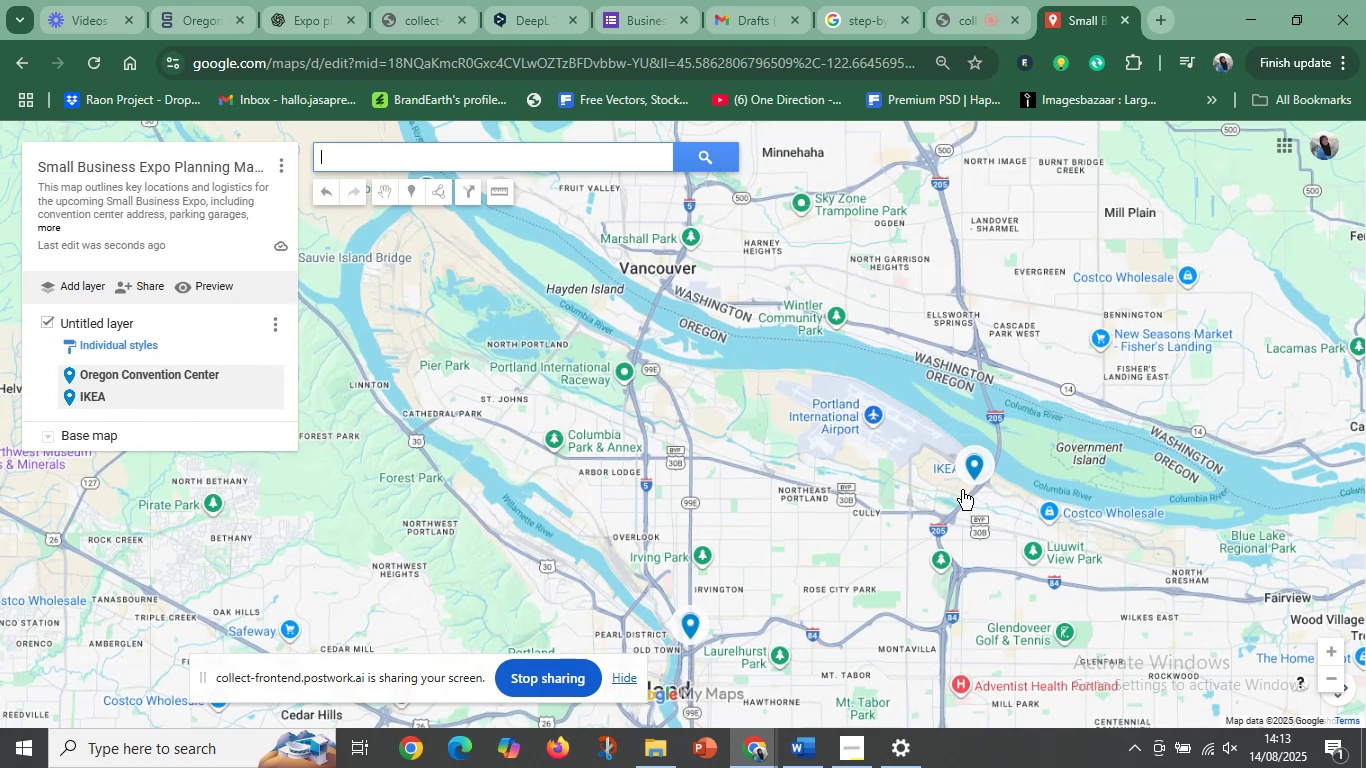 
left_click([978, 473])
 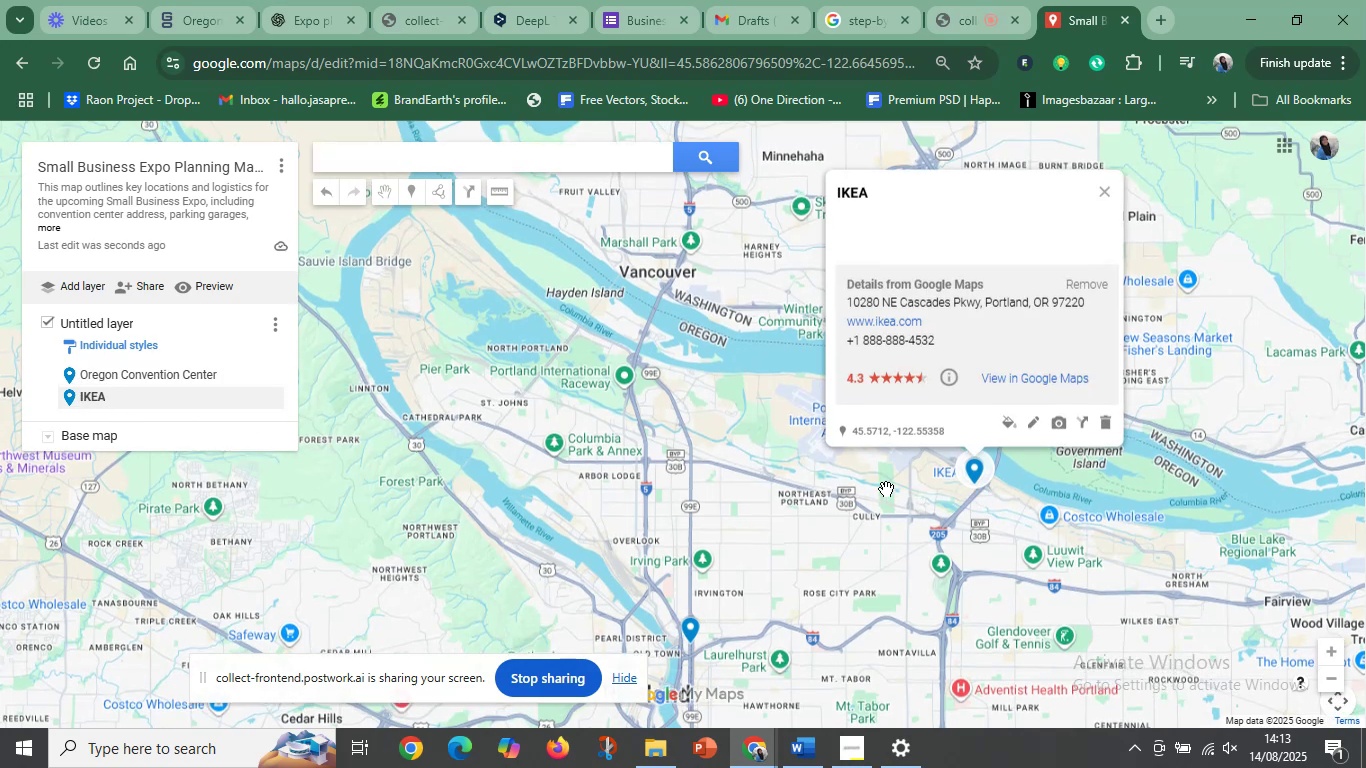 
scroll: coordinate [885, 490], scroll_direction: down, amount: 3.0
 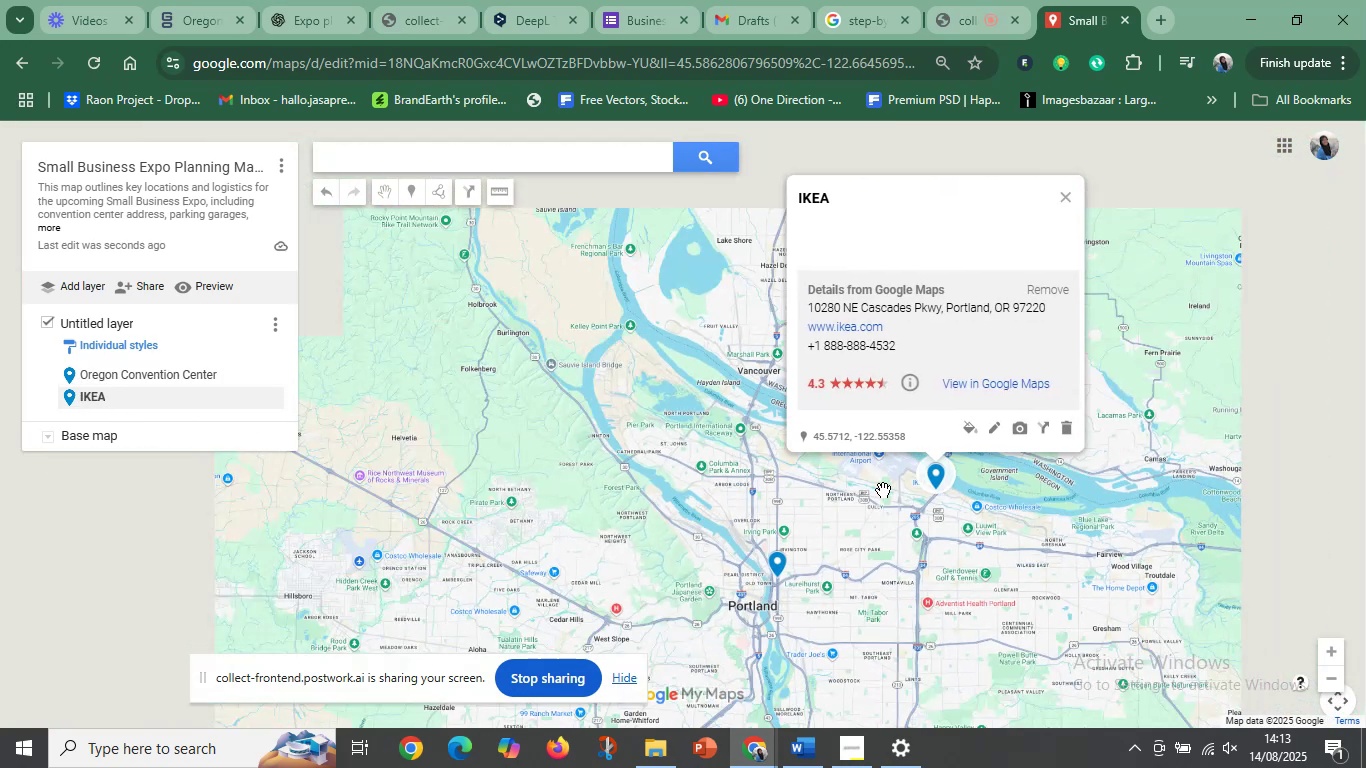 
left_click_drag(start_coordinate=[828, 578], to_coordinate=[790, 454])
 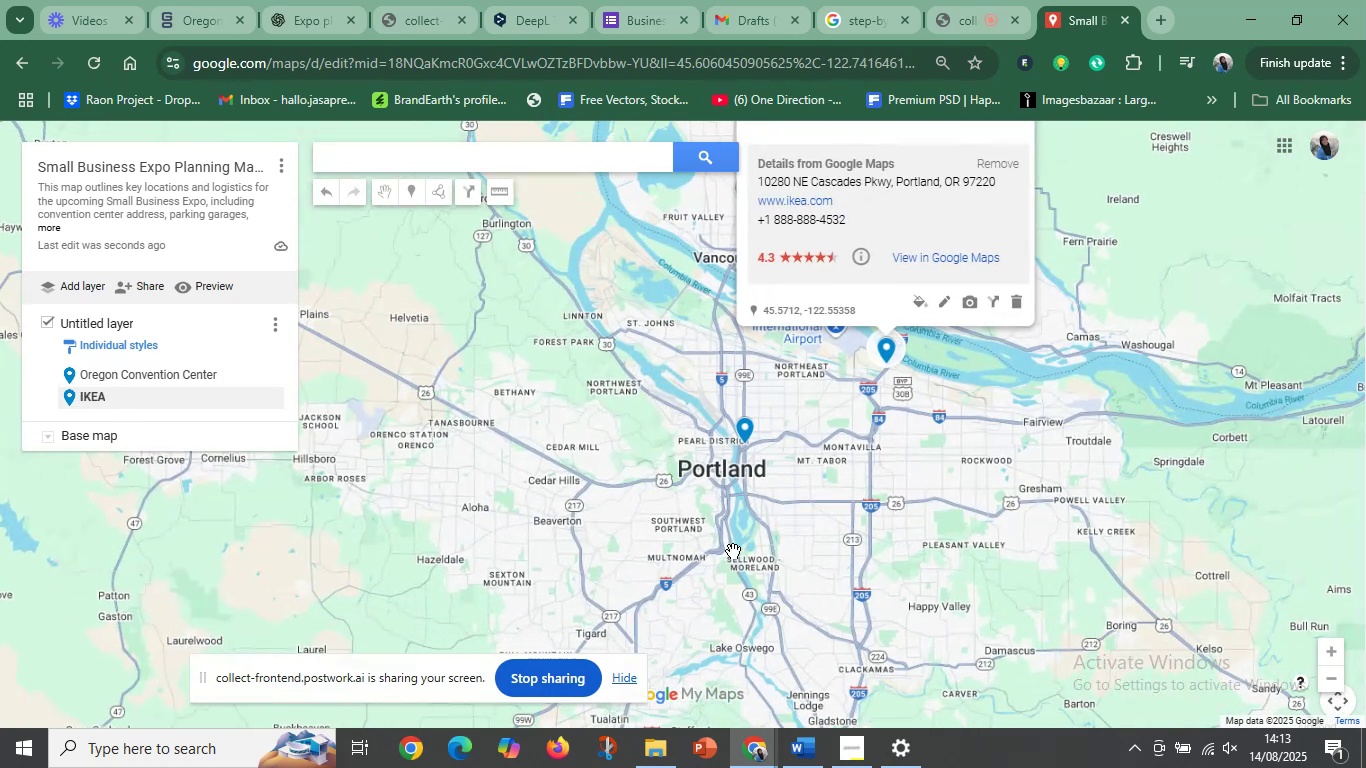 
left_click([732, 552])
 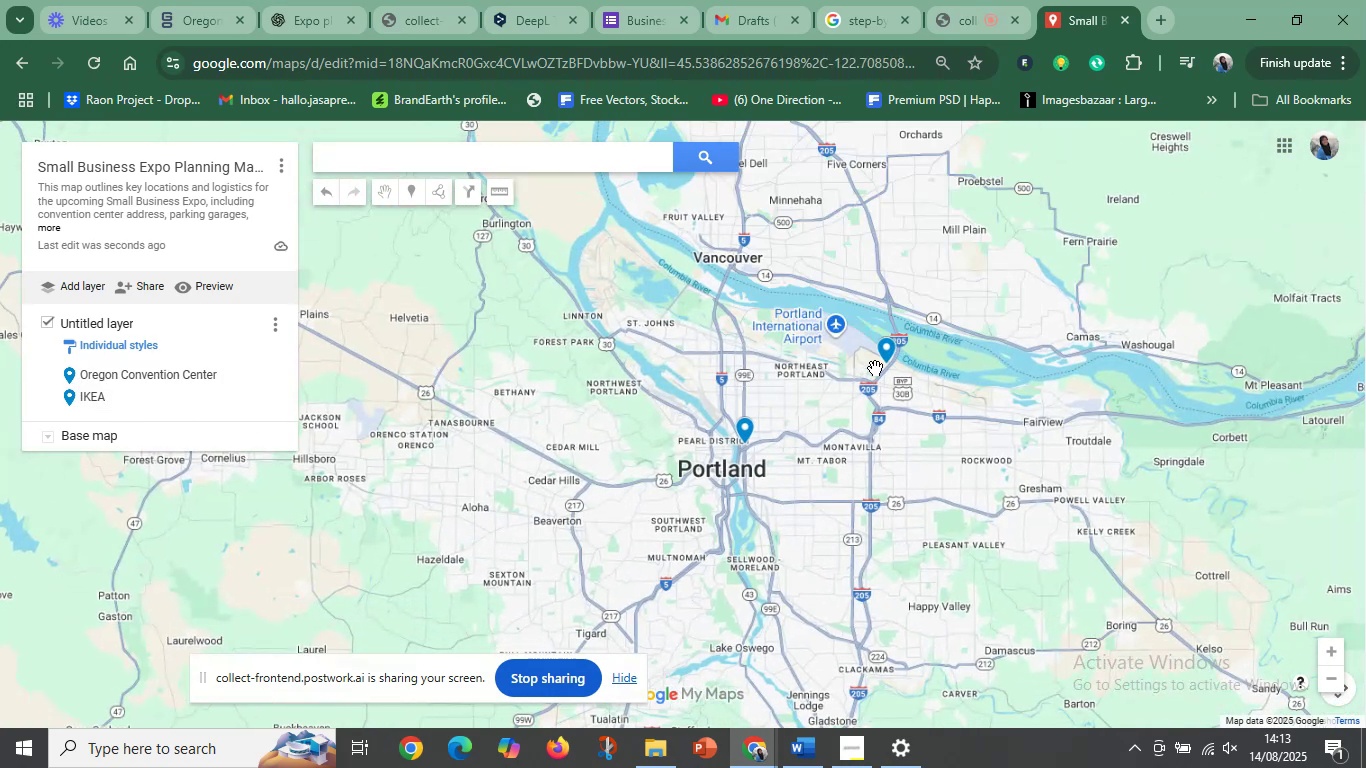 
left_click([884, 361])
 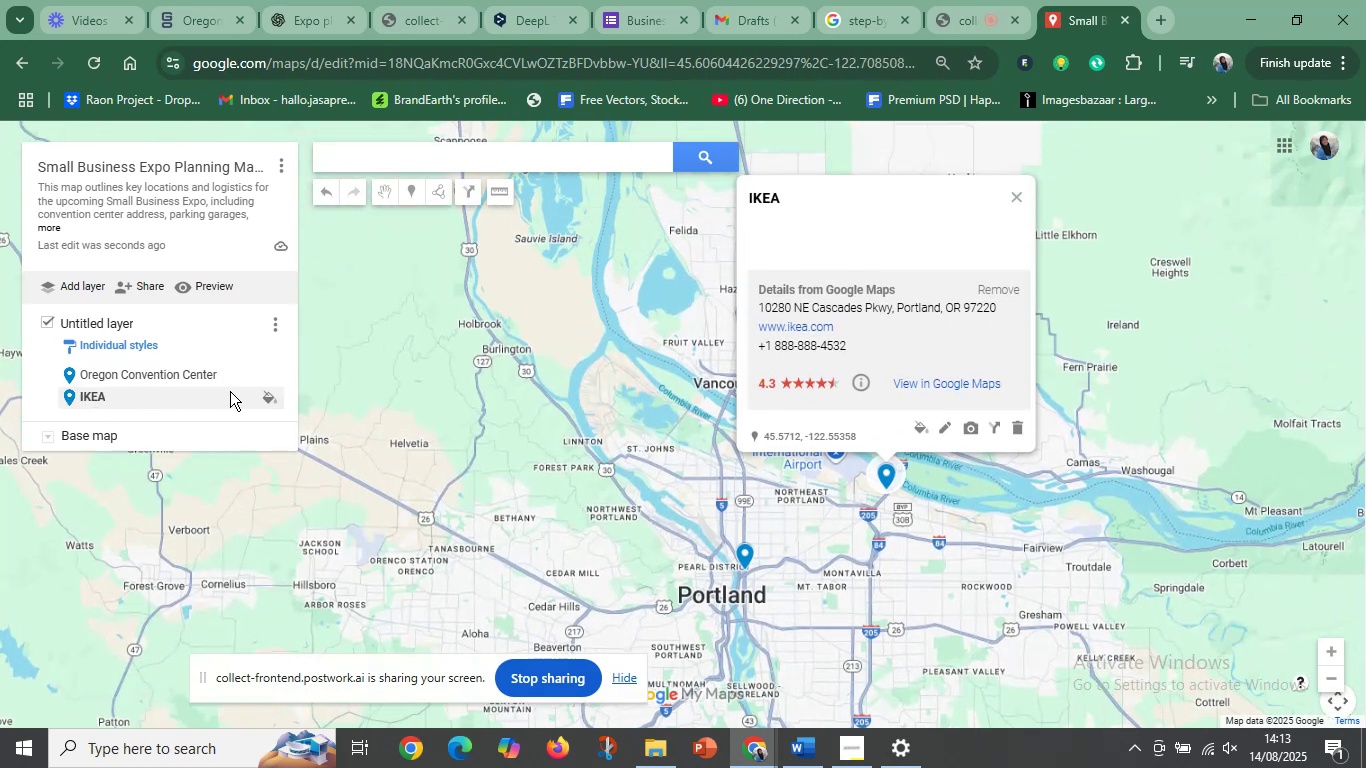 
left_click([265, 395])
 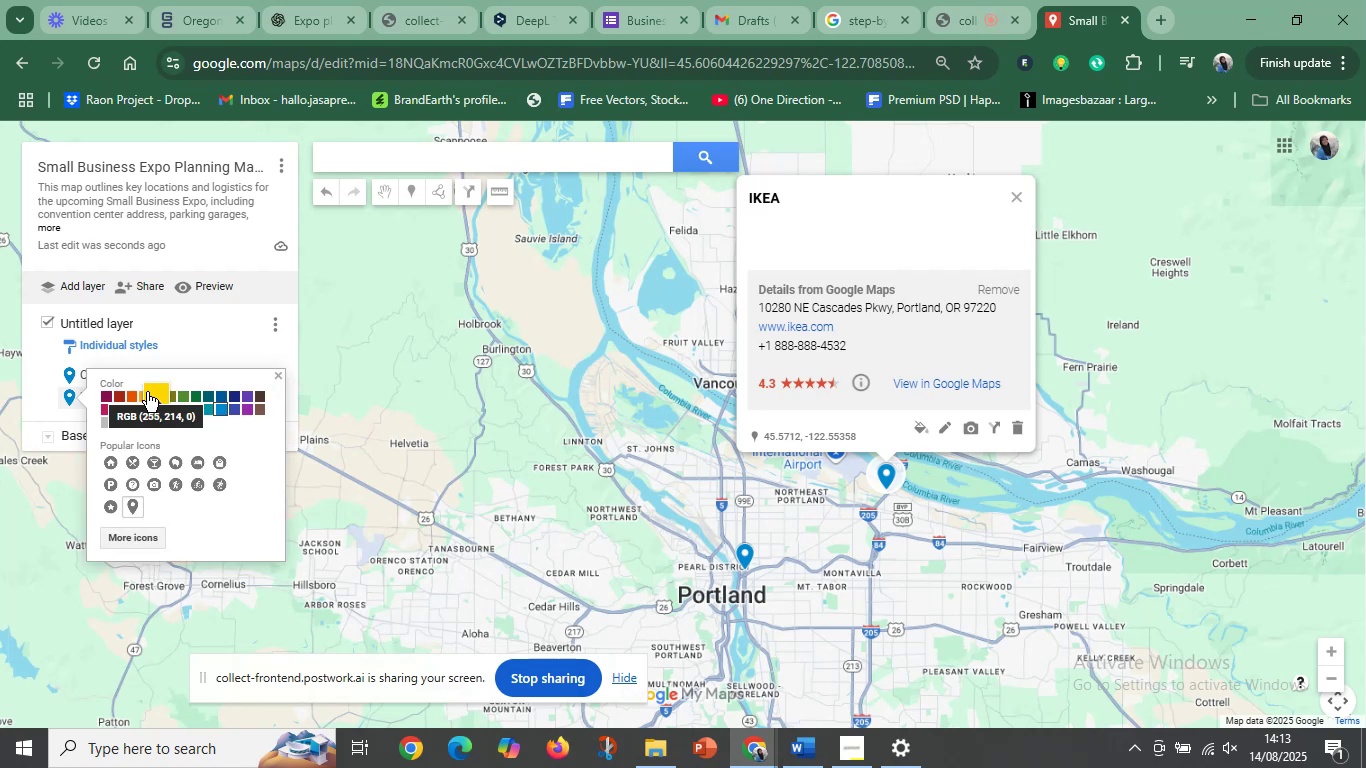 
left_click([151, 389])
 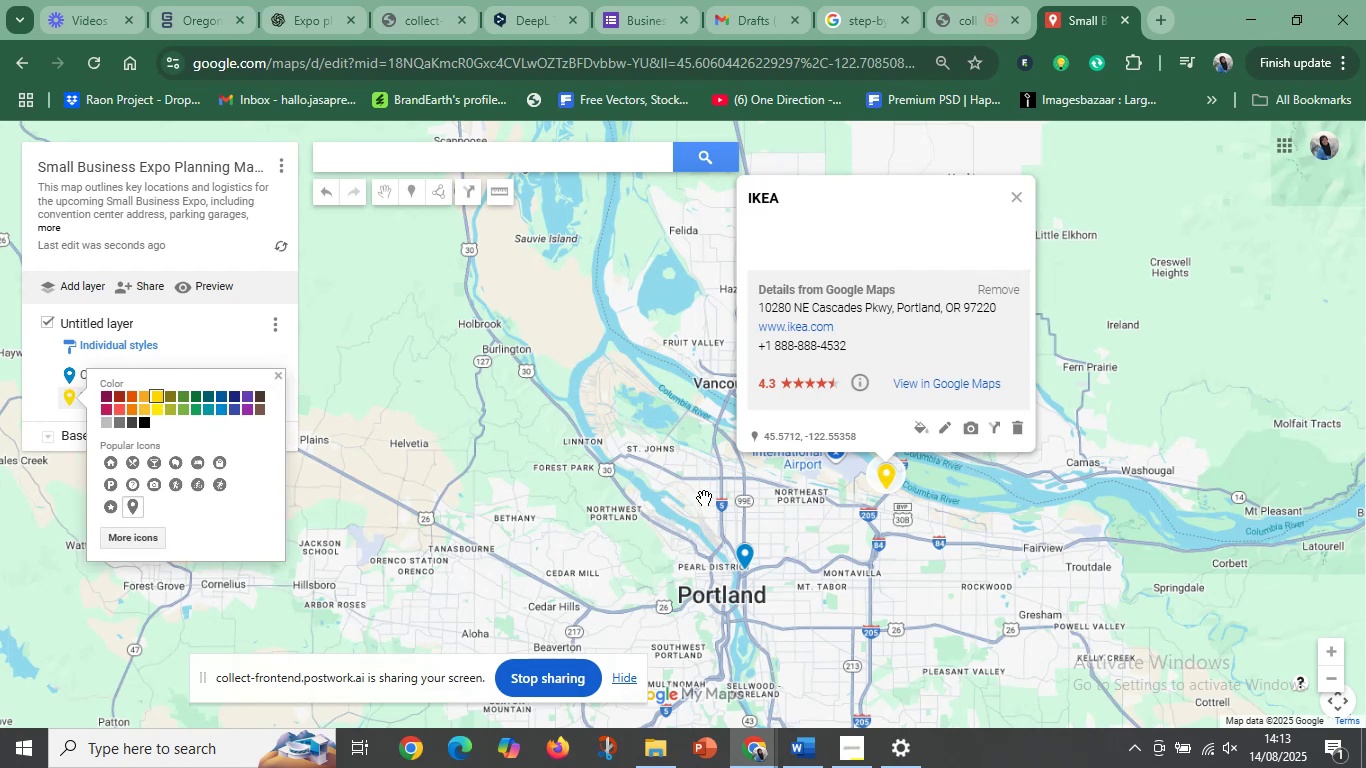 
left_click([711, 500])
 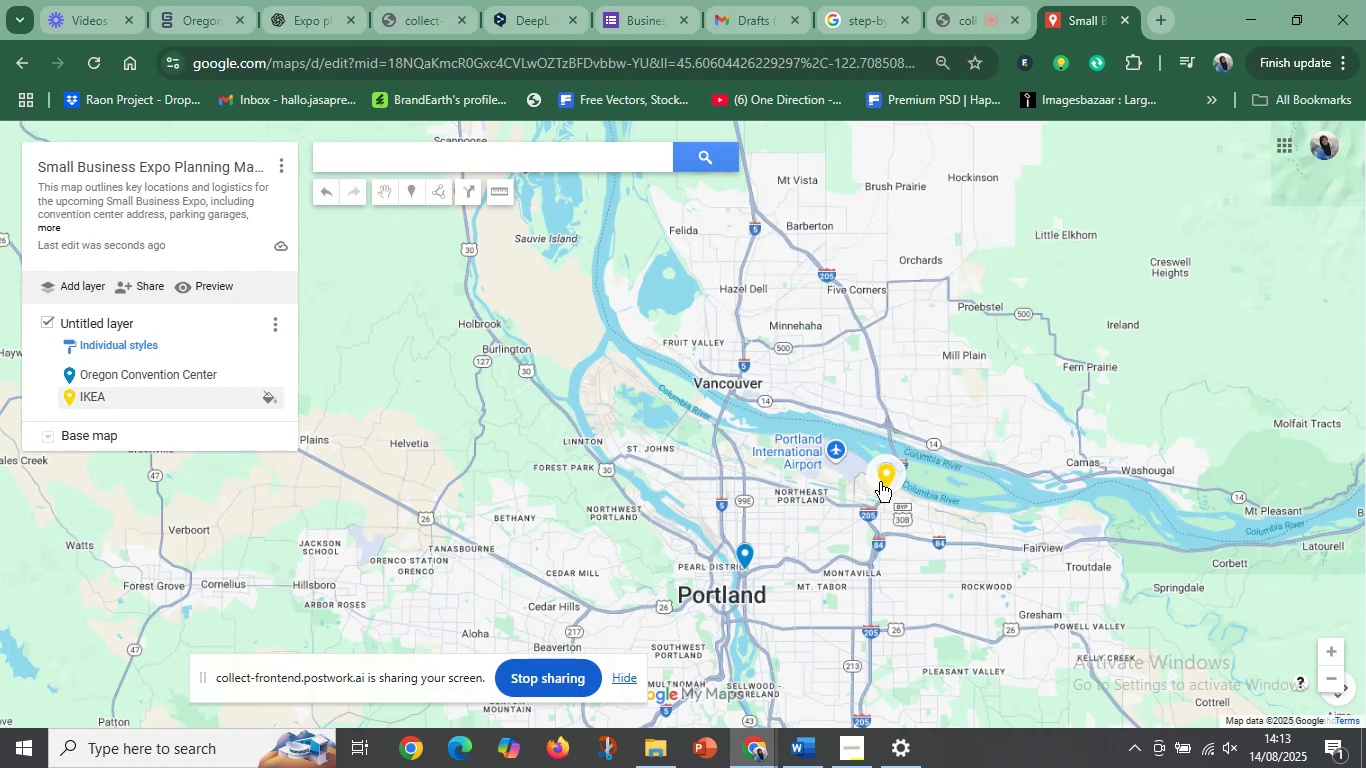 
left_click([884, 484])
 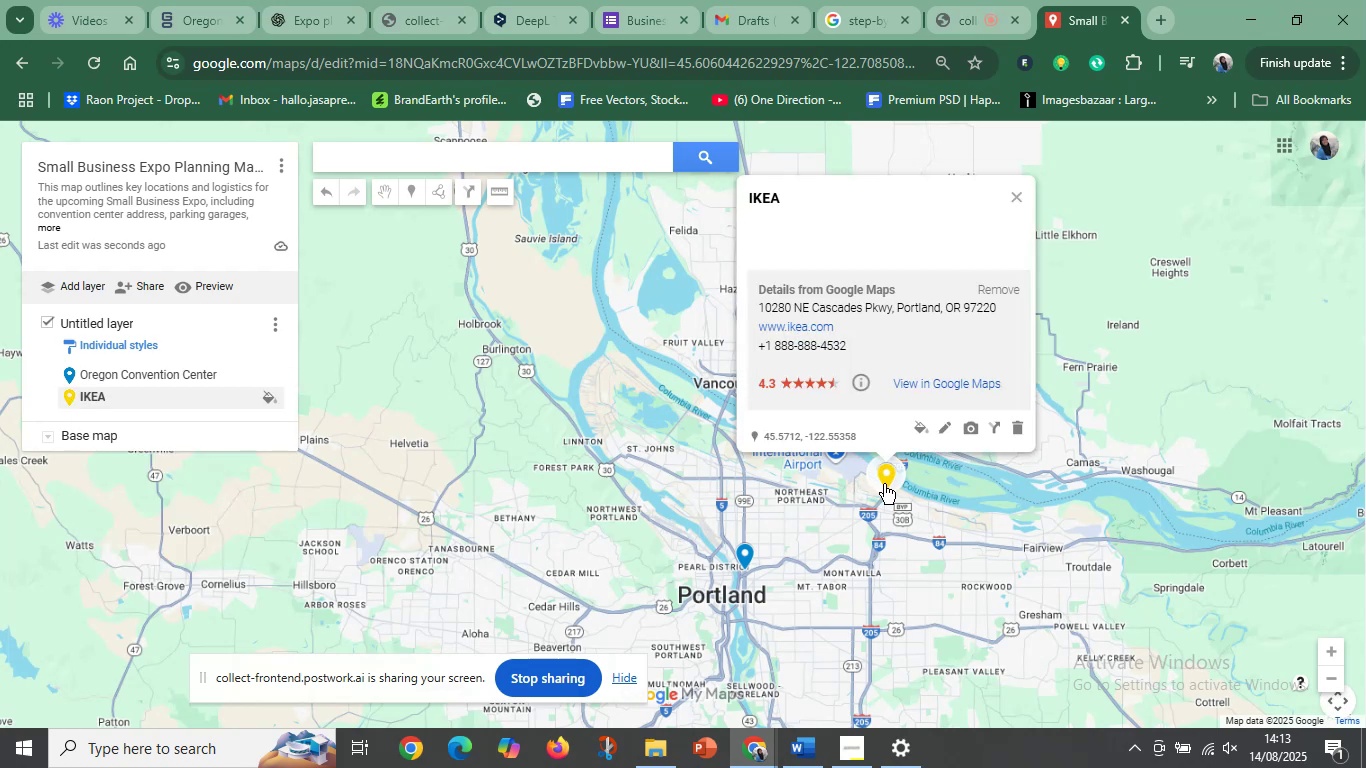 
key(Delete)
 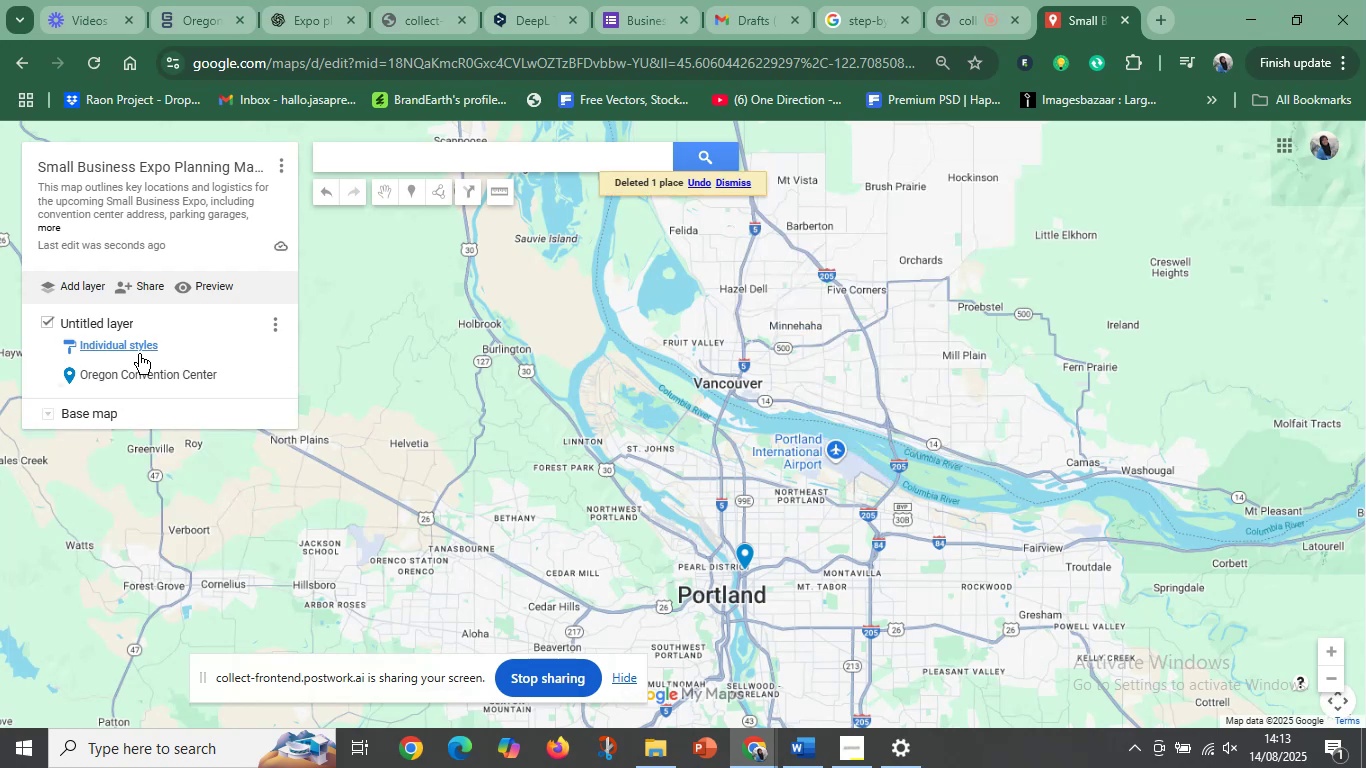 
left_click([138, 364])
 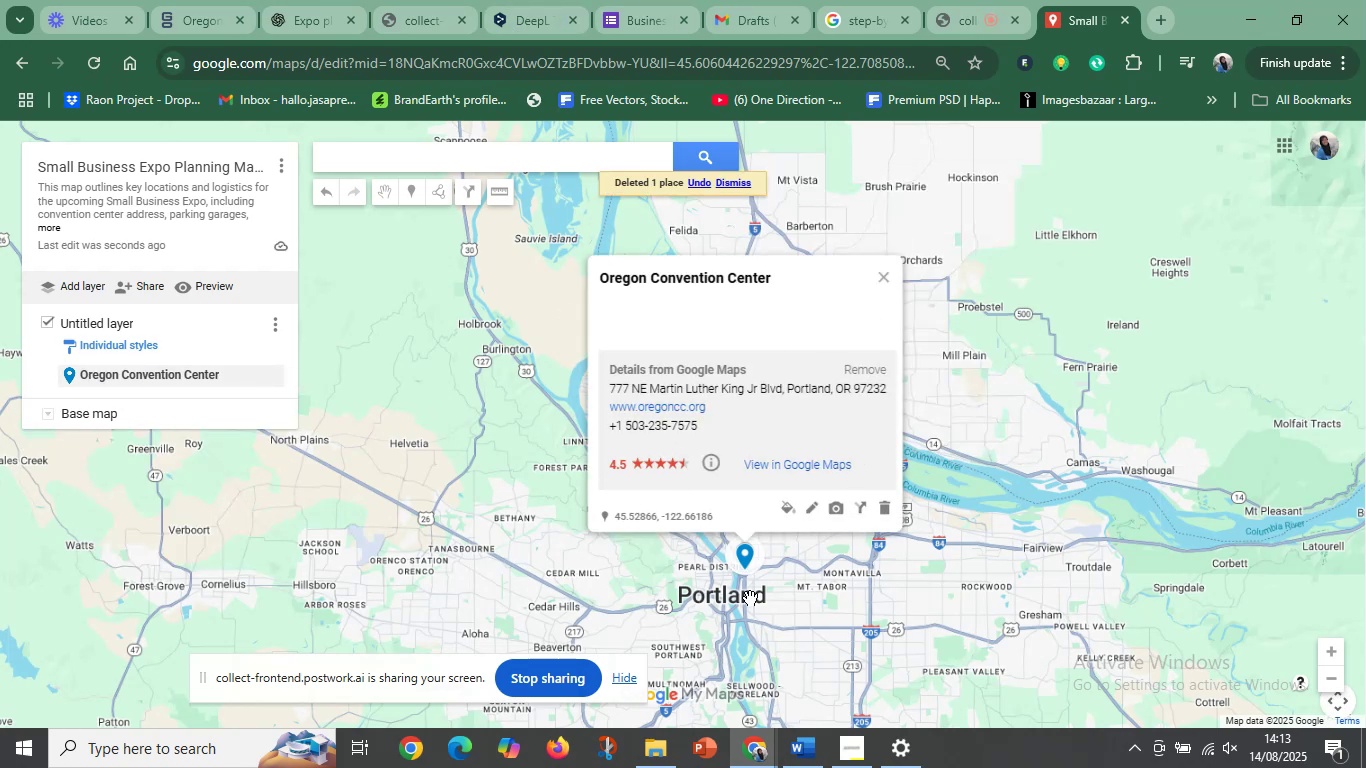 
hold_key(key=ControlLeft, duration=0.57)
scroll: coordinate [801, 607], scroll_direction: up, amount: 1.0
 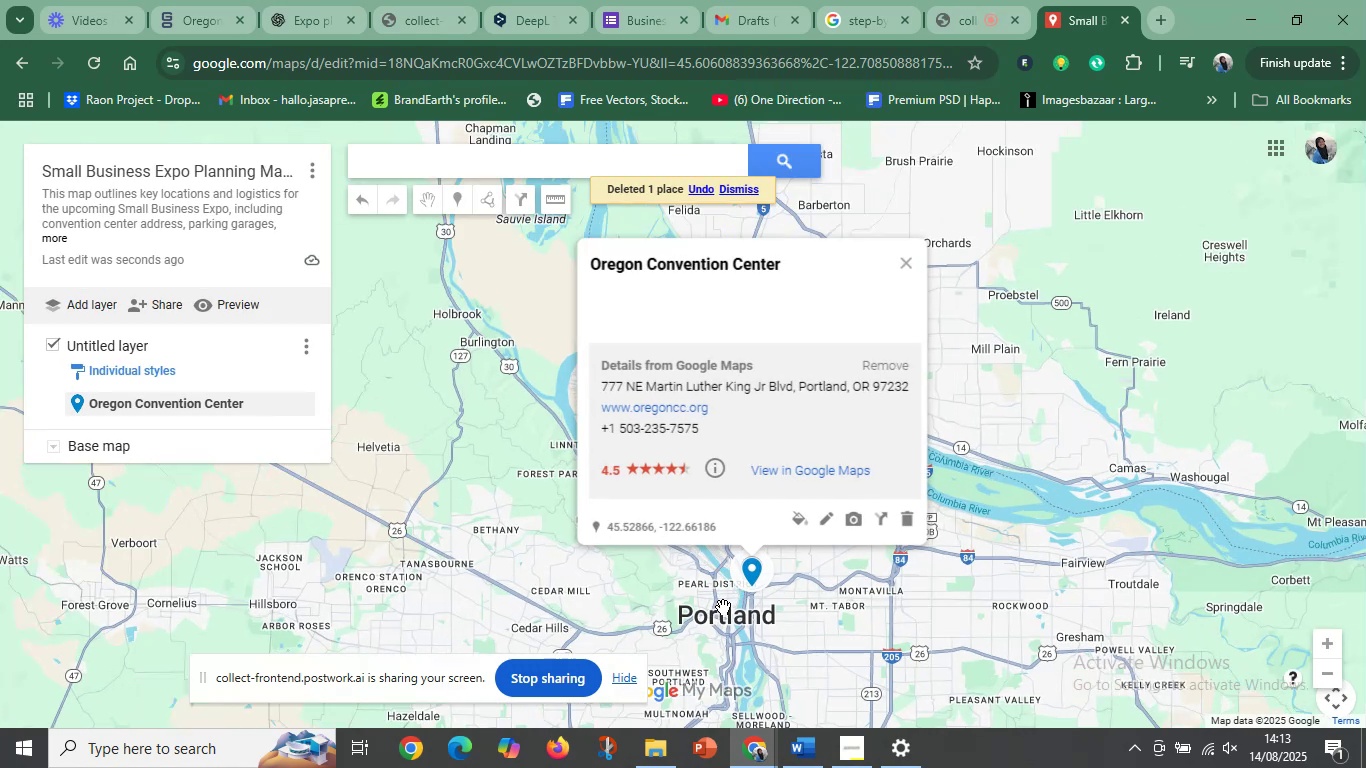 
scroll: coordinate [721, 590], scroll_direction: down, amount: 1.0
 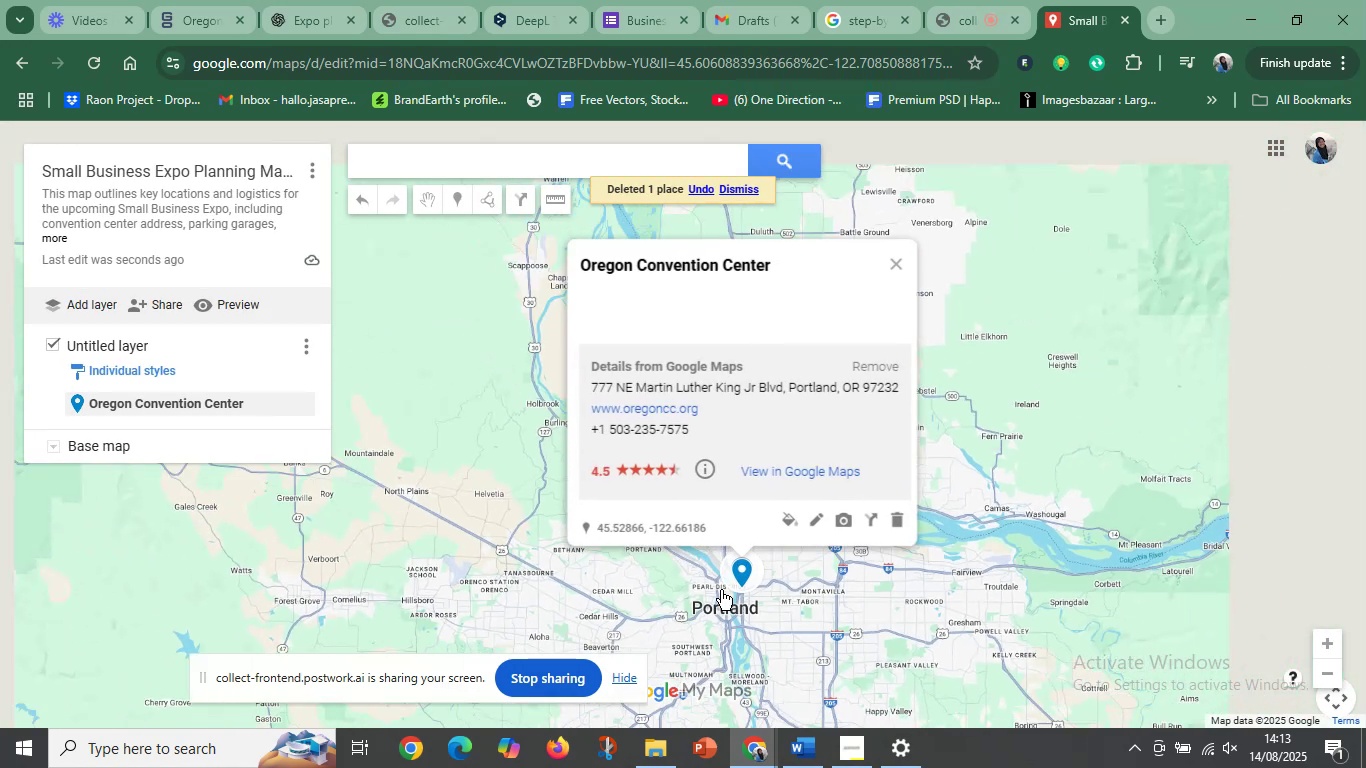 
left_click_drag(start_coordinate=[846, 629], to_coordinate=[830, 497])
 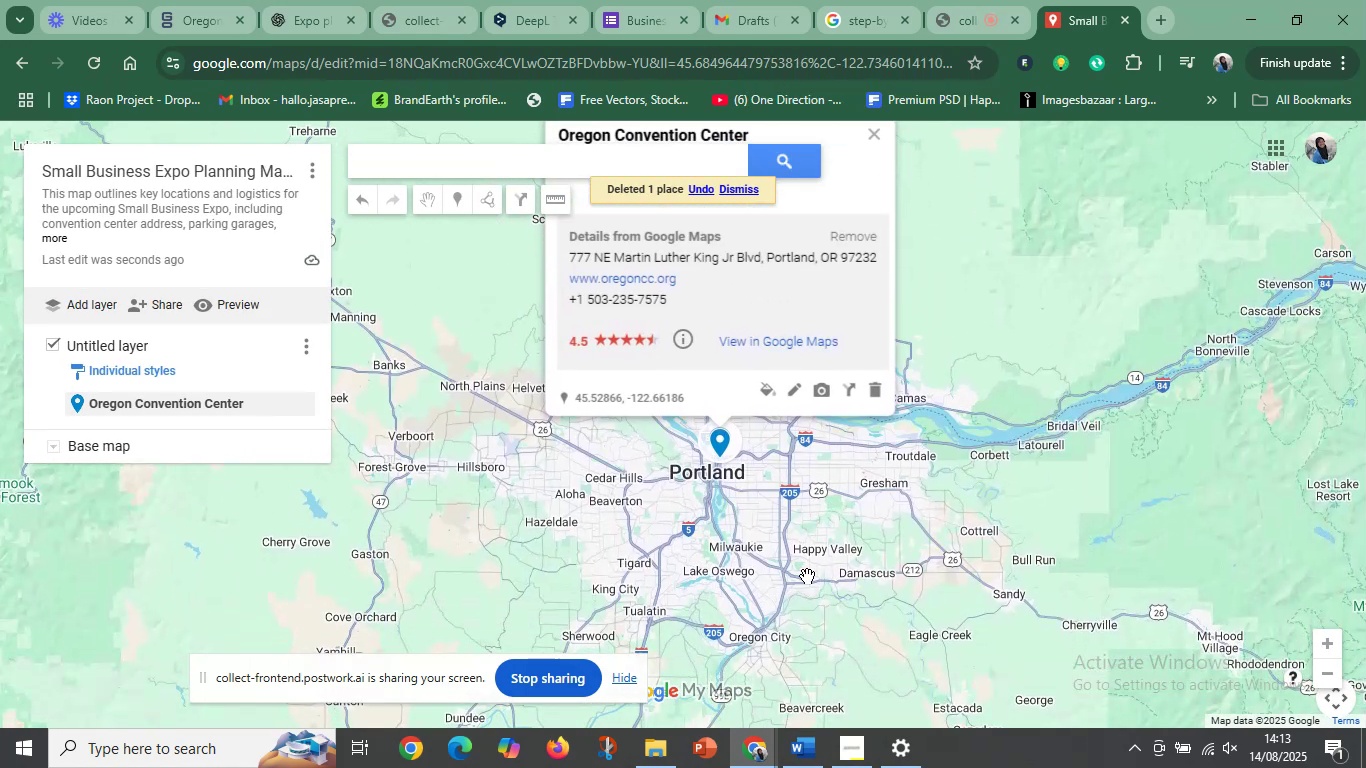 
left_click_drag(start_coordinate=[803, 589], to_coordinate=[747, 473])
 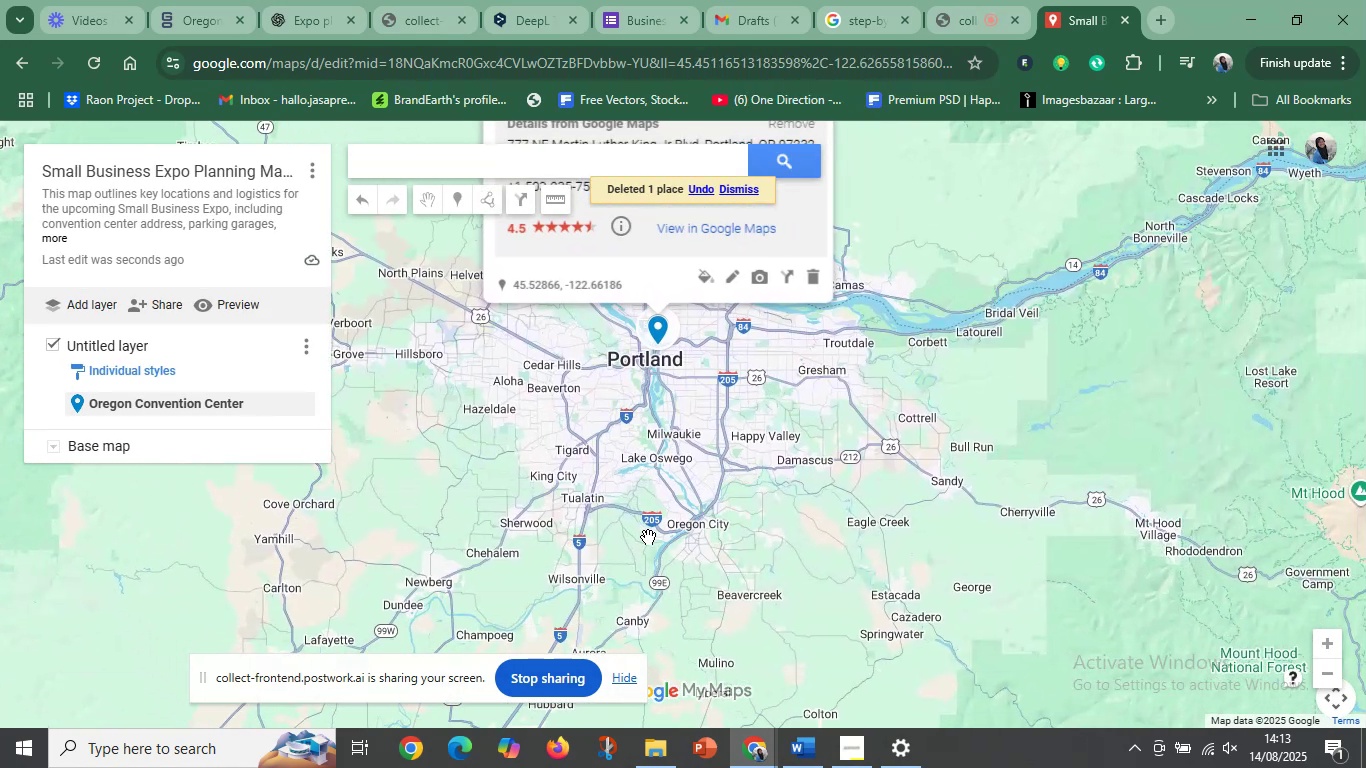 
scroll: coordinate [656, 523], scroll_direction: up, amount: 4.0
 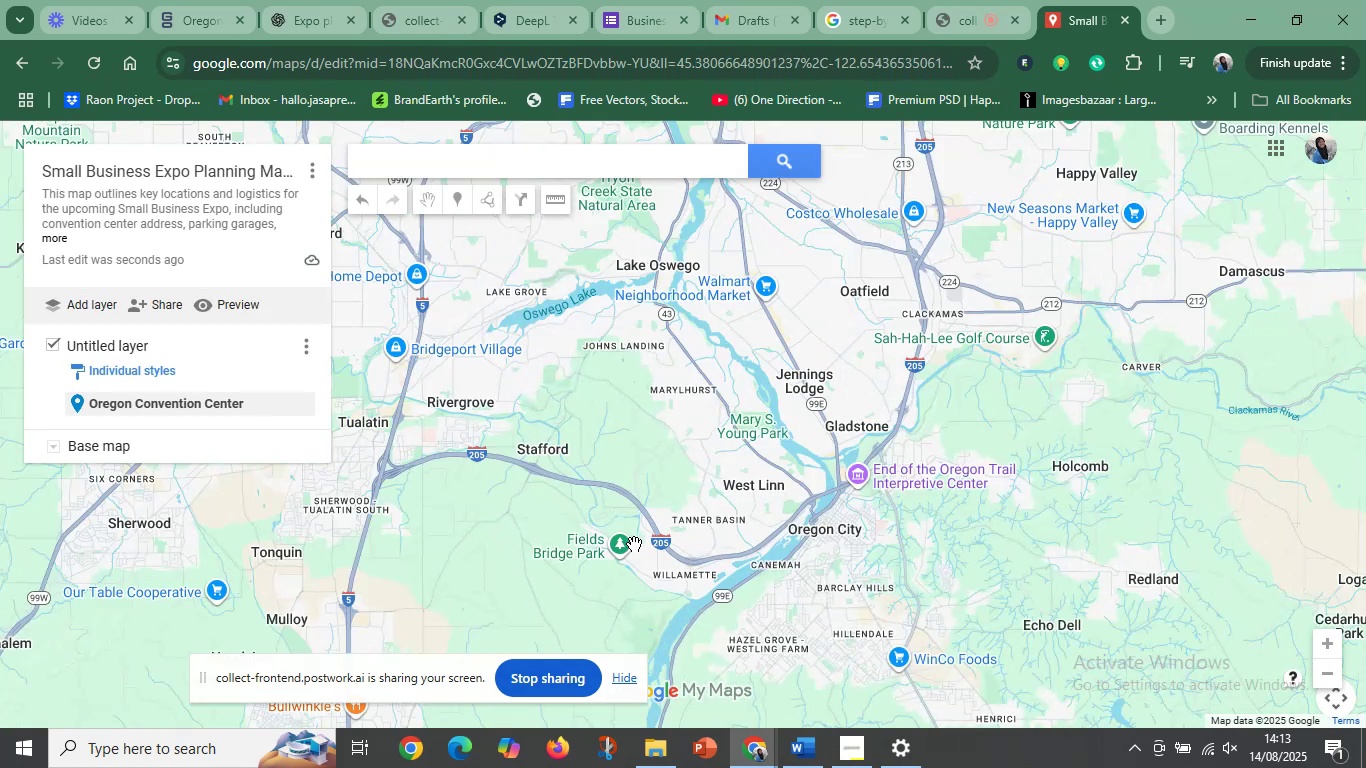 
left_click_drag(start_coordinate=[636, 472], to_coordinate=[789, 613])
 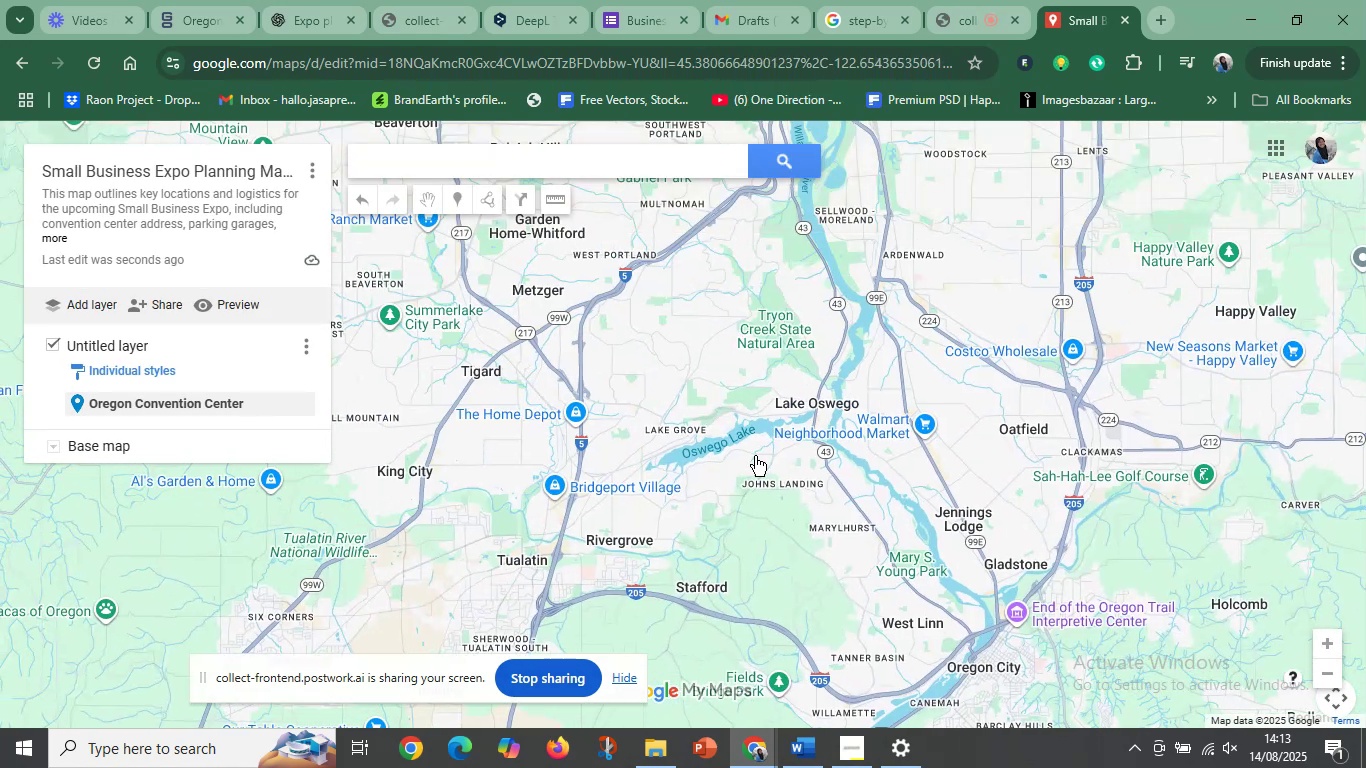 
left_click_drag(start_coordinate=[755, 444], to_coordinate=[901, 626])
 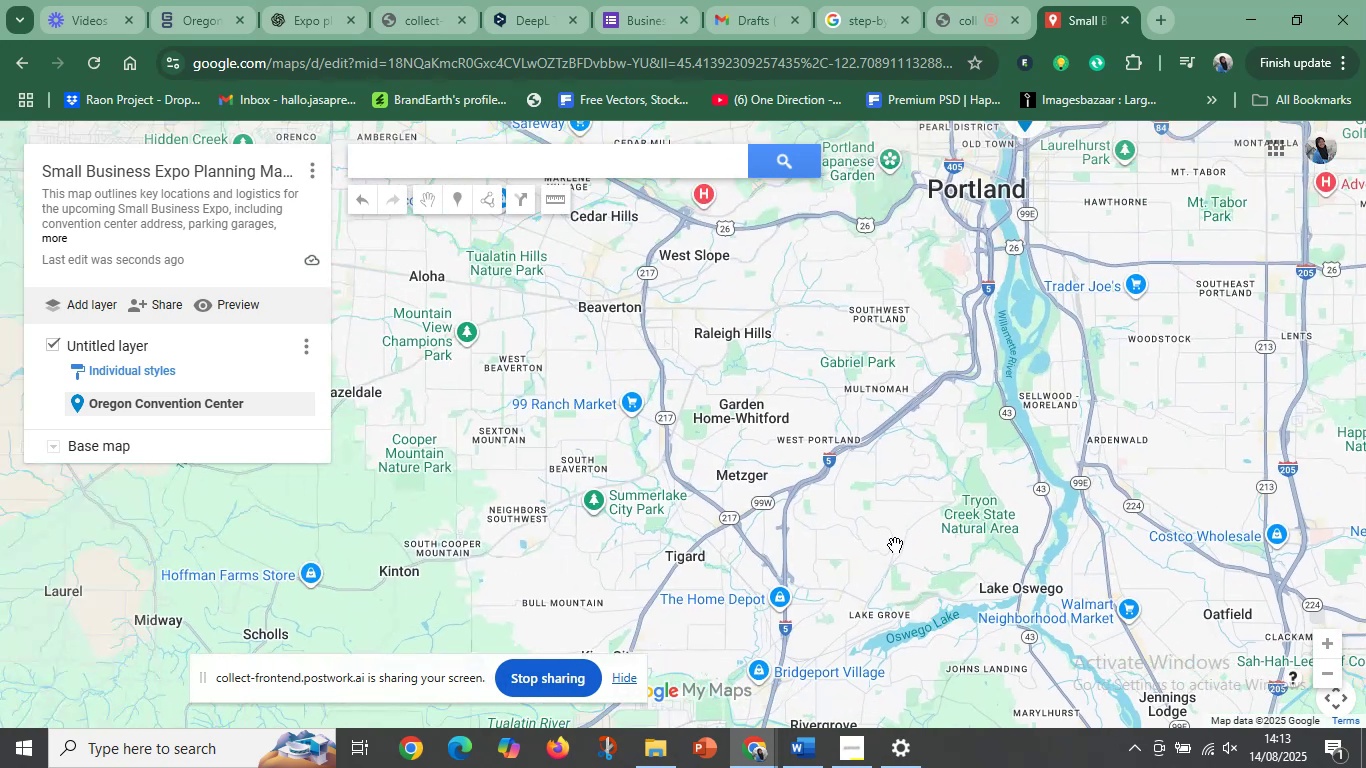 
left_click_drag(start_coordinate=[885, 476], to_coordinate=[695, 647])
 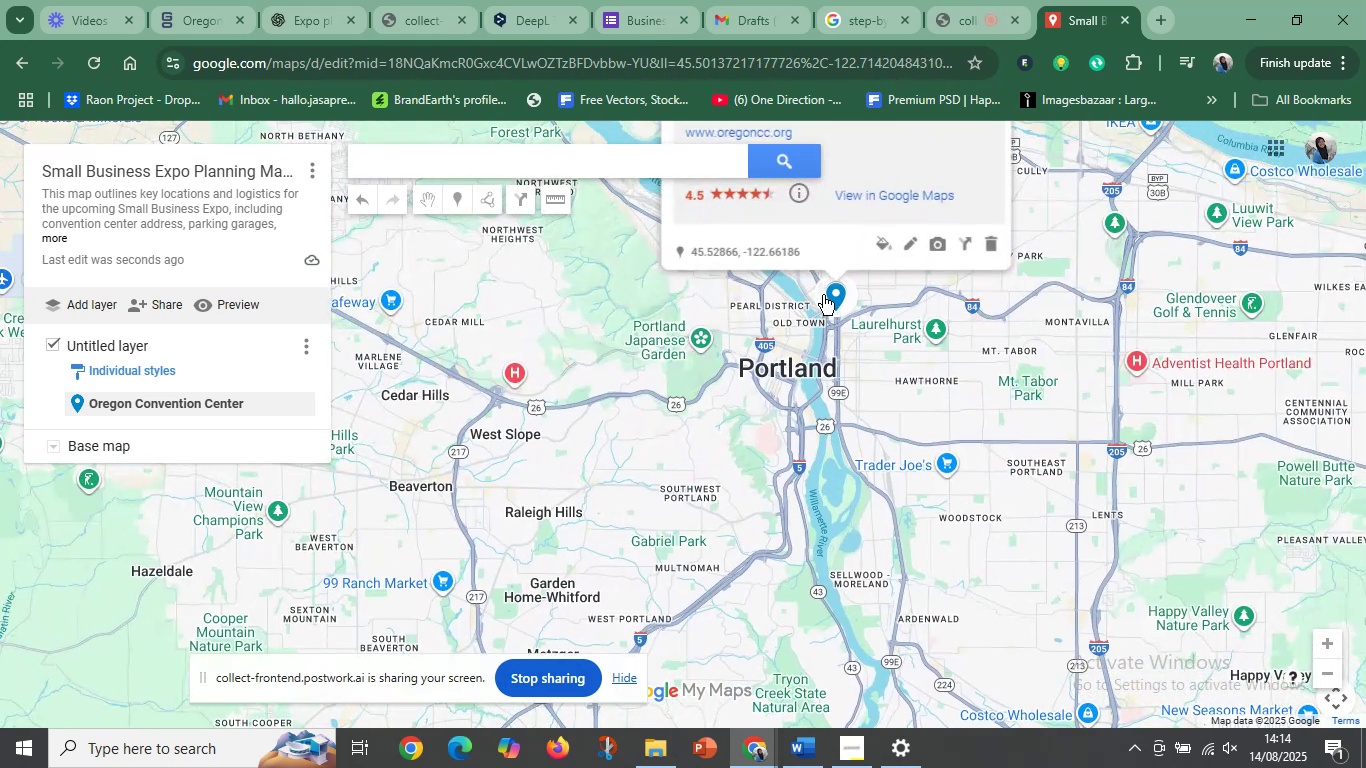 
left_click([825, 294])
 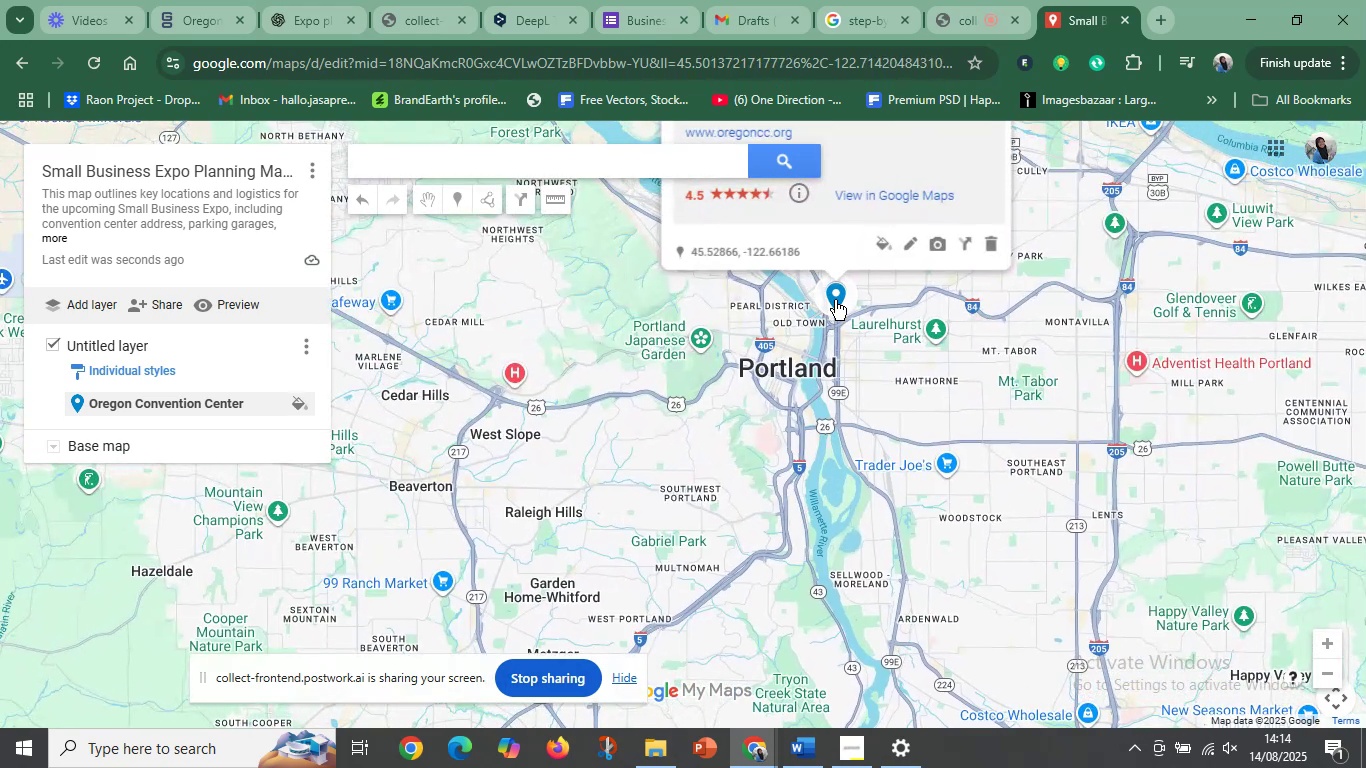 
left_click([835, 299])
 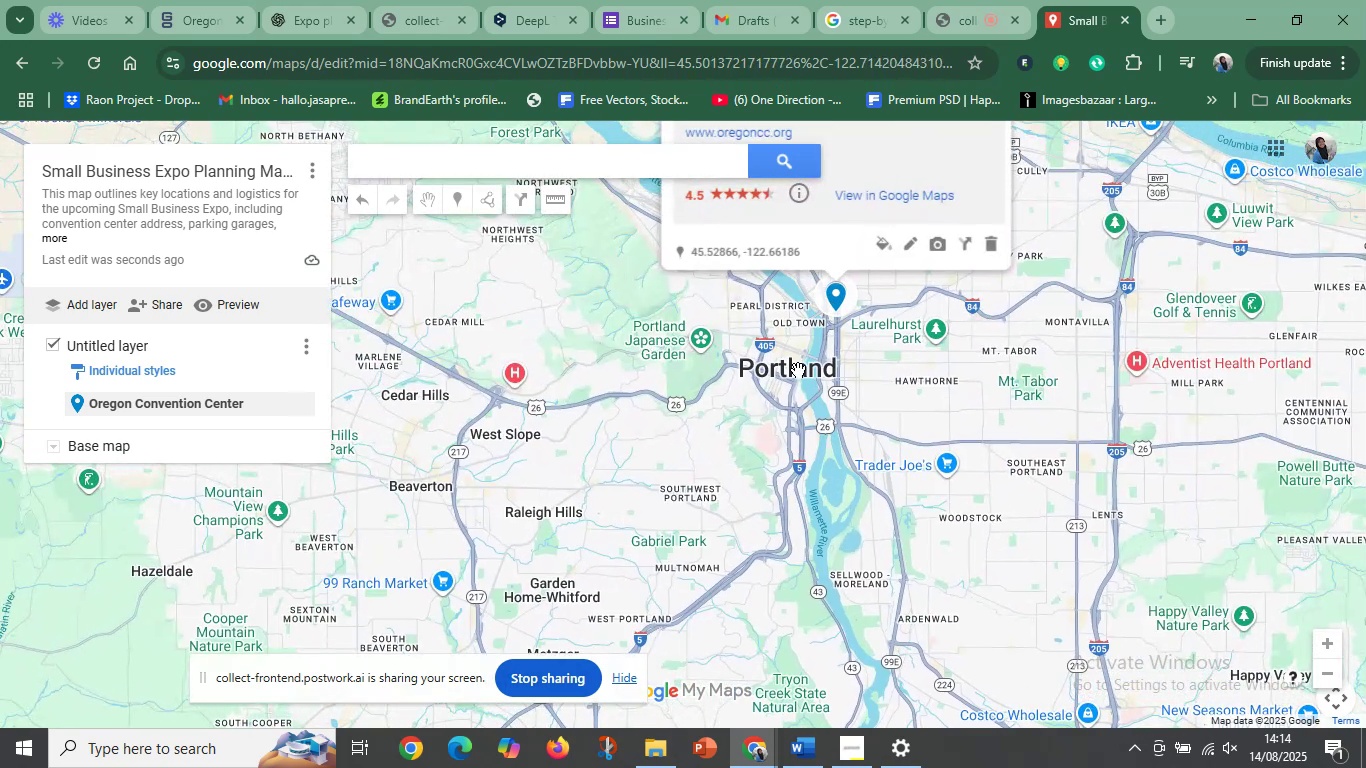 
left_click([796, 390])
 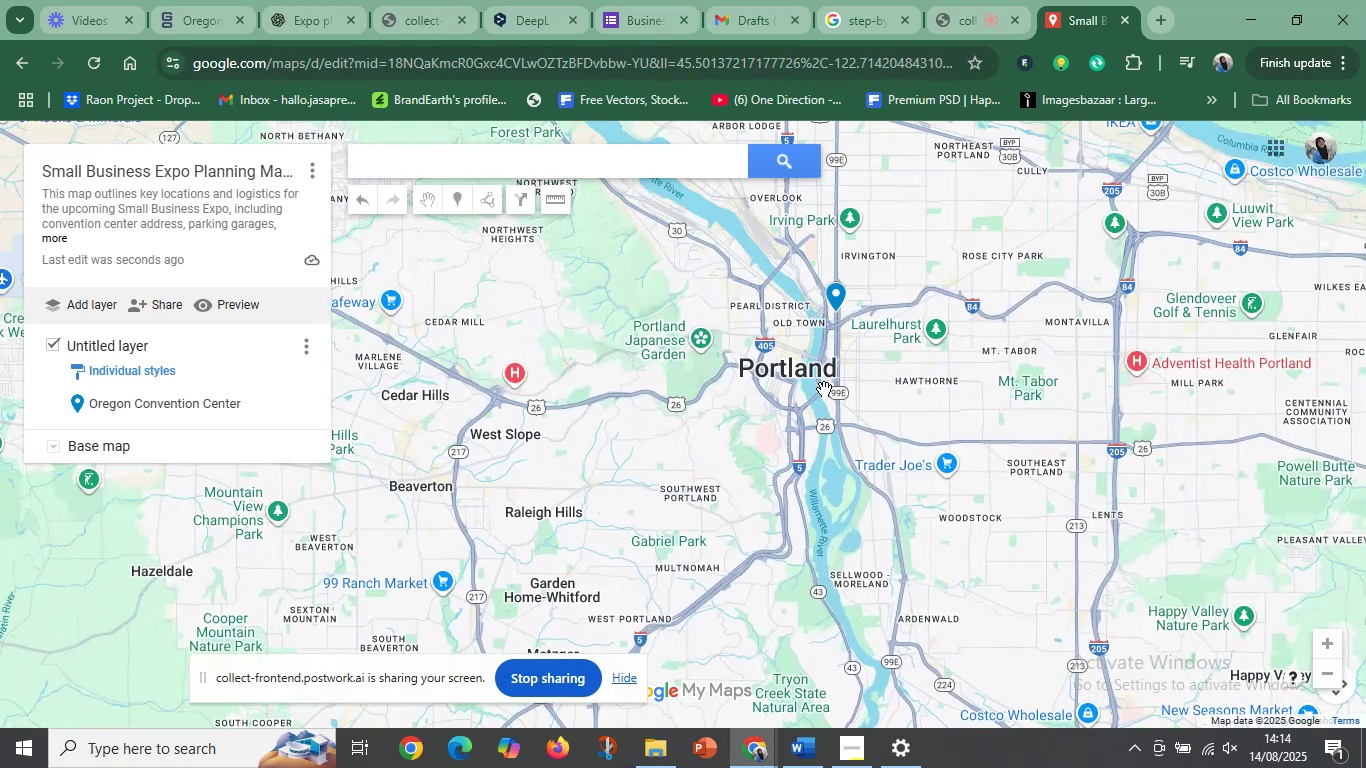 
scroll: coordinate [820, 399], scroll_direction: up, amount: 7.0
 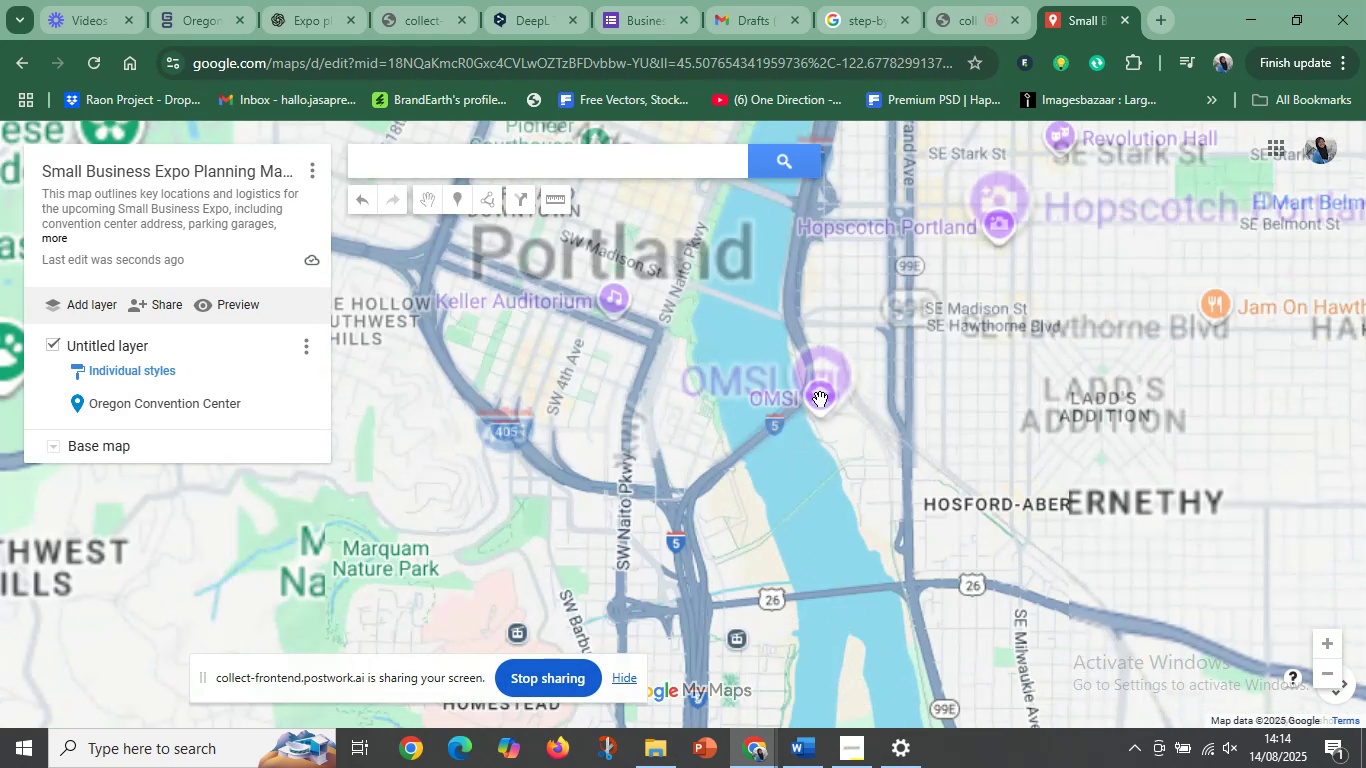 
left_click_drag(start_coordinate=[852, 256], to_coordinate=[775, 641])
 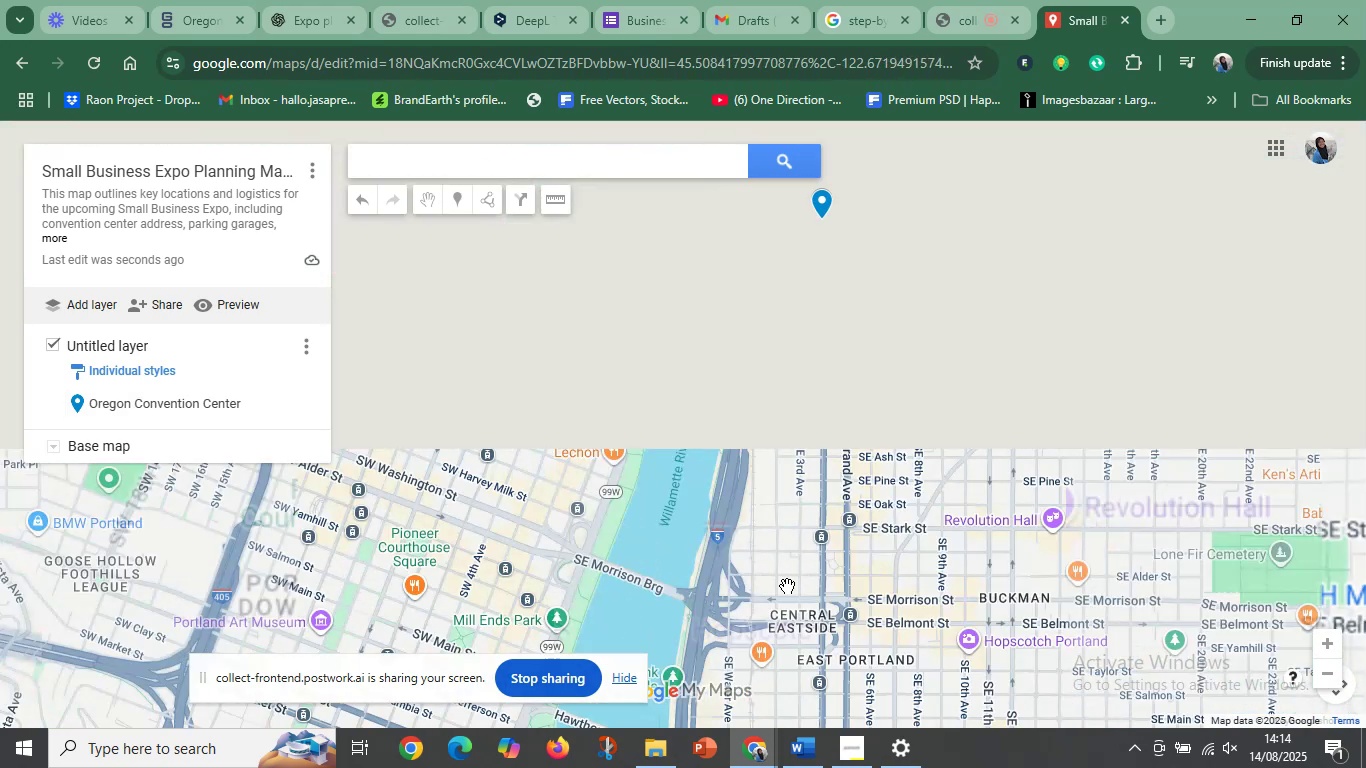 
left_click_drag(start_coordinate=[816, 437], to_coordinate=[859, 542])
 